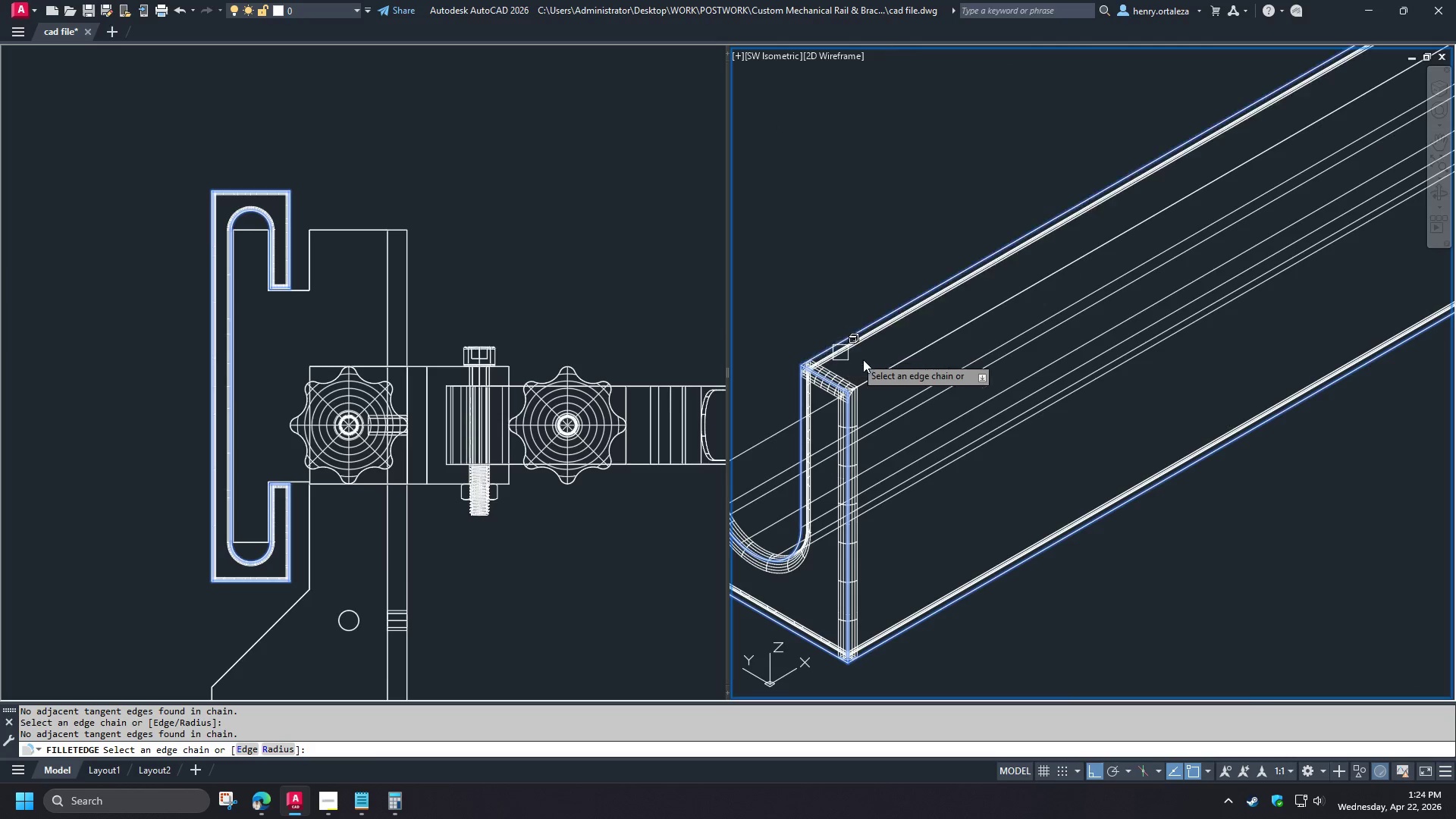 
scroll: coordinate [934, 304], scroll_direction: down, amount: 1.0
 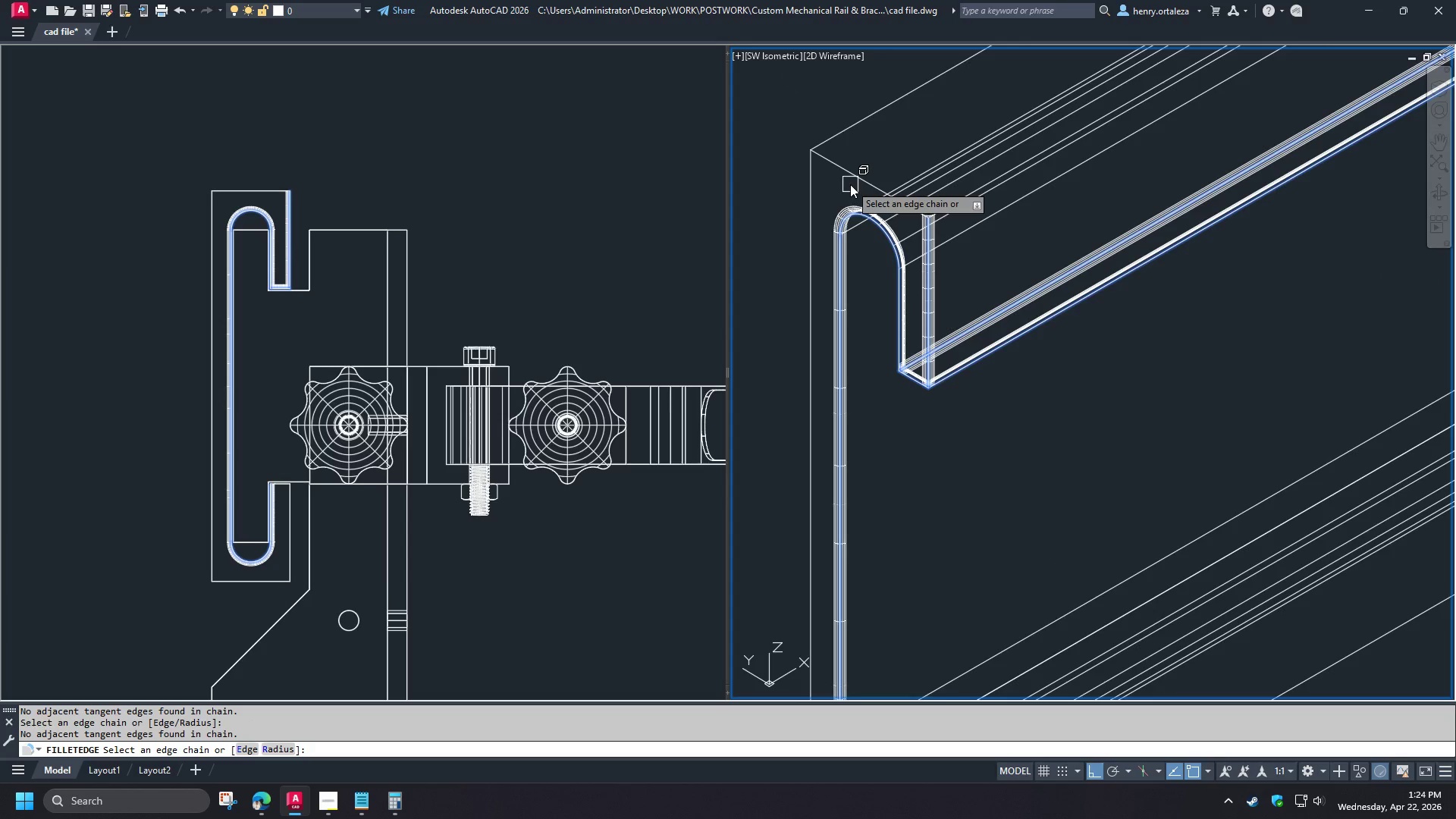 
double_click([834, 349])
 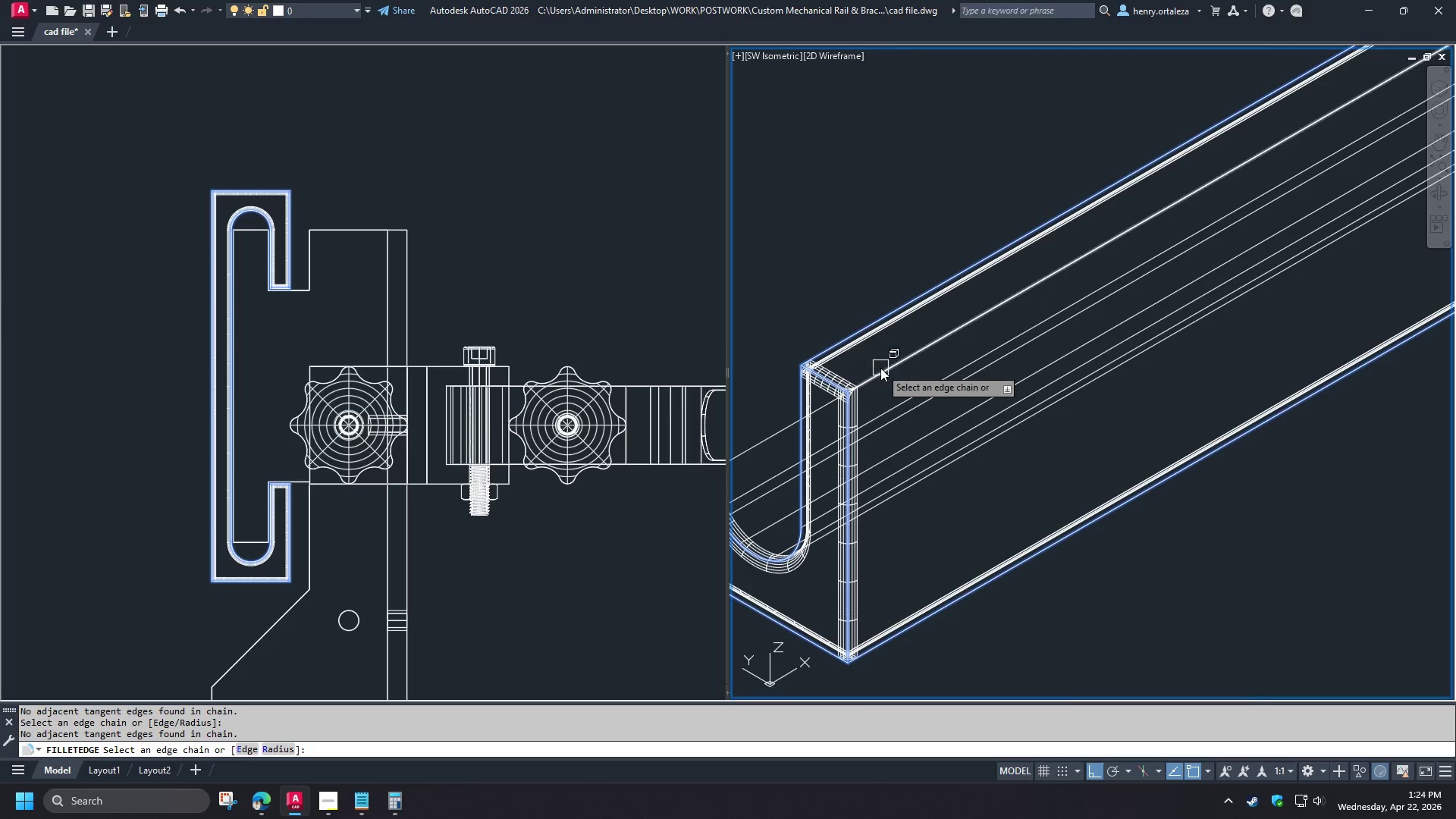 
left_click_drag(start_coordinate=[880, 368], to_coordinate=[999, 396])
 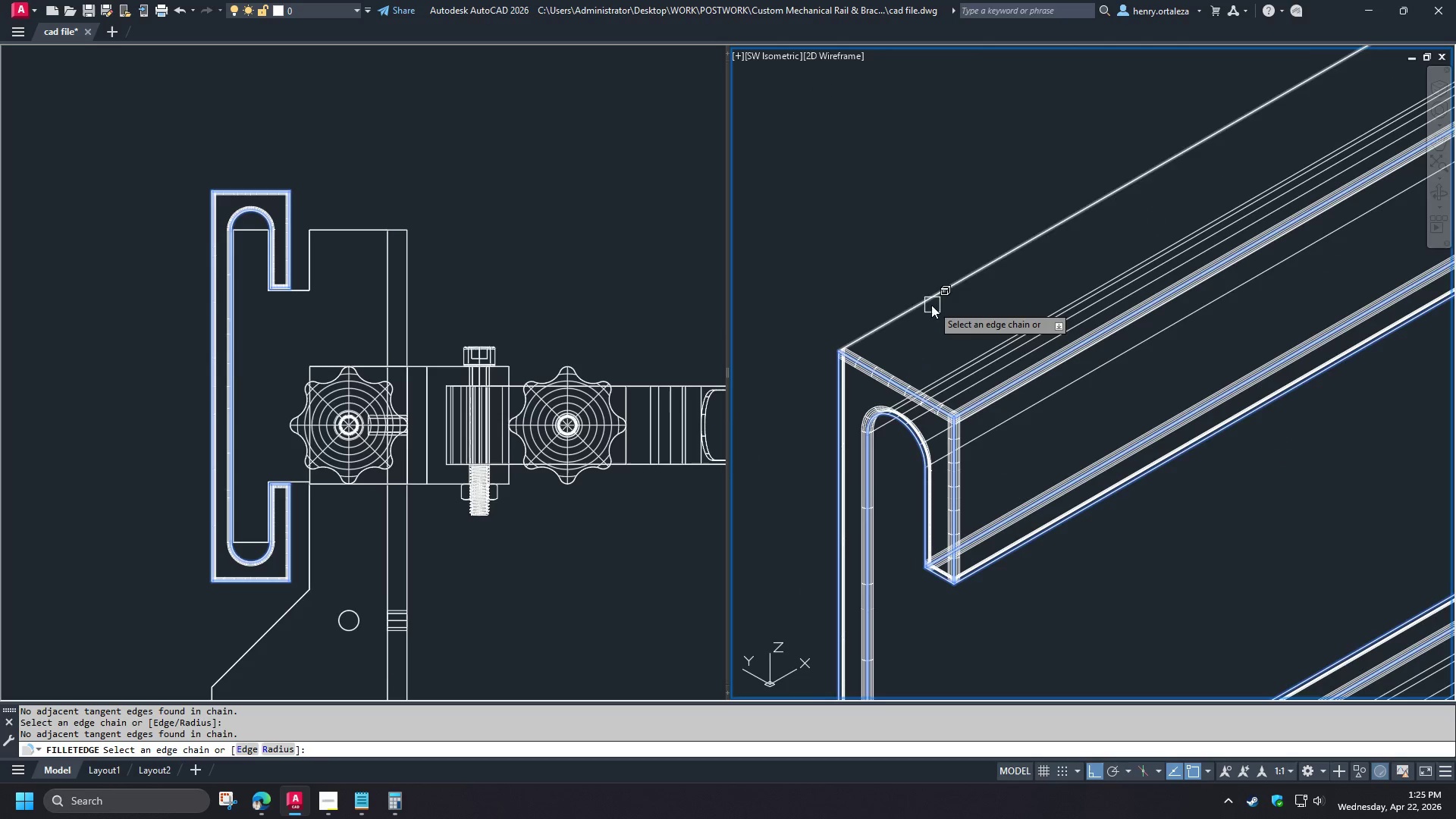 
scroll: coordinate [817, 209], scroll_direction: down, amount: 2.0
 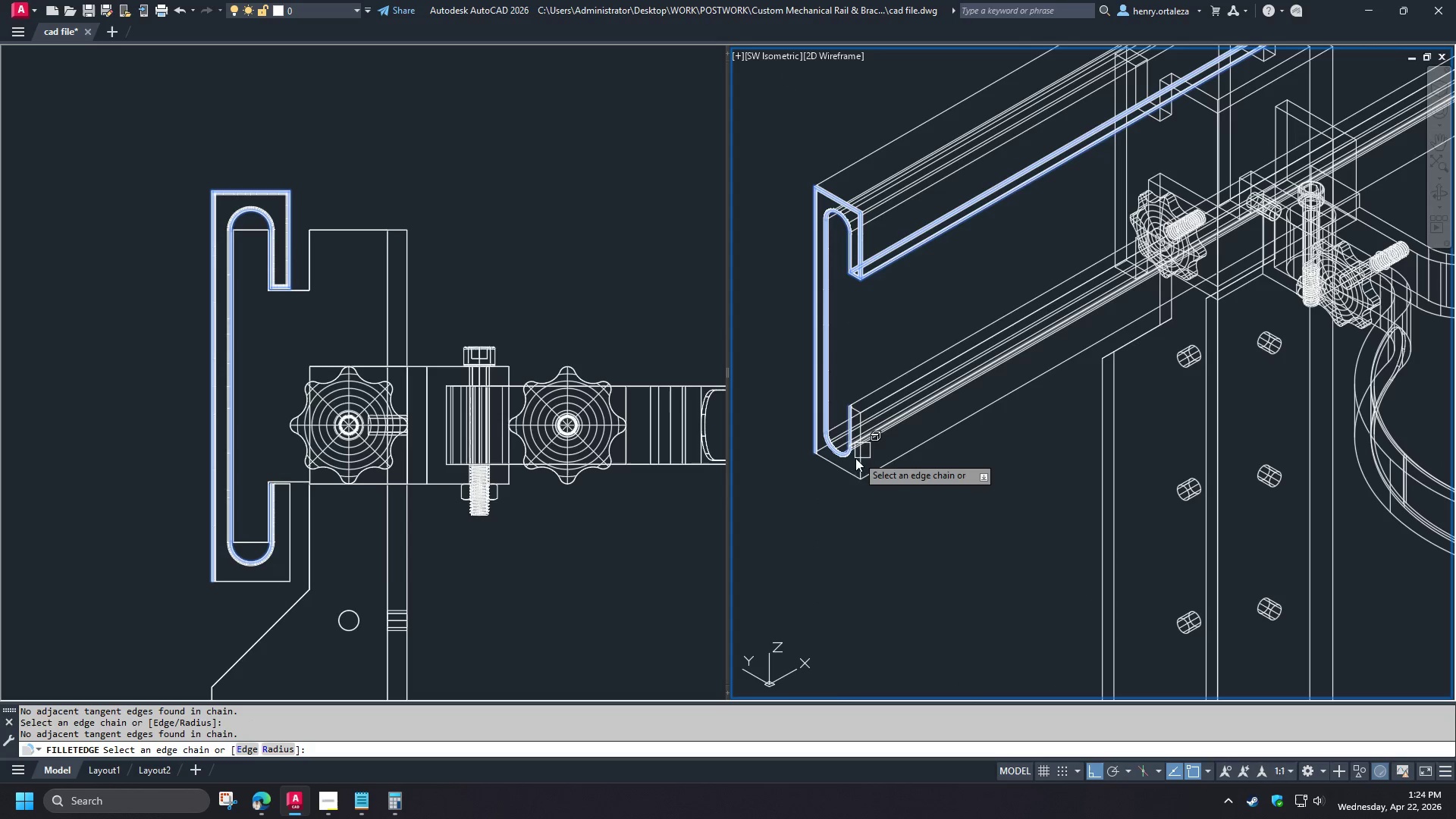 
scroll: coordinate [877, 372], scroll_direction: up, amount: 3.0
 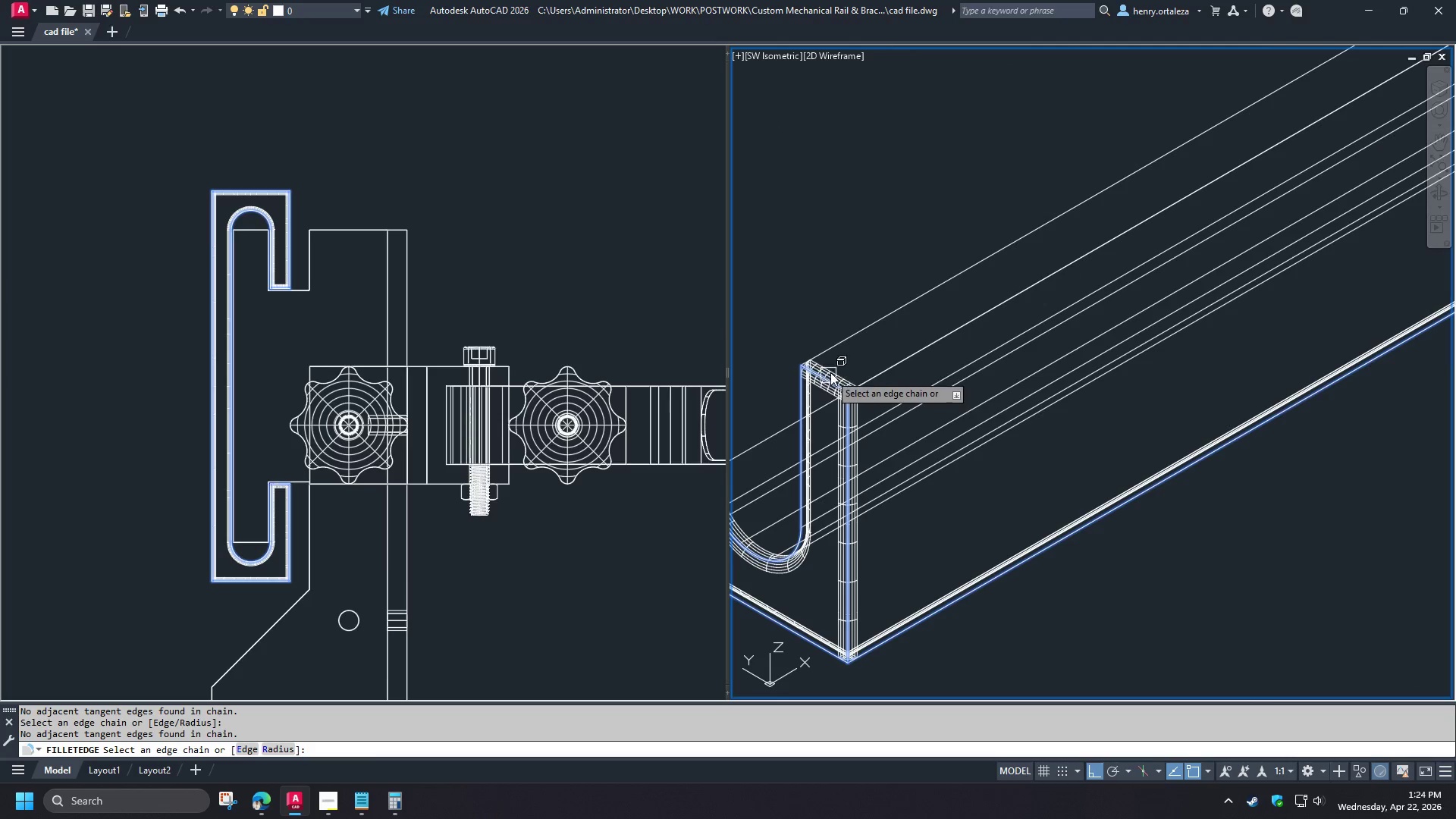 
scroll: coordinate [875, 520], scroll_direction: down, amount: 2.0
 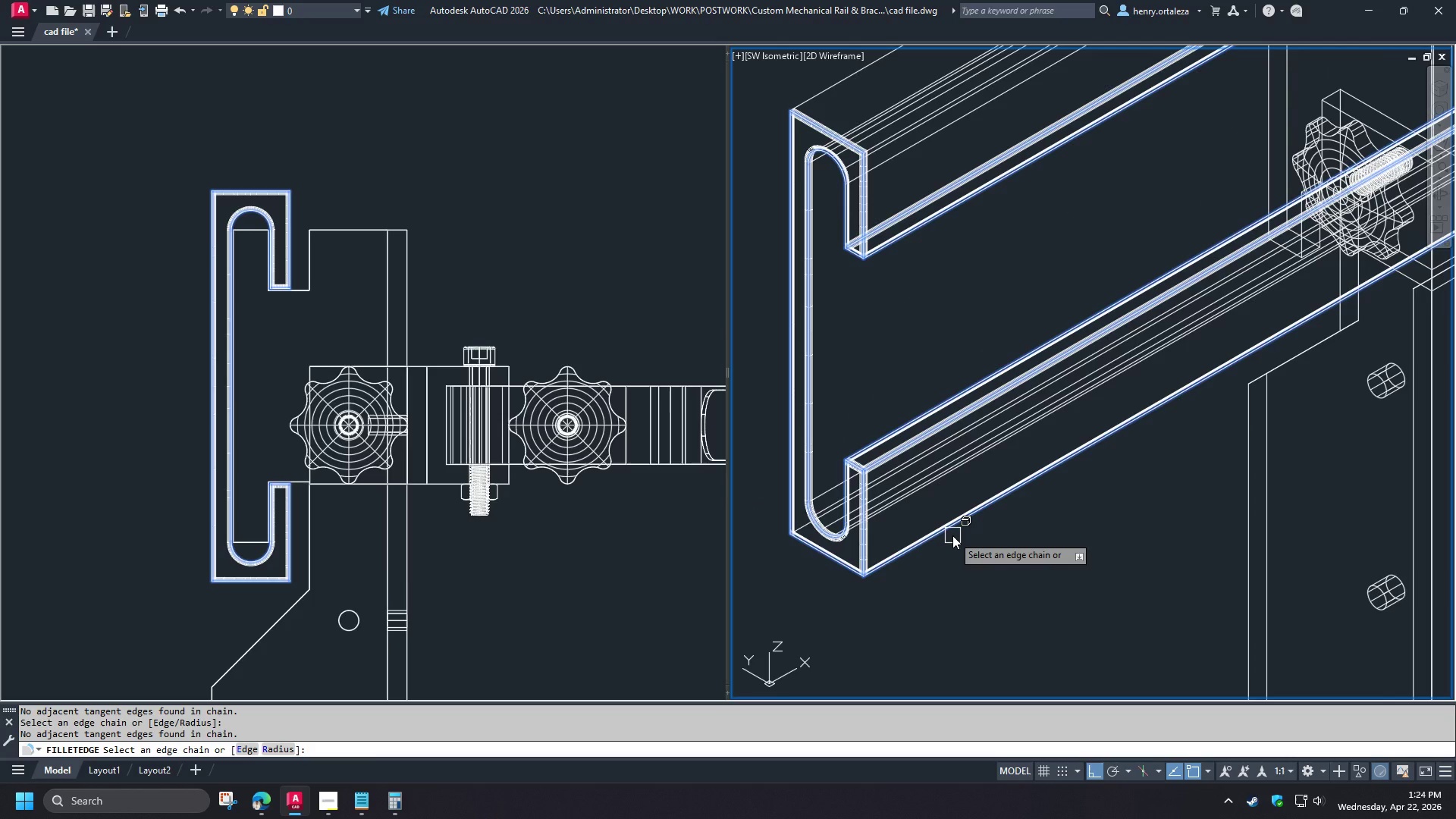 
left_click([999, 396])
 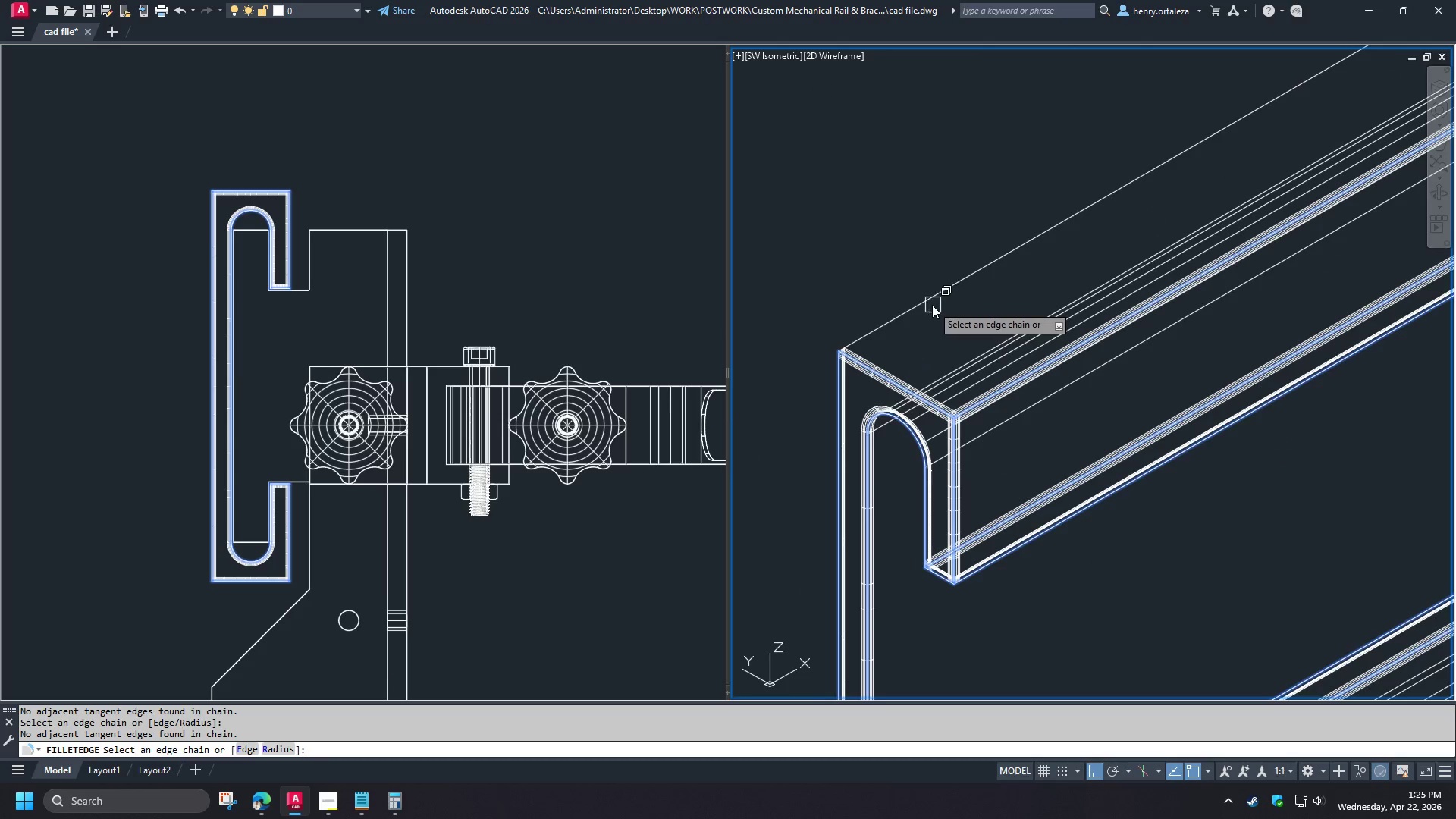 
scroll: coordinate [871, 529], scroll_direction: none, amount: 0.0
 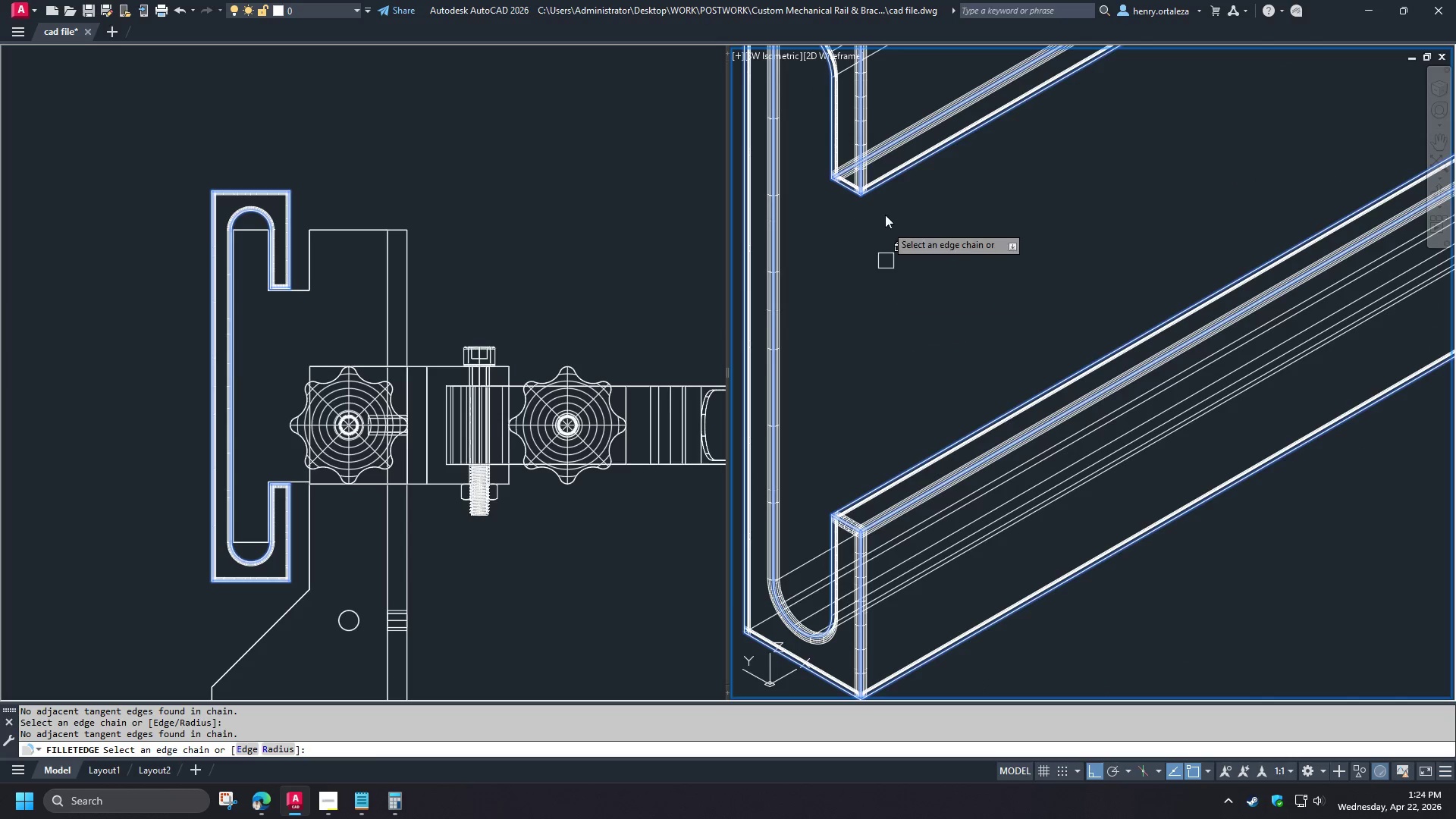 
left_click([931, 305])
 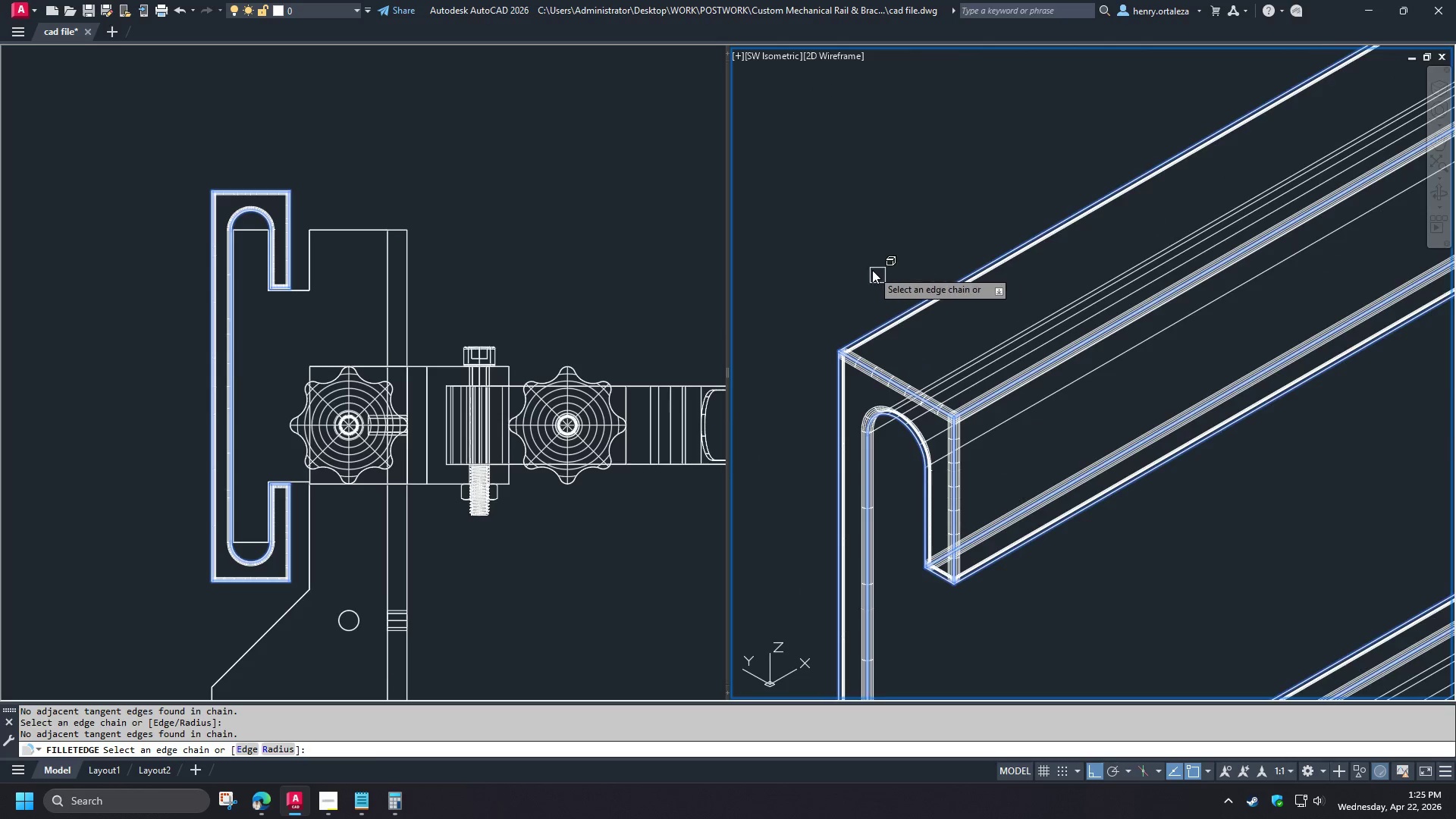 
scroll: coordinate [874, 191], scroll_direction: up, amount: 2.0
 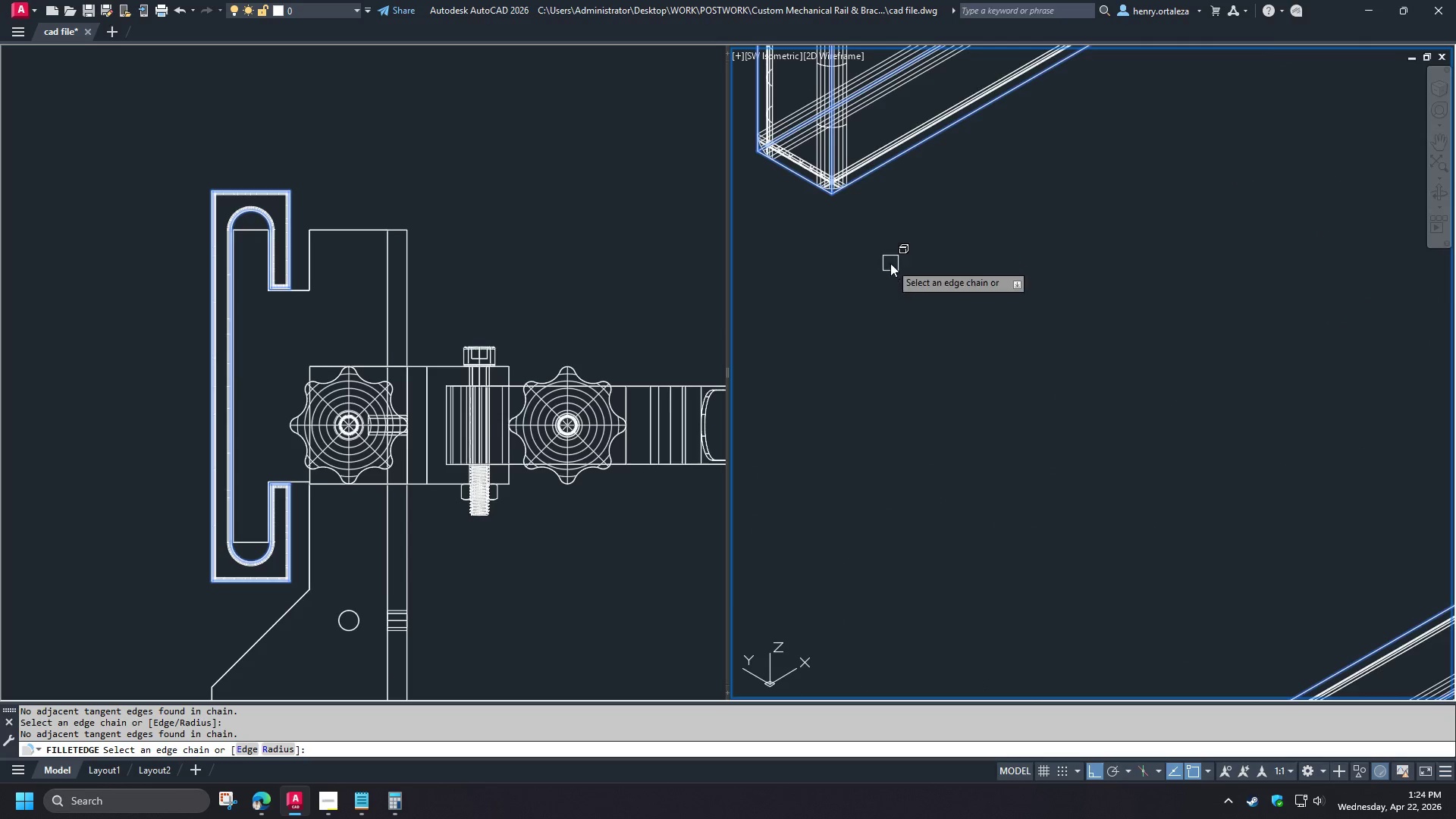 
scroll: coordinate [896, 412], scroll_direction: down, amount: 6.0
 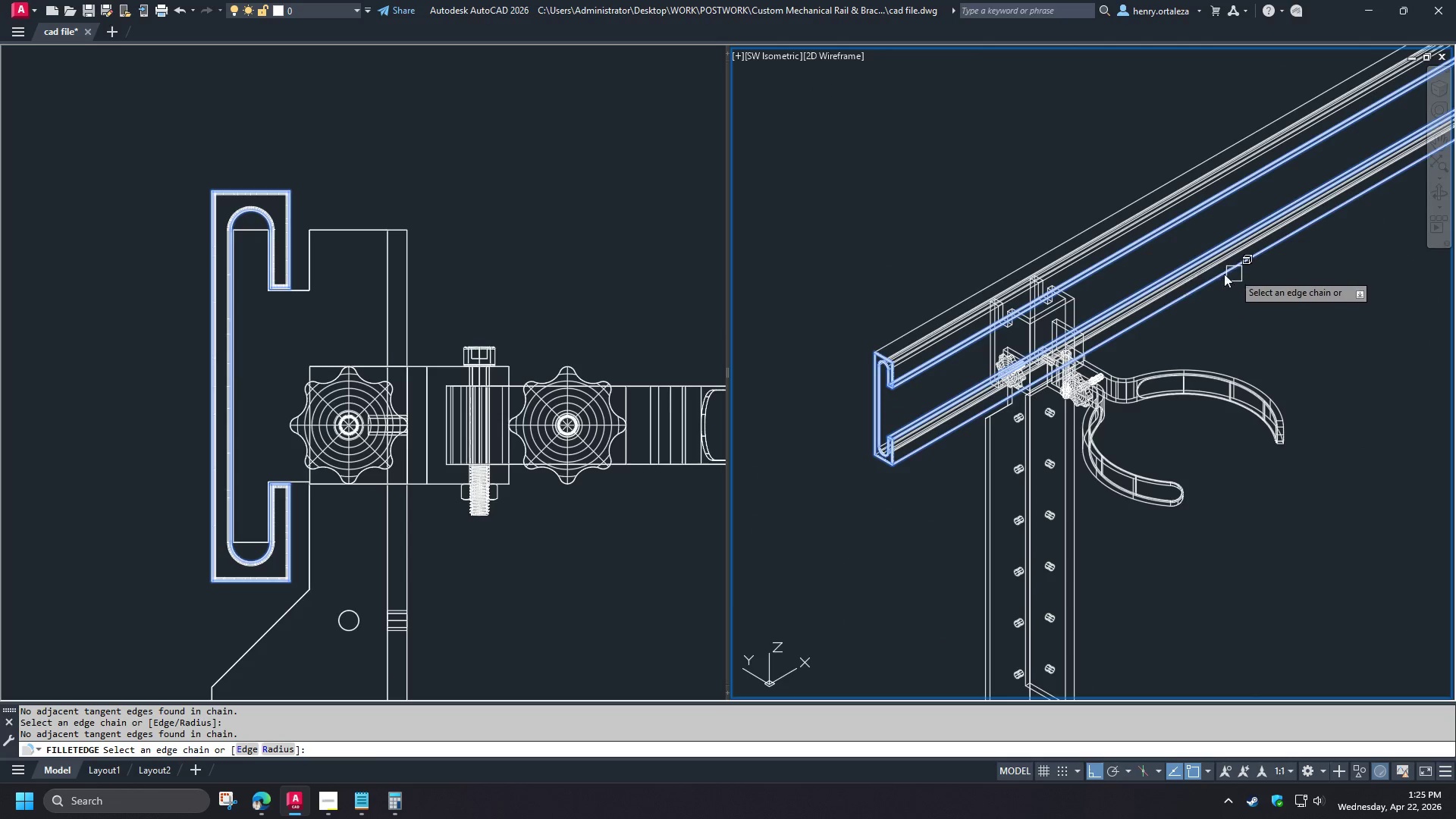 
left_click([862, 557])
 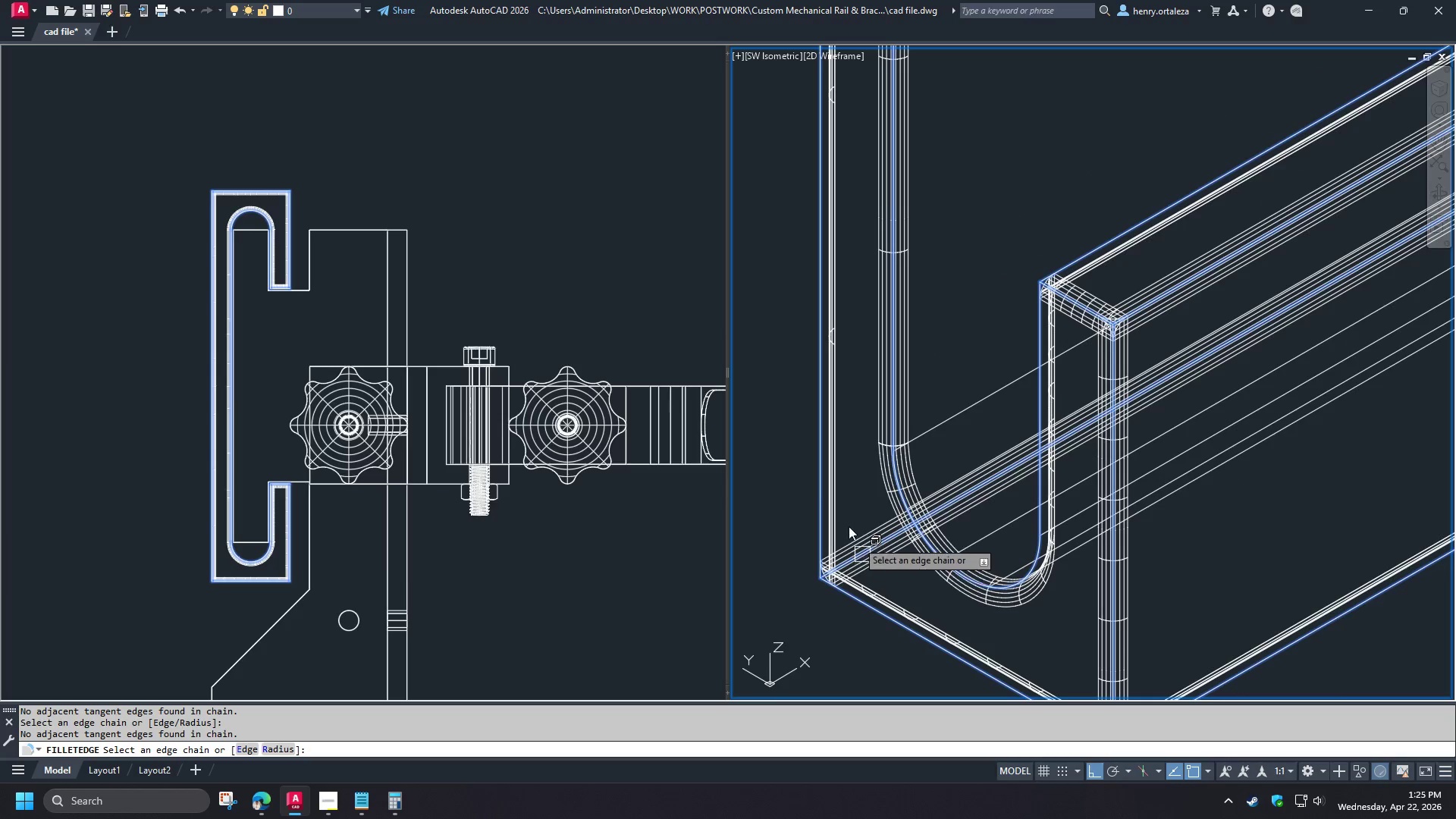 
scroll: coordinate [921, 346], scroll_direction: up, amount: 4.0
 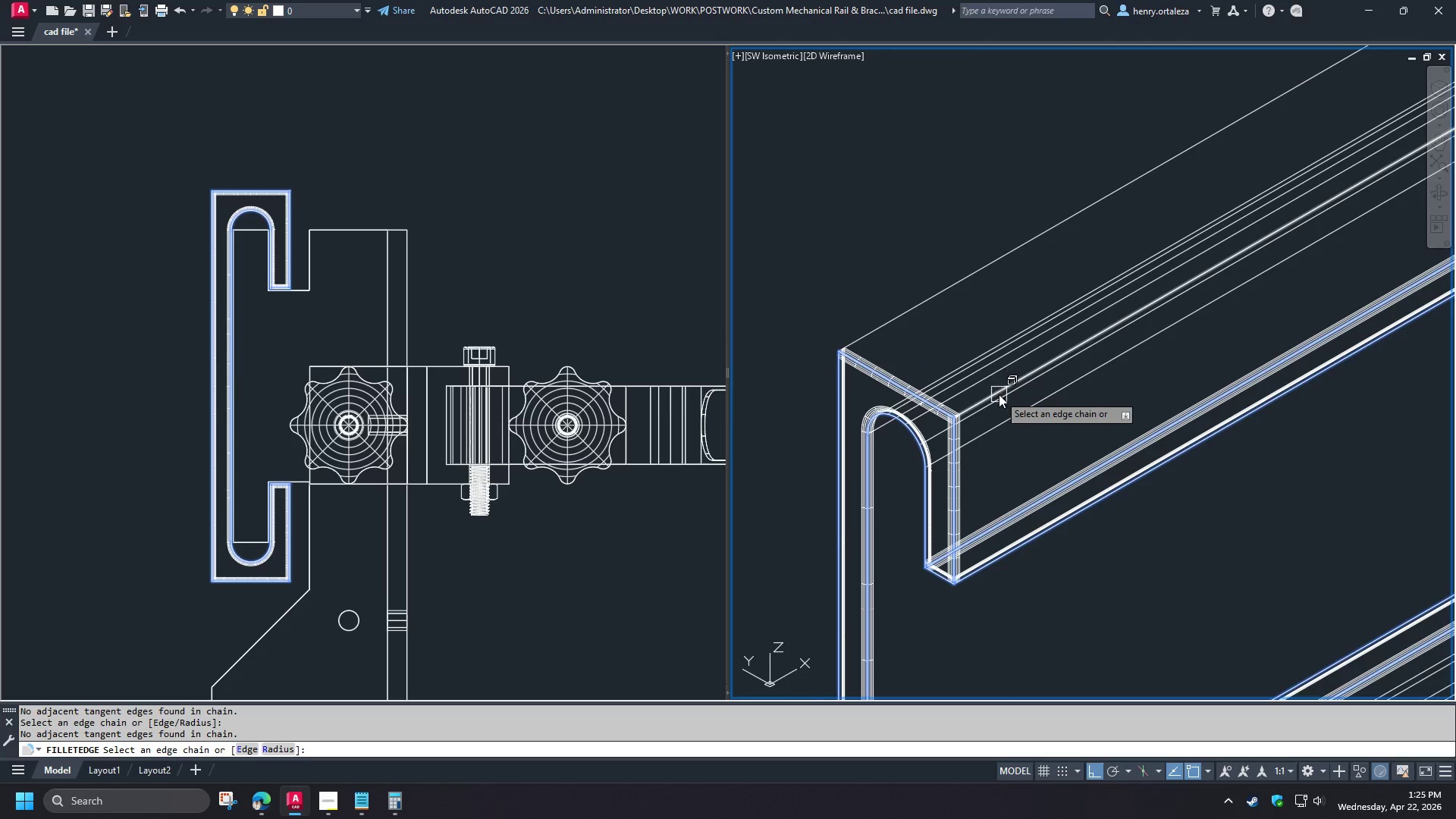 
scroll: coordinate [872, 270], scroll_direction: down, amount: 2.0
 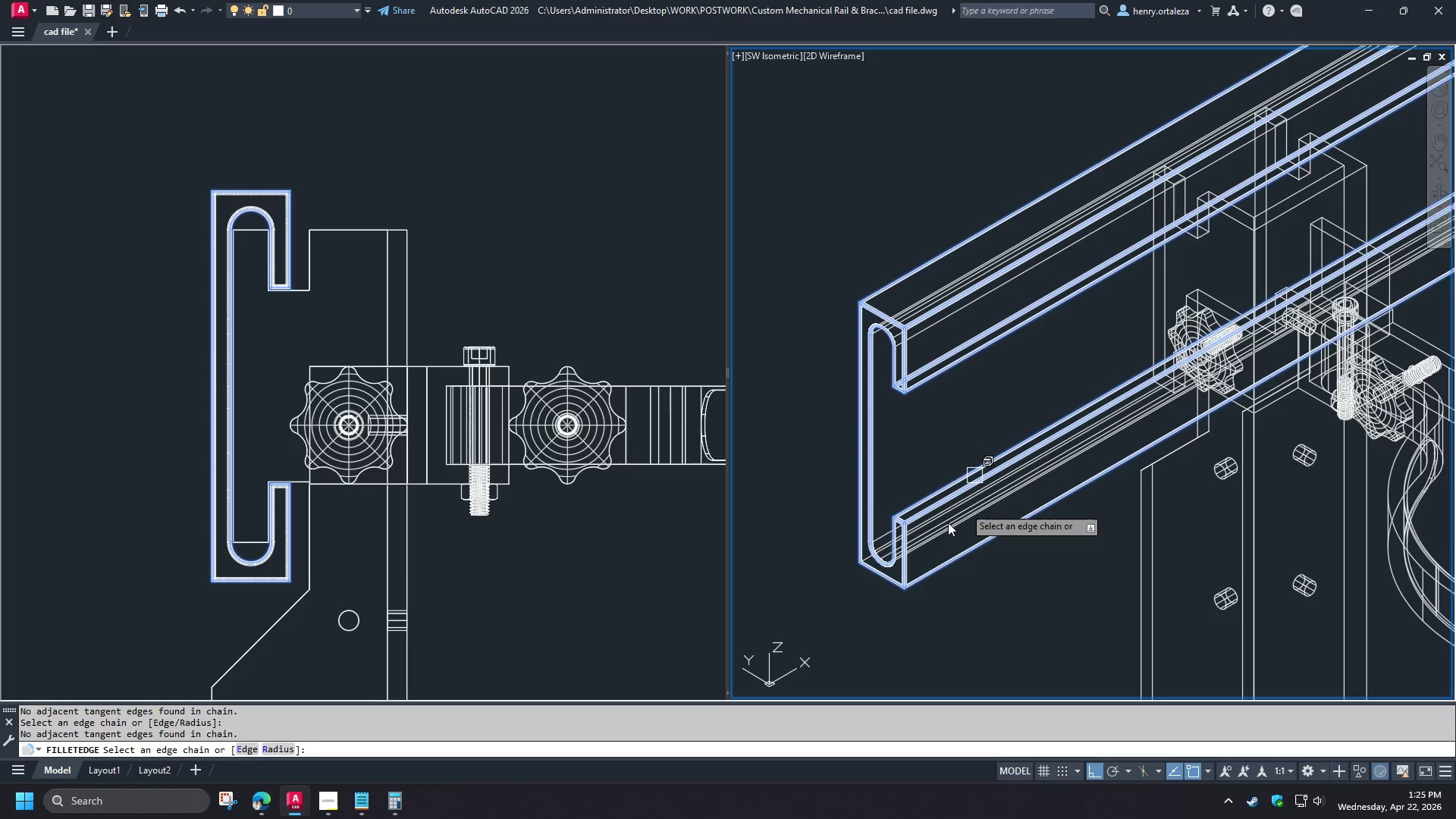 
scroll: coordinate [864, 561], scroll_direction: up, amount: 4.0
 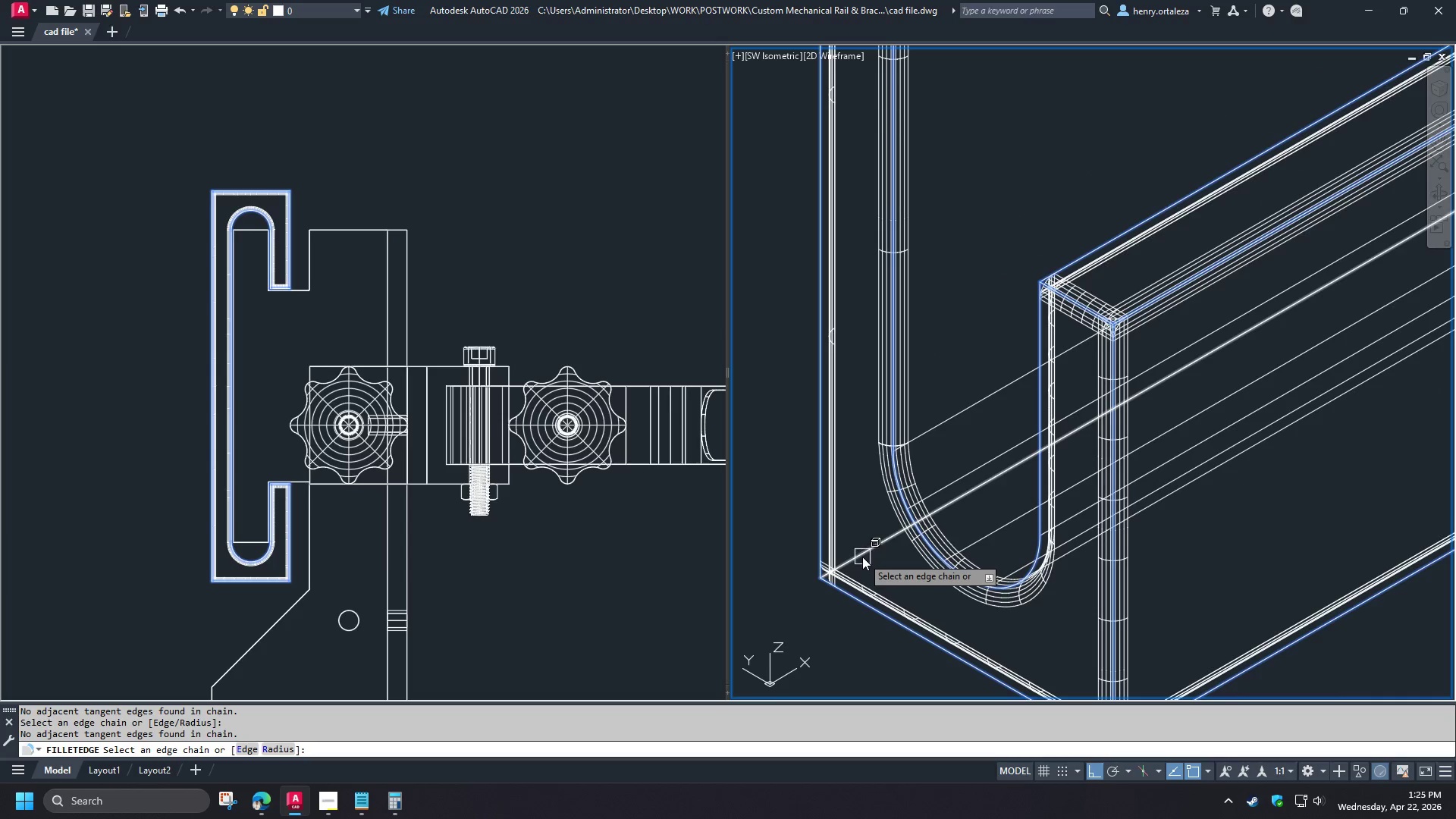 
wait(5.09)
 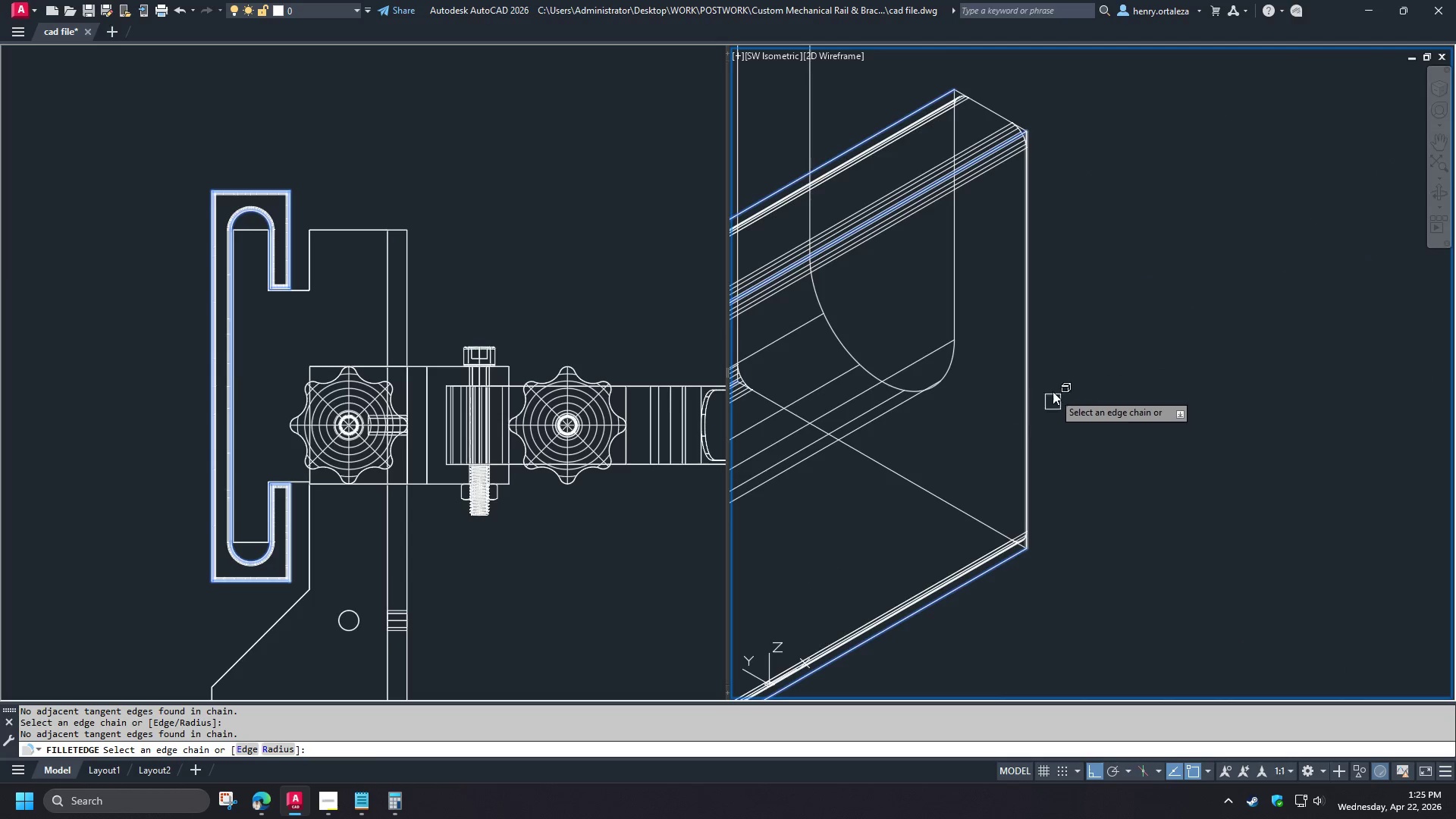 
left_click([1029, 375])
 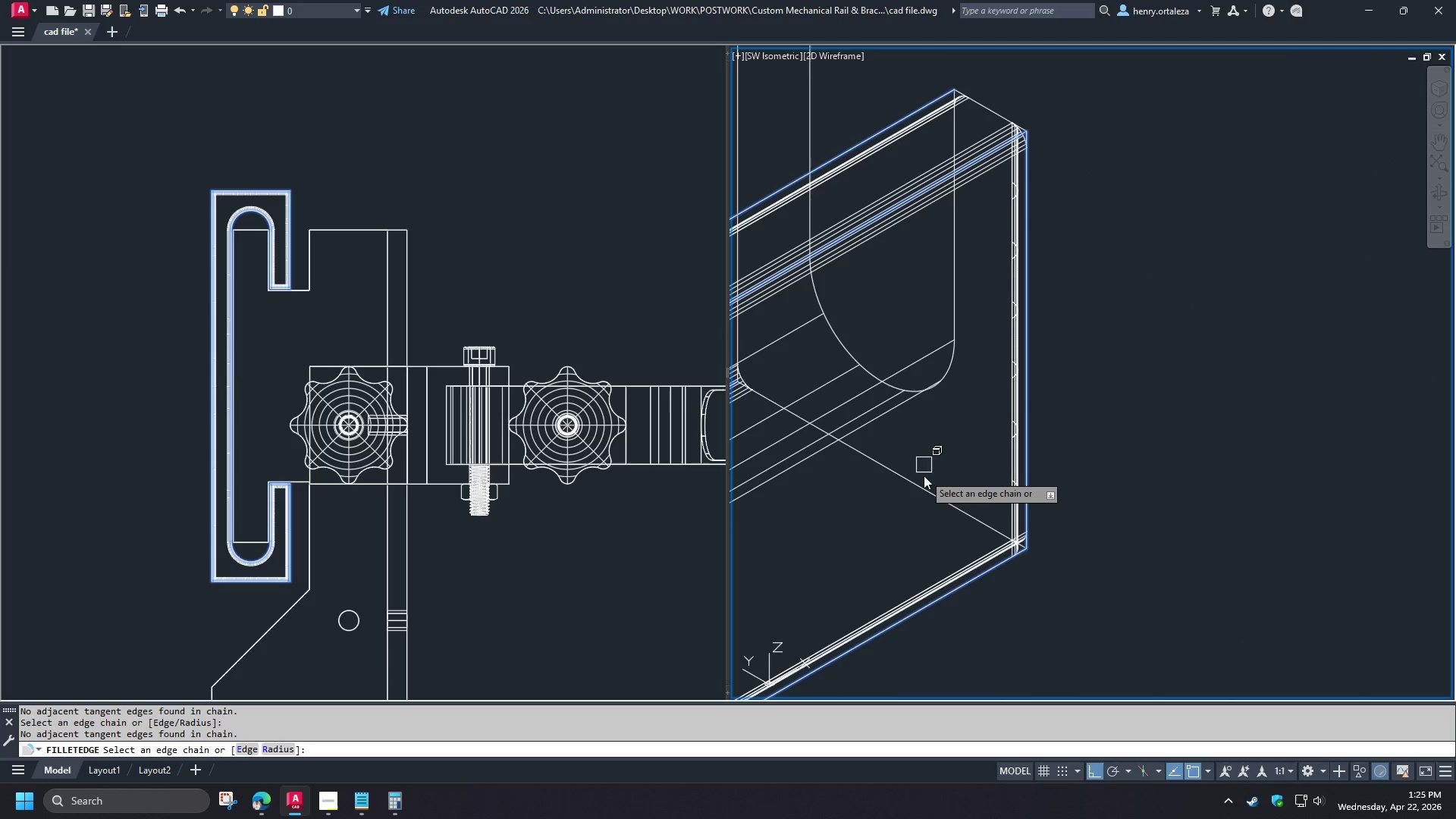 
scroll: coordinate [799, 578], scroll_direction: down, amount: 8.0
 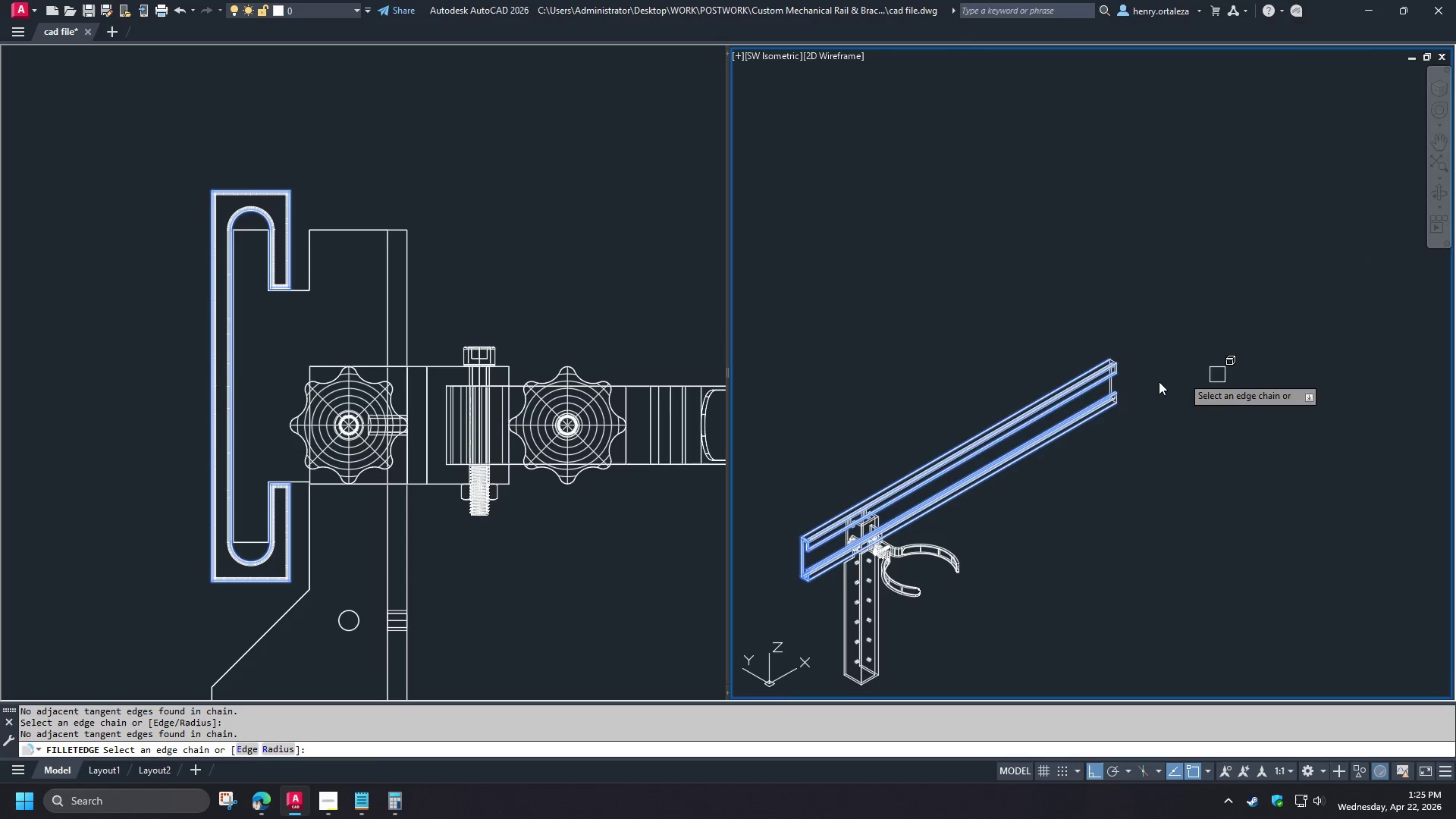 
left_click([924, 483])
 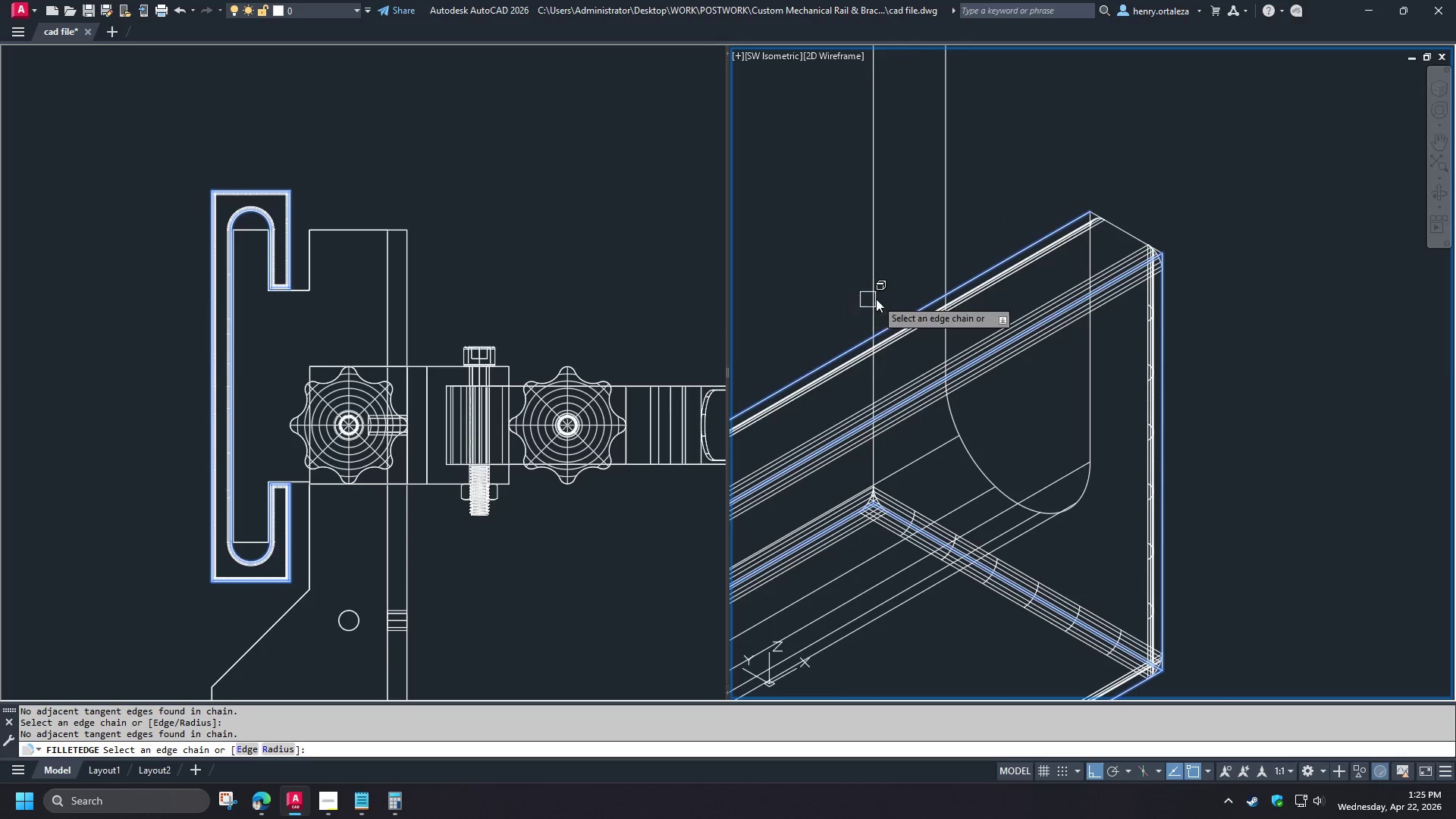 
scroll: coordinate [1026, 406], scroll_direction: up, amount: 8.0
 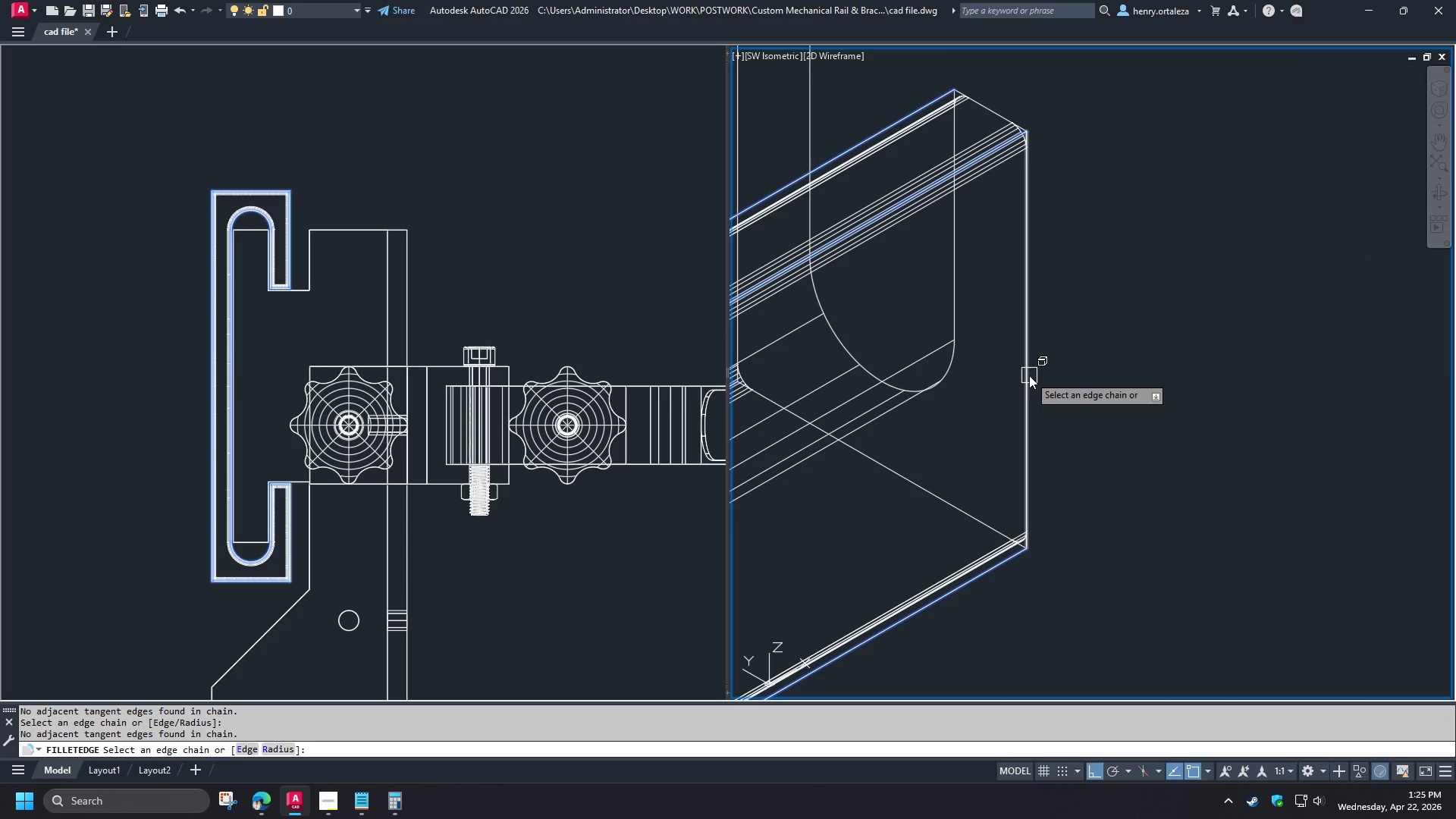 
left_click([876, 299])
 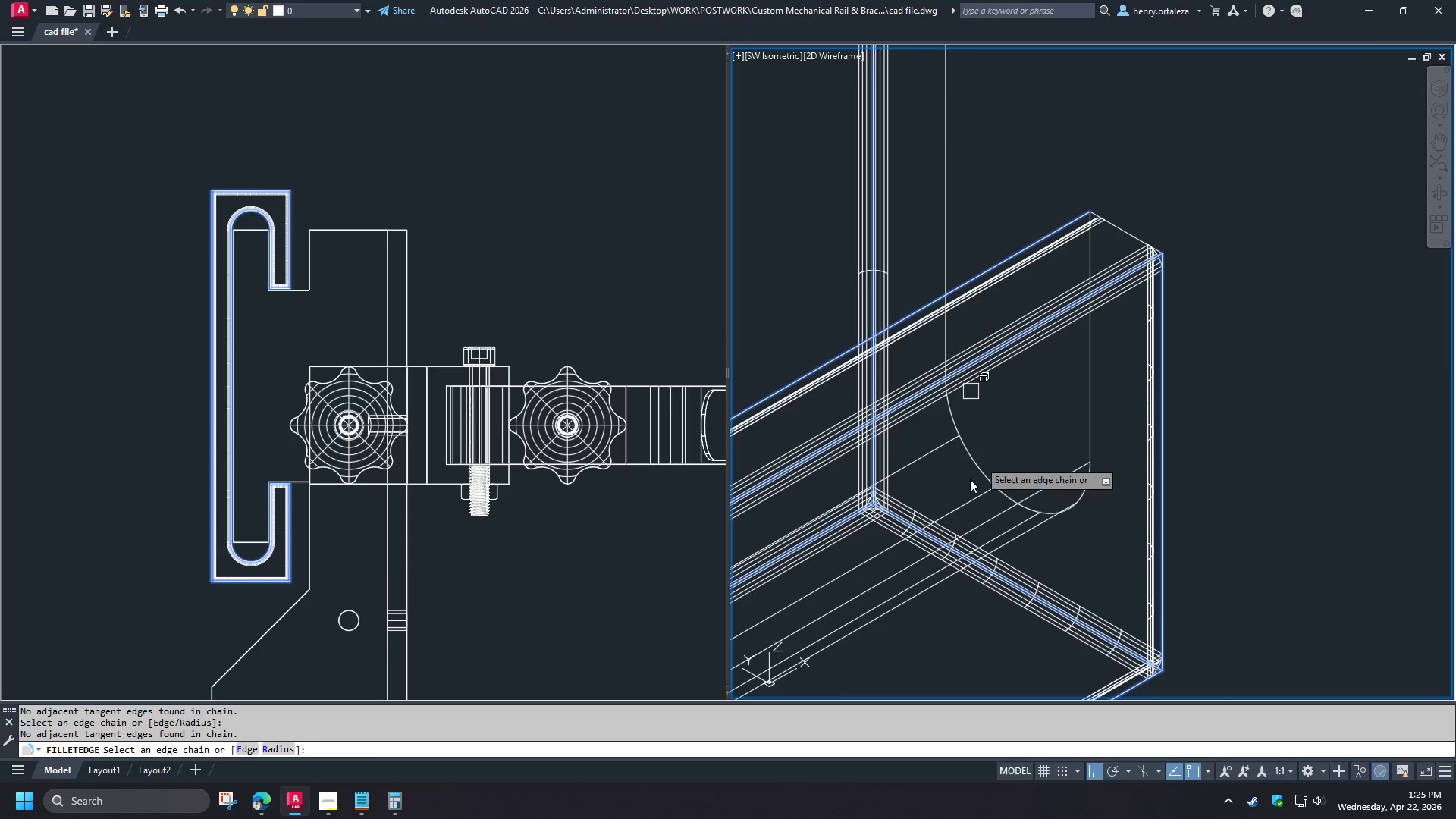 
left_click([976, 116])
 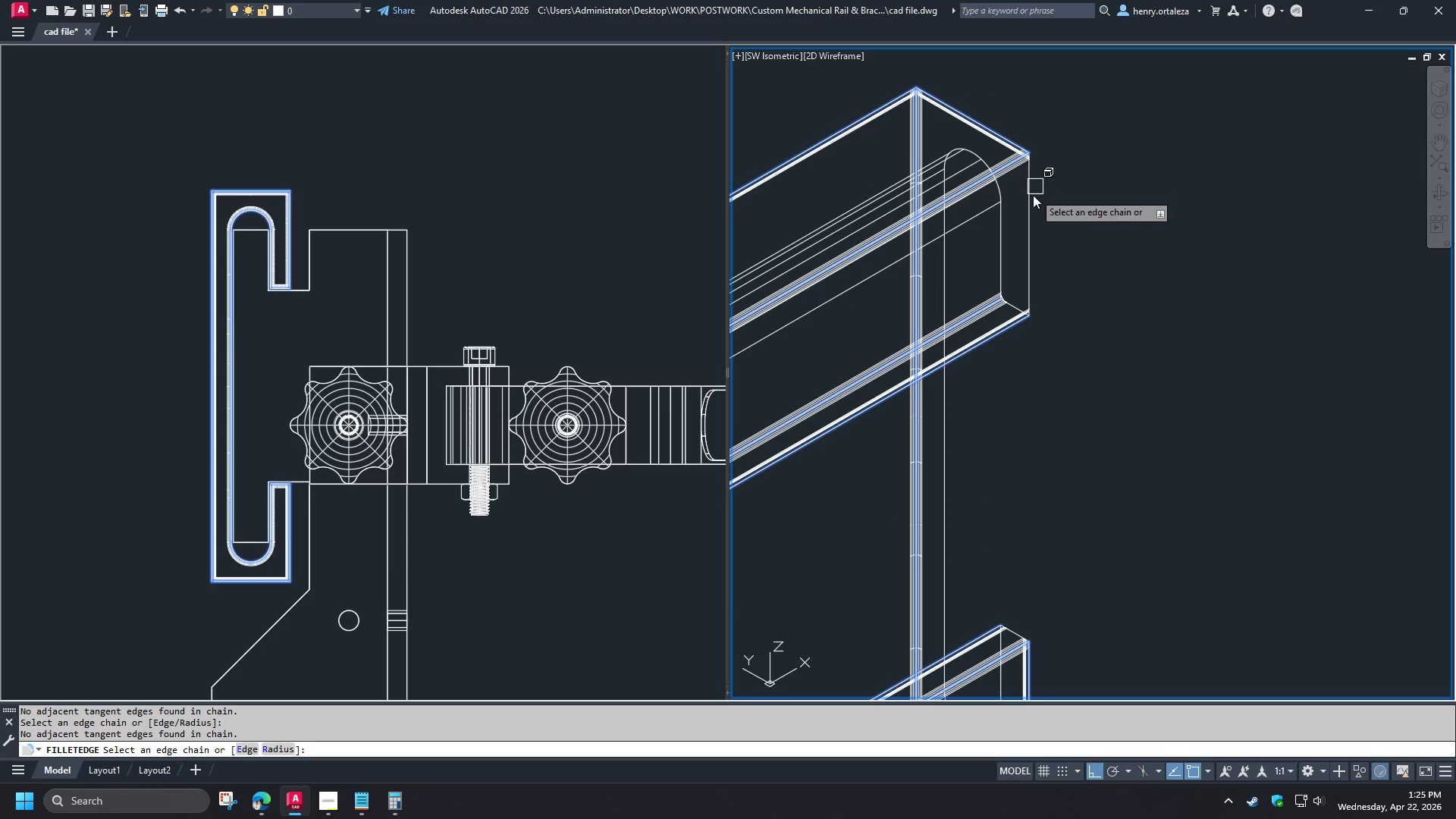 
left_click([1030, 201])
 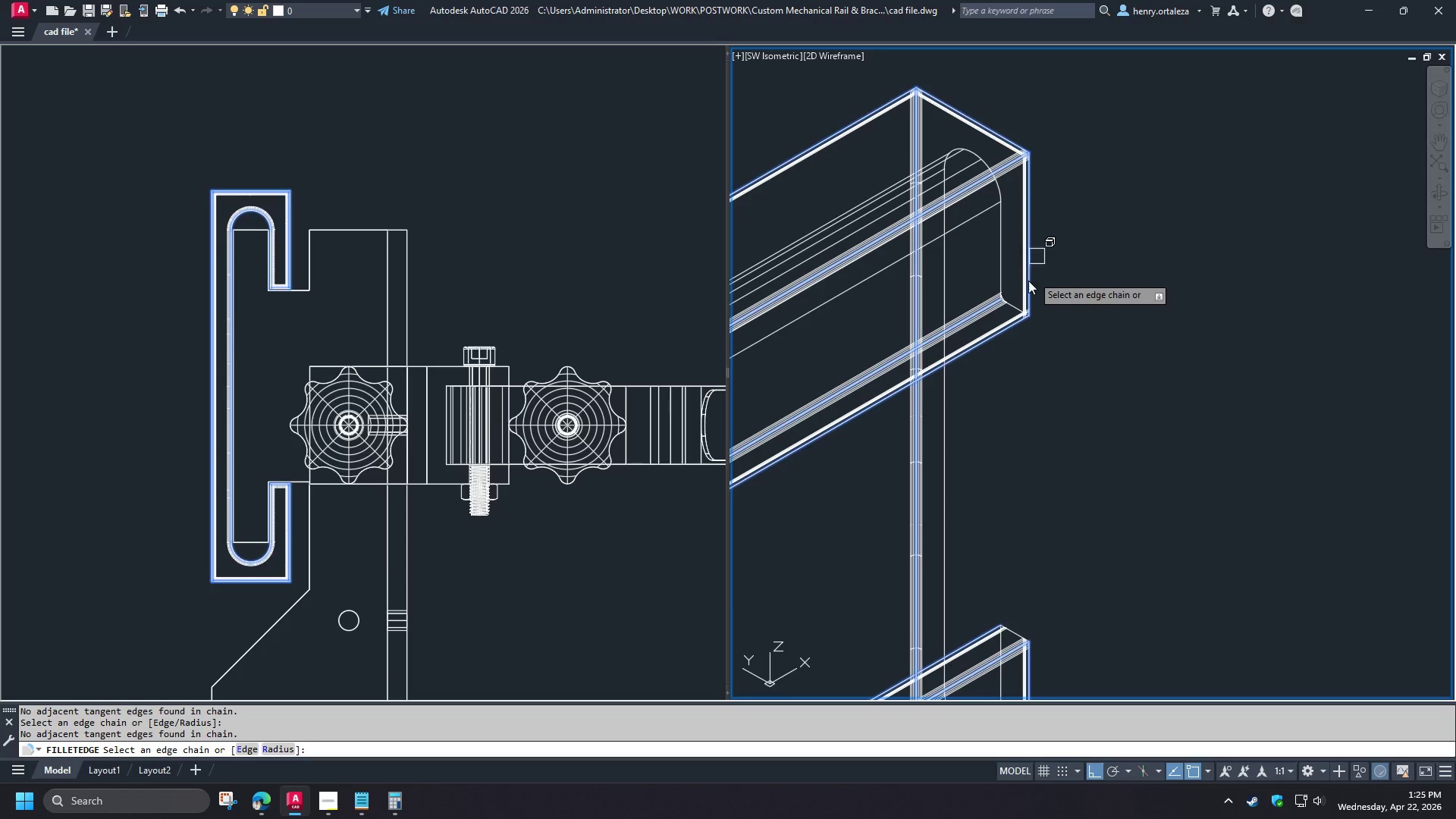 
left_click([989, 327])
 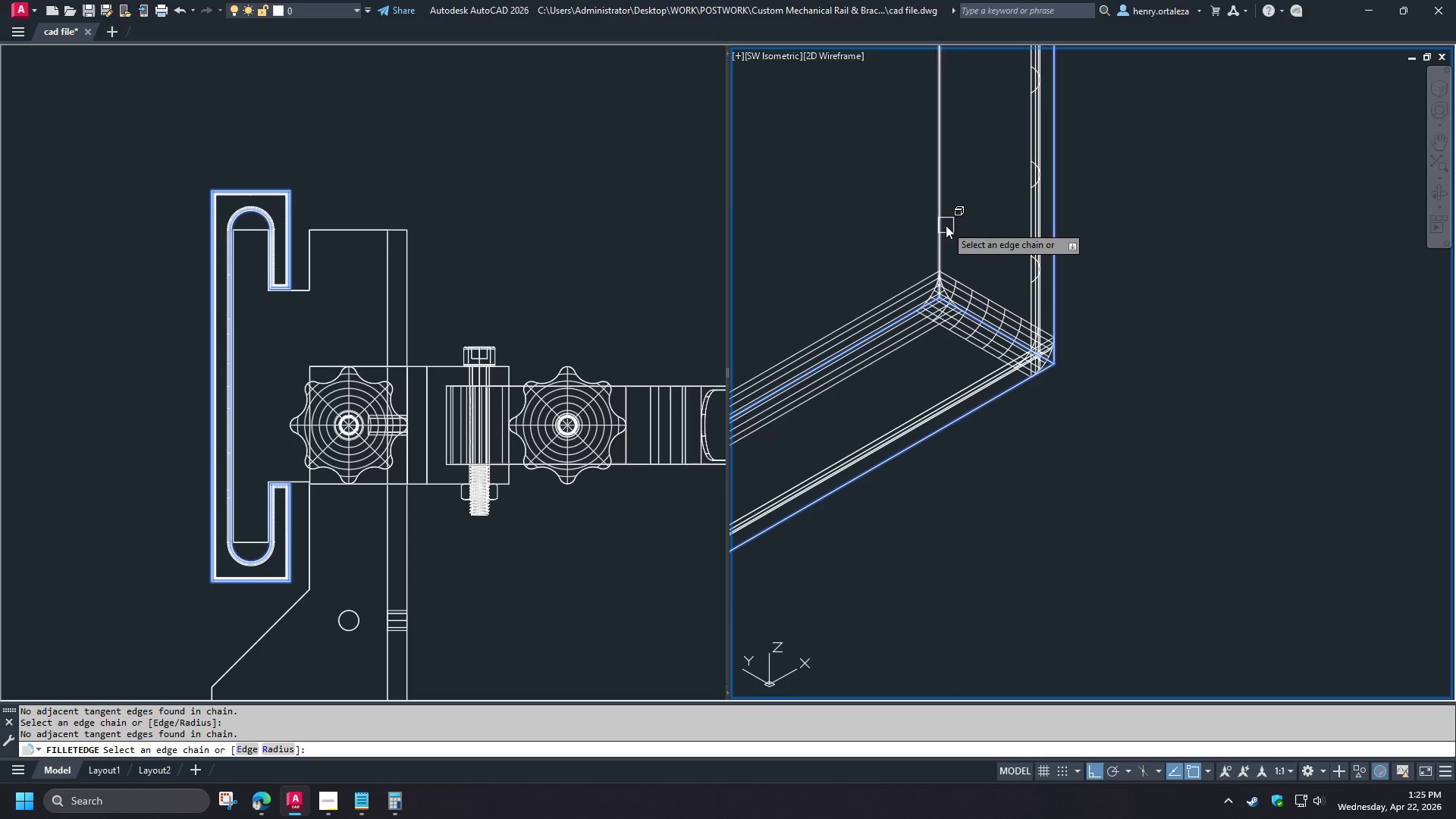 
left_click([946, 225])
 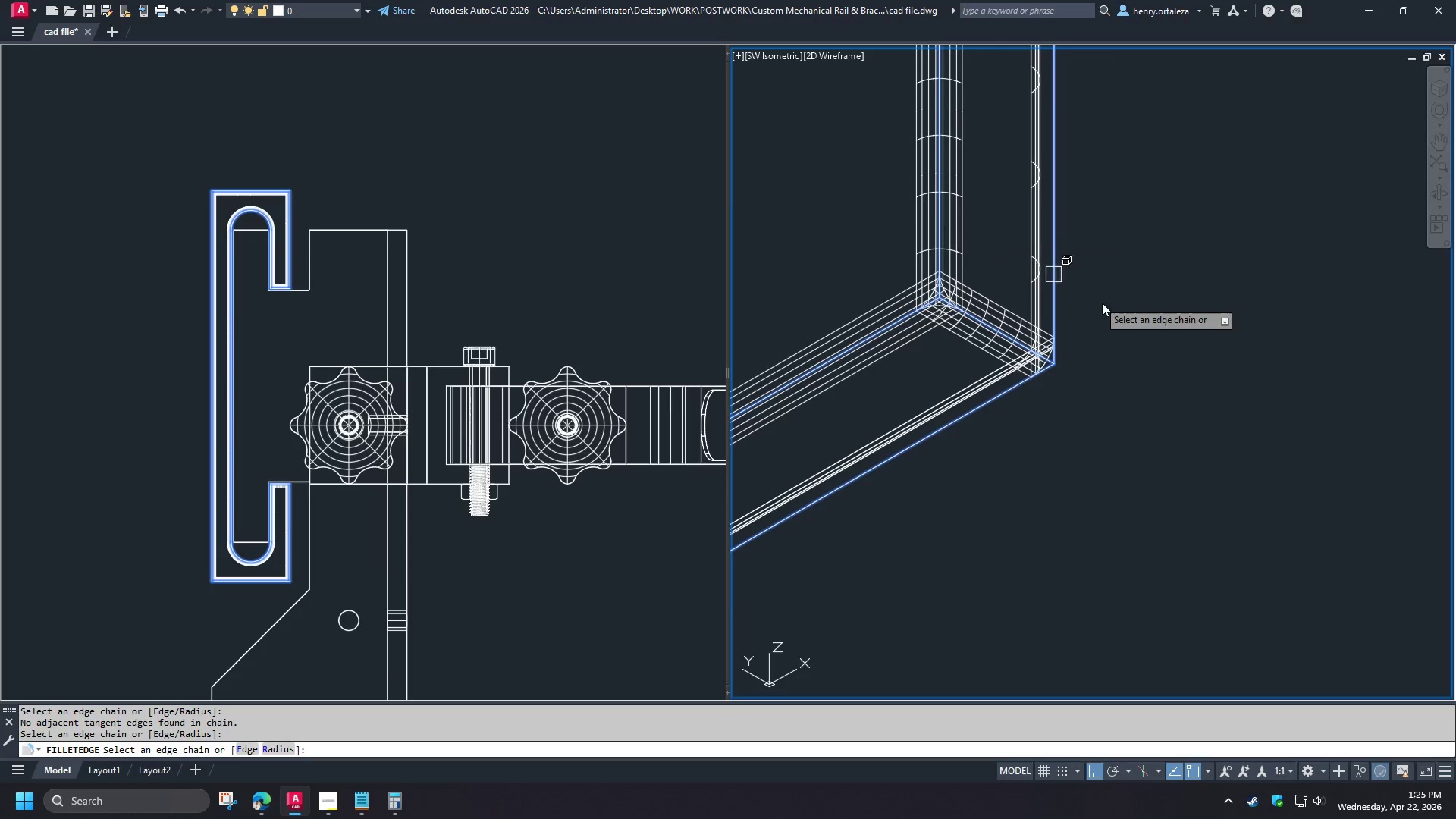 
scroll: coordinate [960, 500], scroll_direction: down, amount: 3.0
 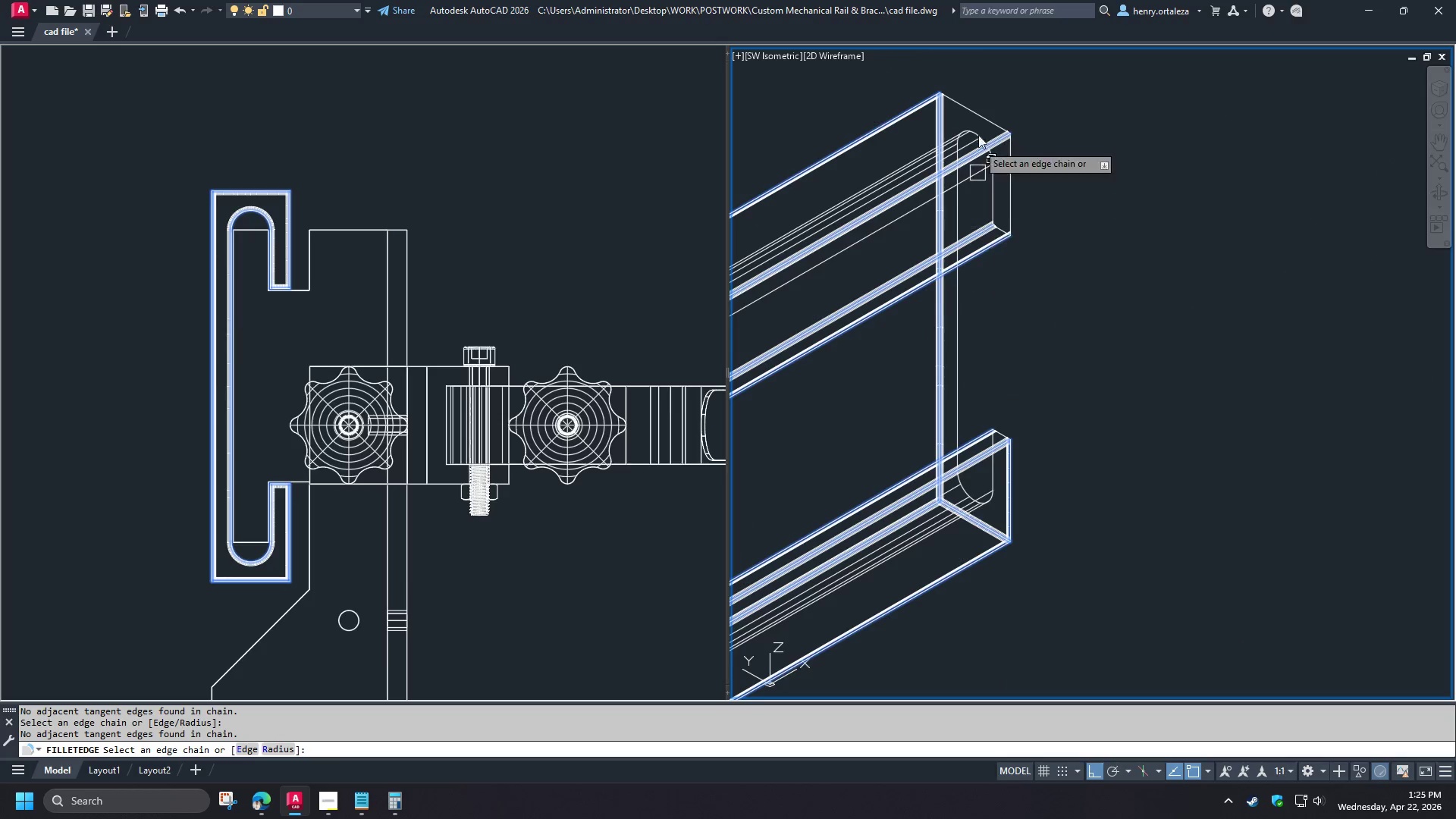 
scroll: coordinate [1017, 305], scroll_direction: up, amount: 4.0
 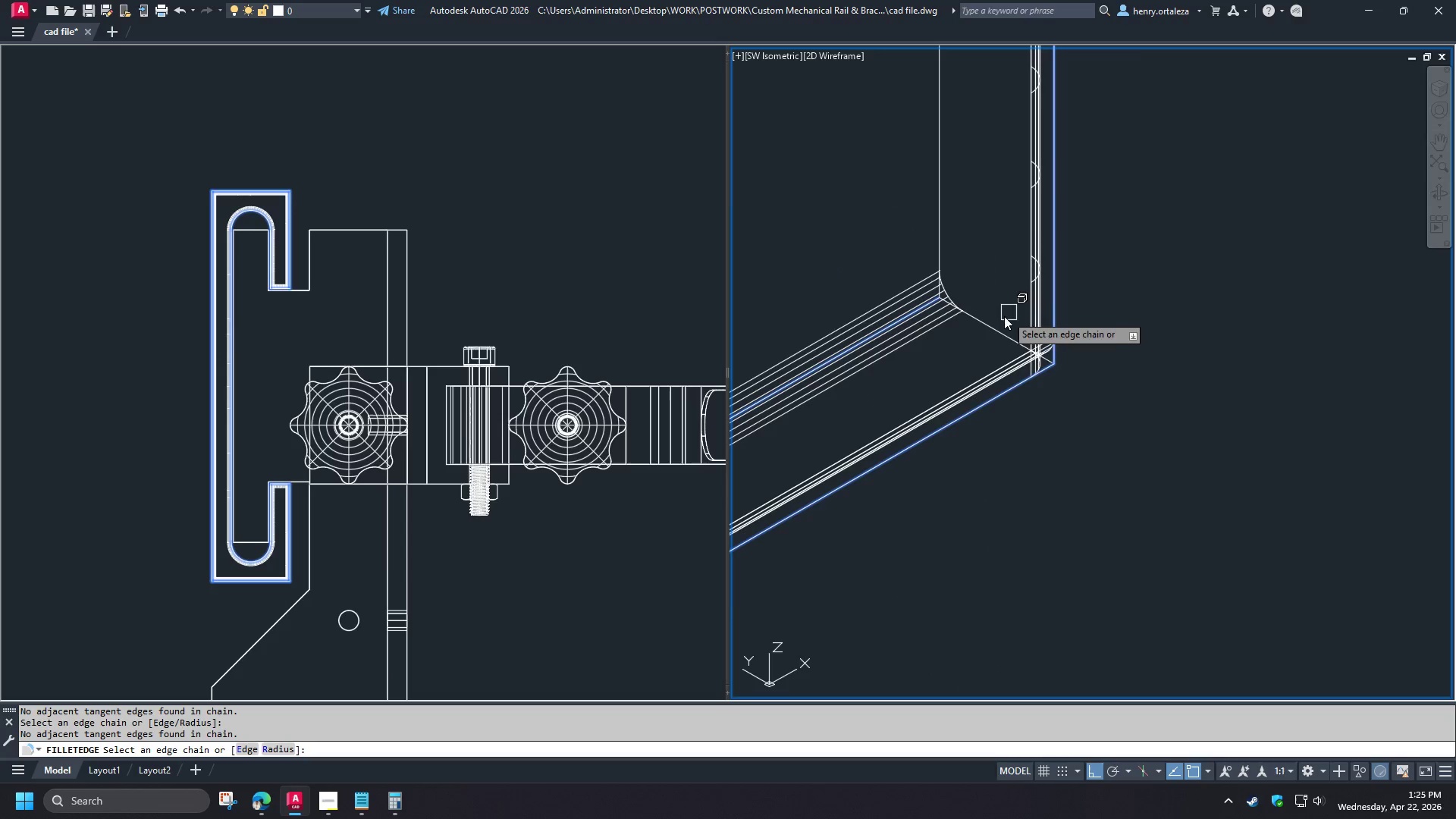 
left_click([1006, 384])
 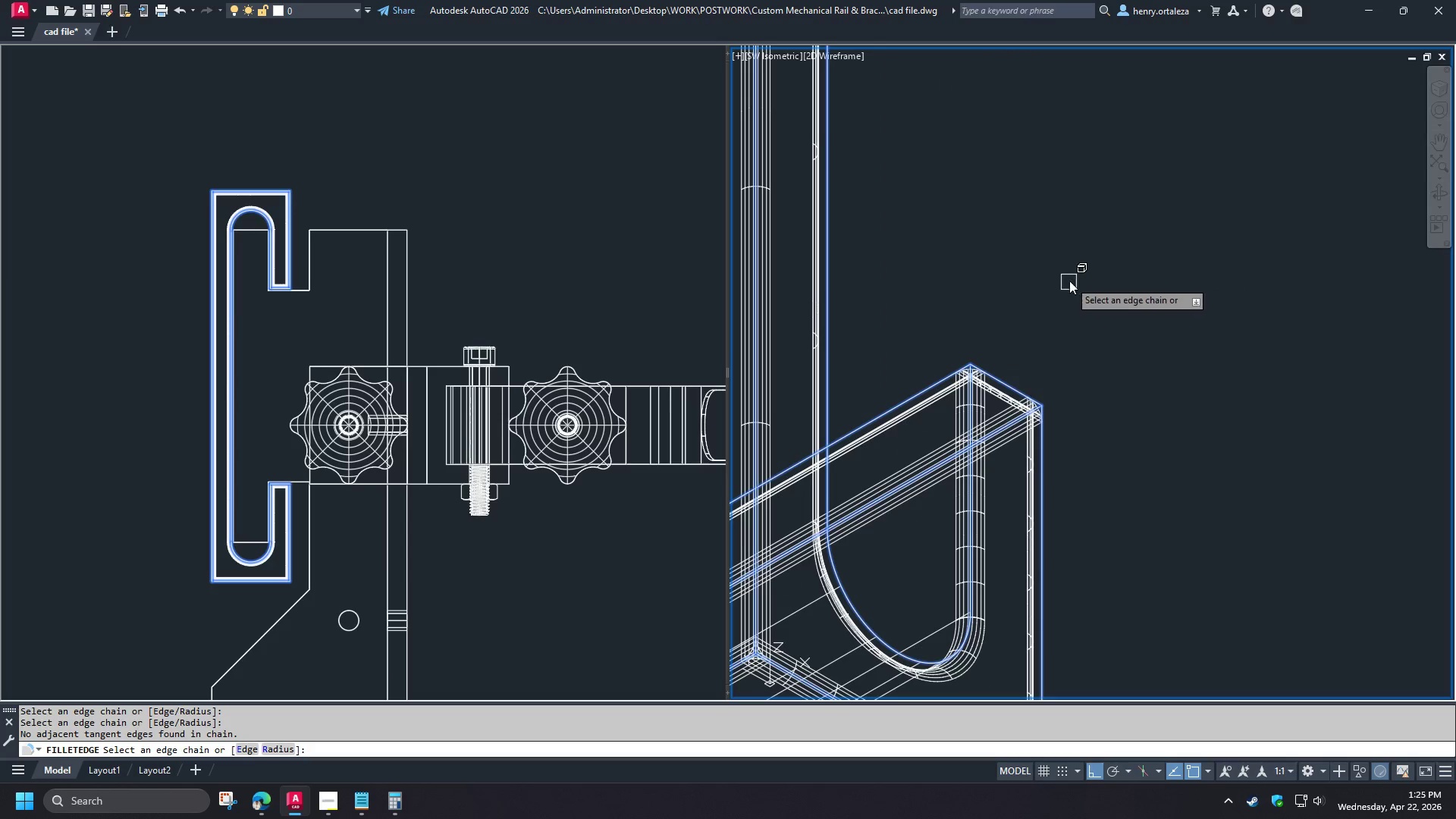 
key(Space)
 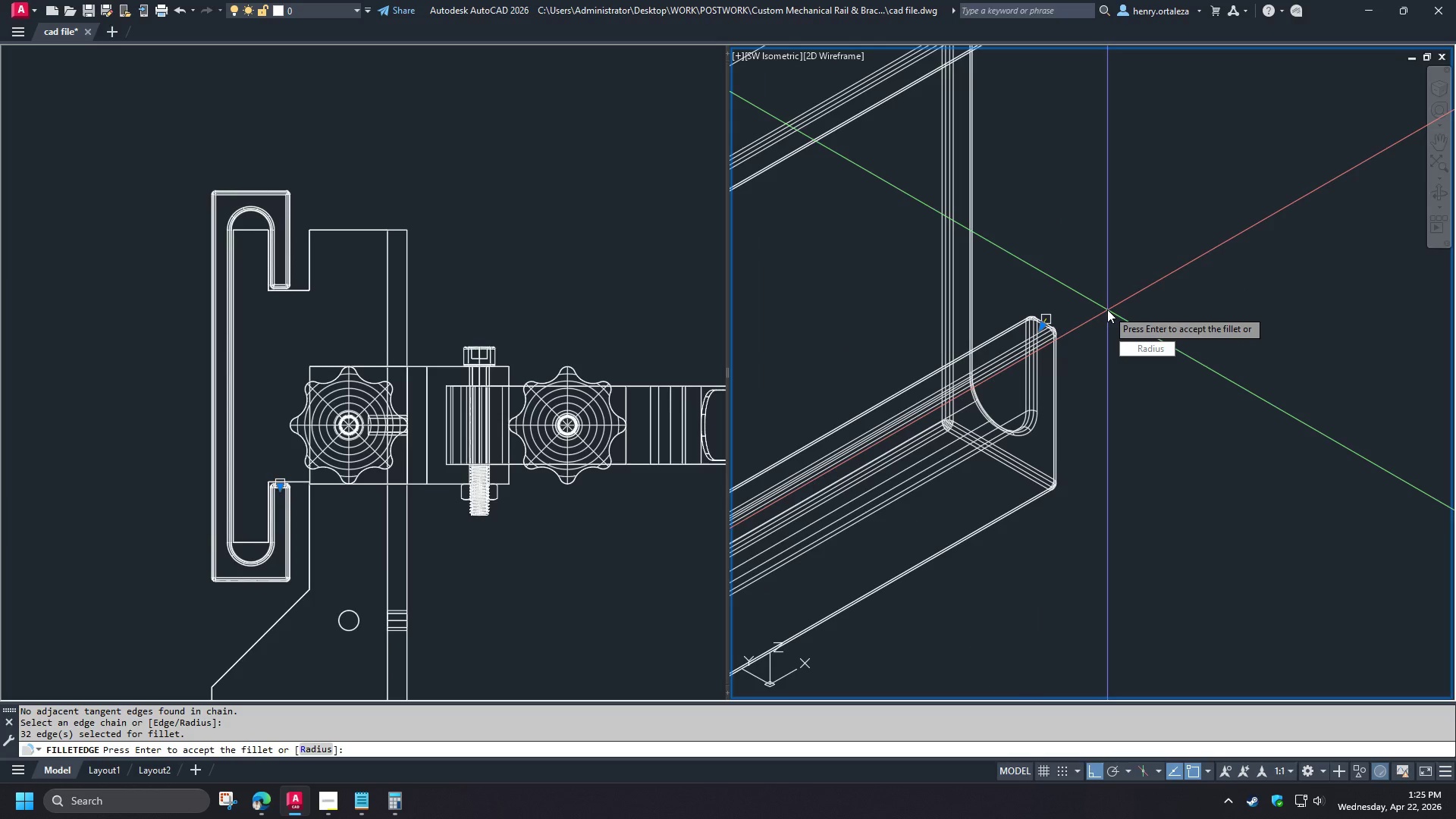 
scroll: coordinate [1103, 303], scroll_direction: down, amount: 3.0
 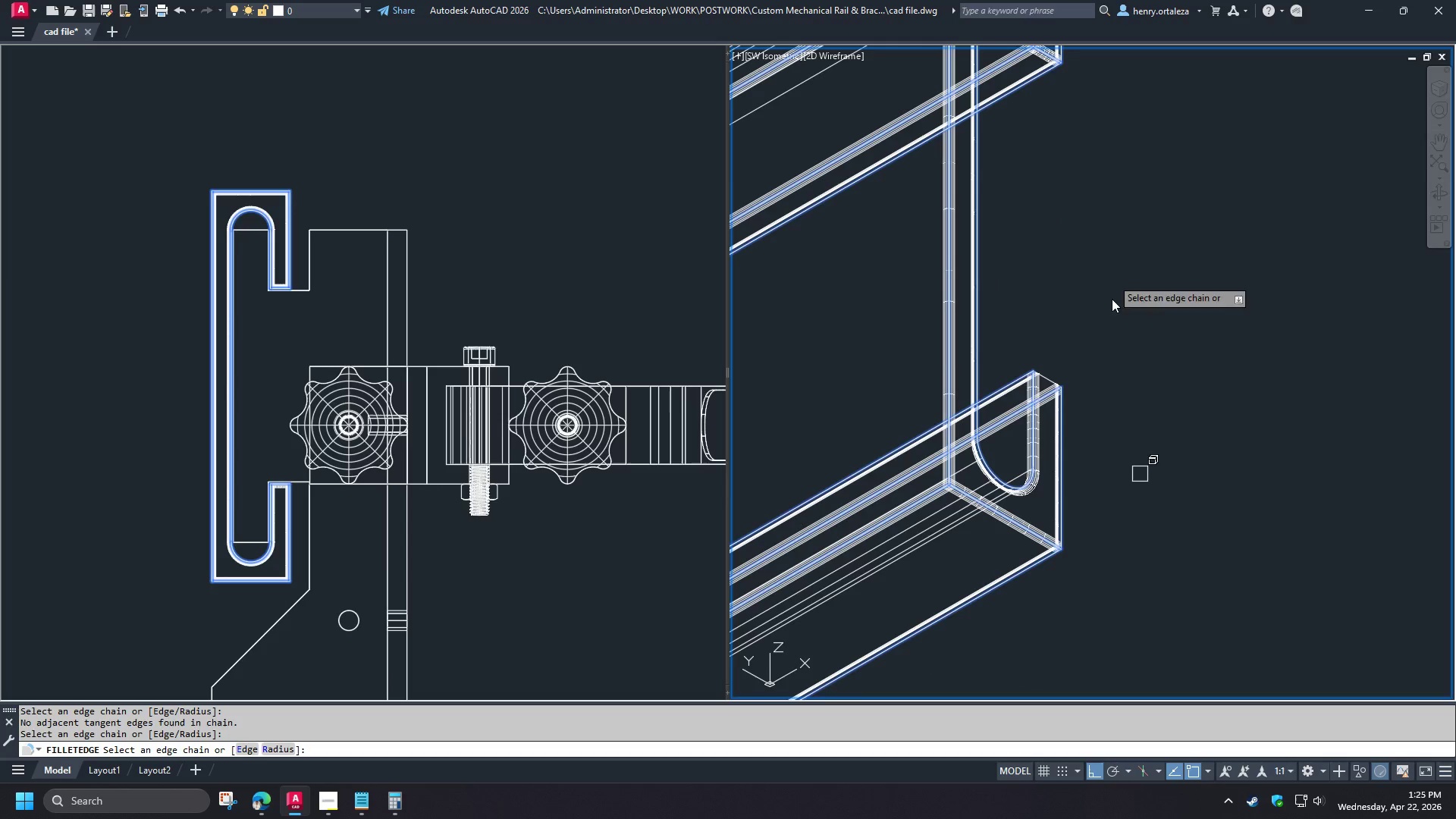 
key(Space)
 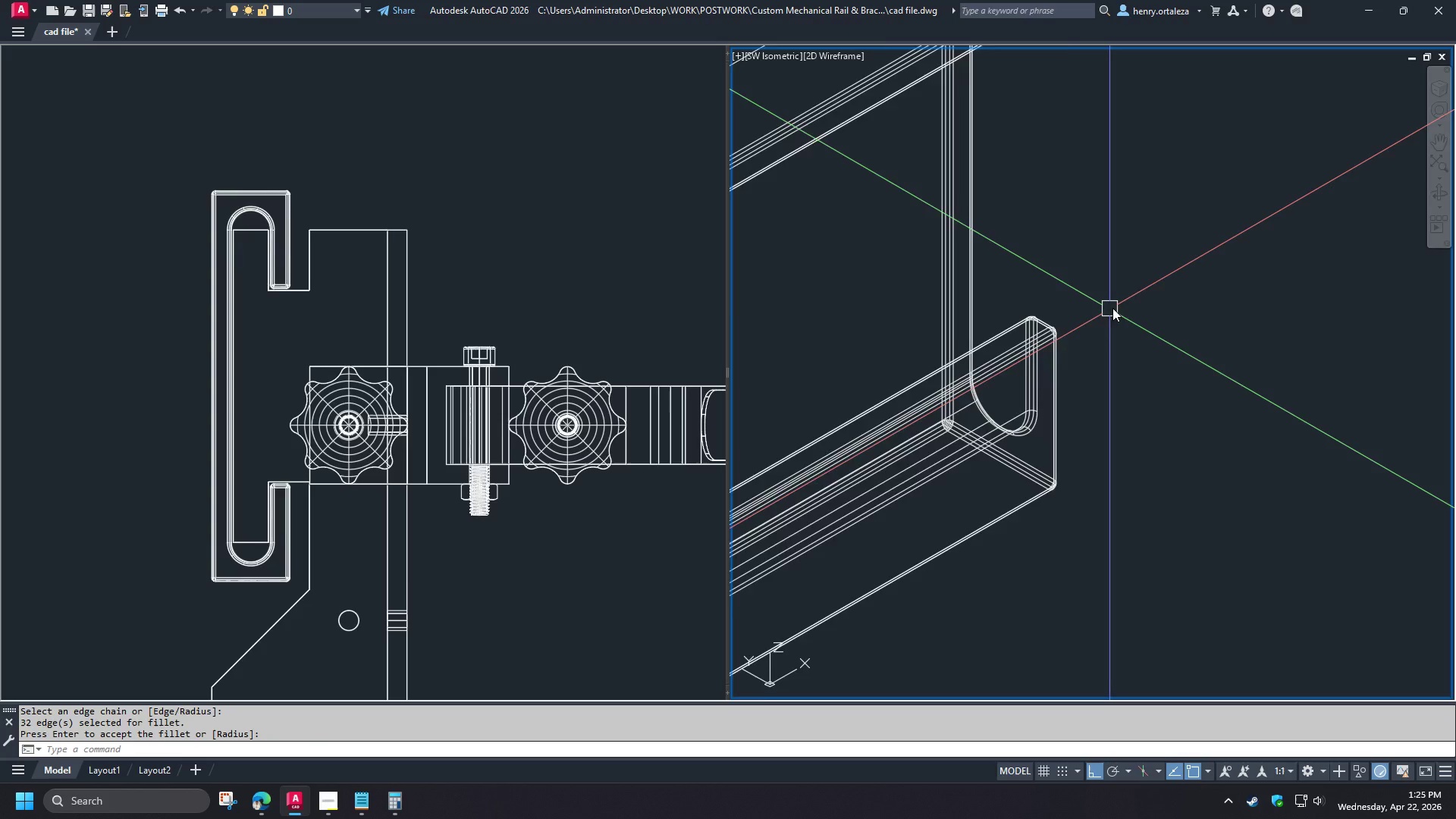 
scroll: coordinate [1071, 375], scroll_direction: up, amount: 2.0
 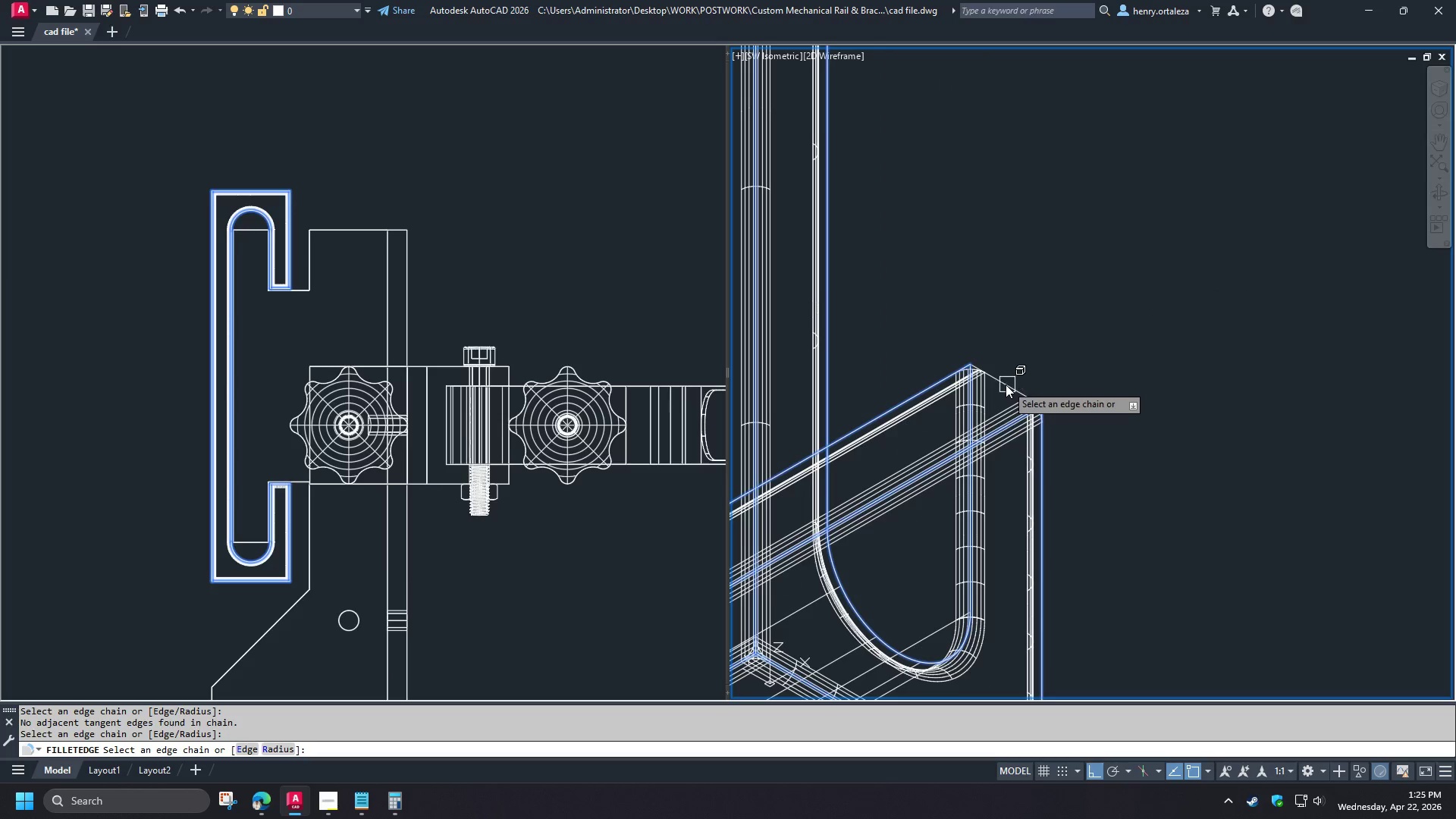 
scroll: coordinate [1071, 277], scroll_direction: down, amount: 2.0
 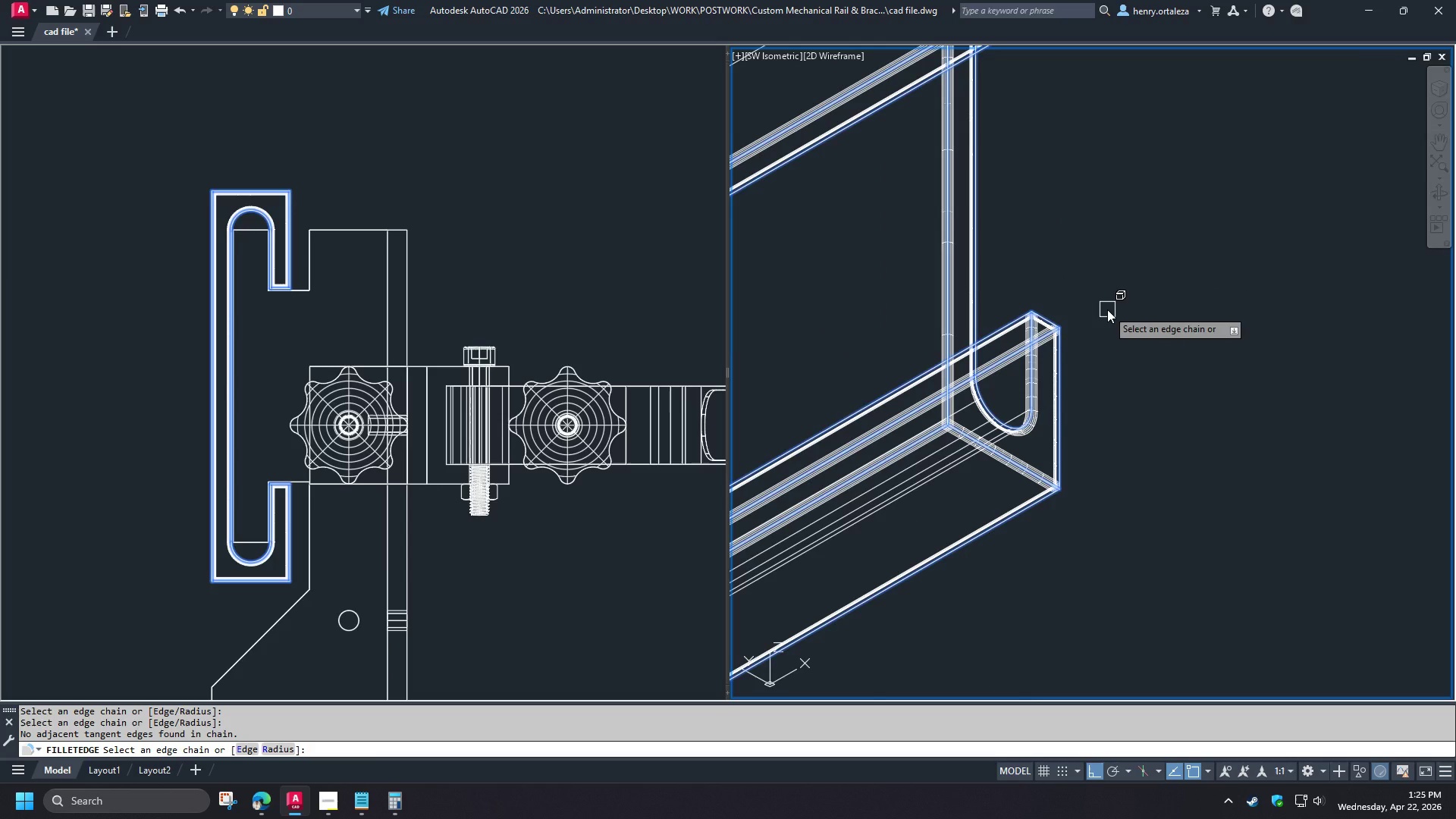 
left_click([1053, 319])
 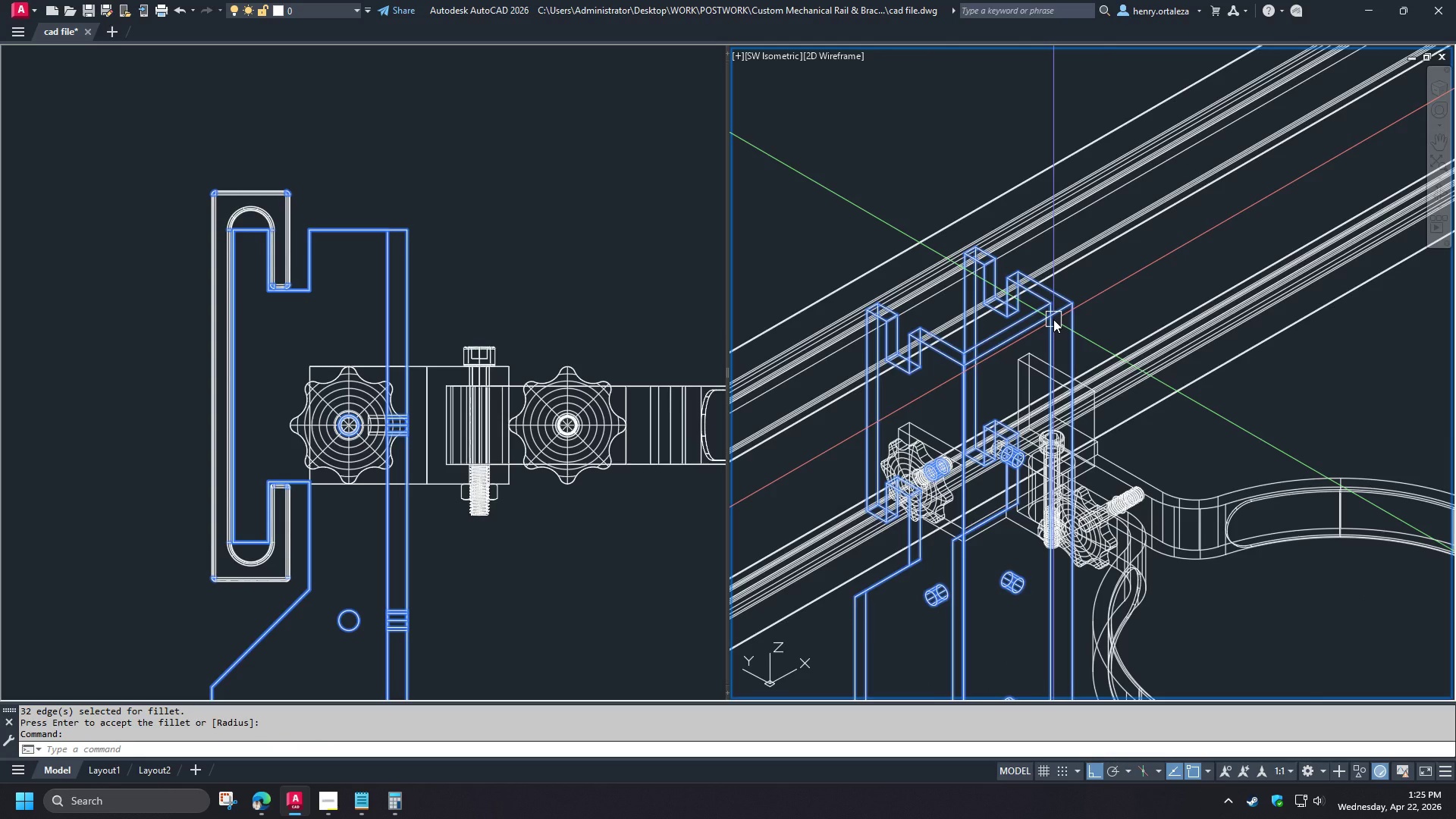 
right_click([1053, 319])
 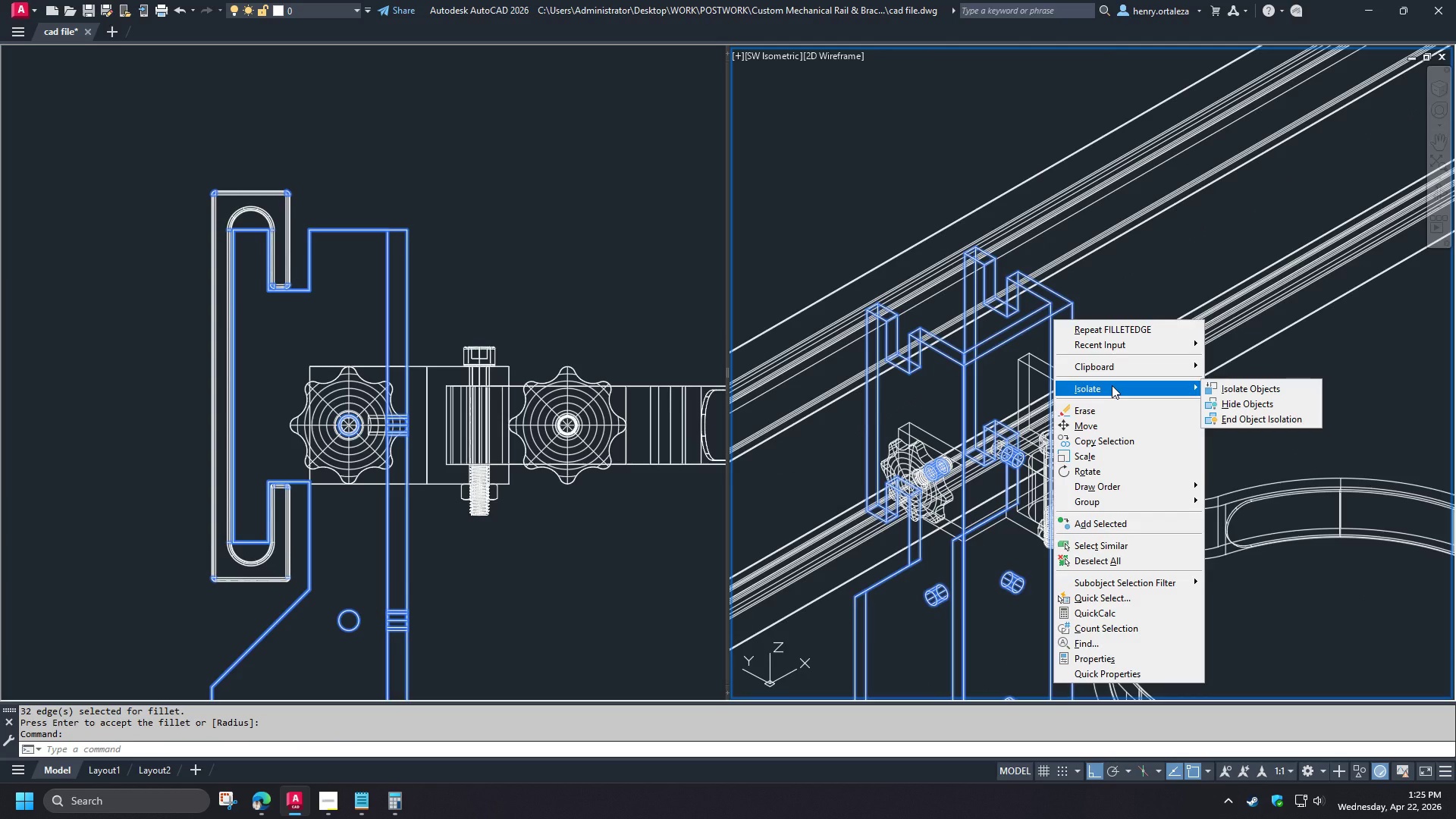 
scroll: coordinate [1134, 294], scroll_direction: down, amount: 6.0
 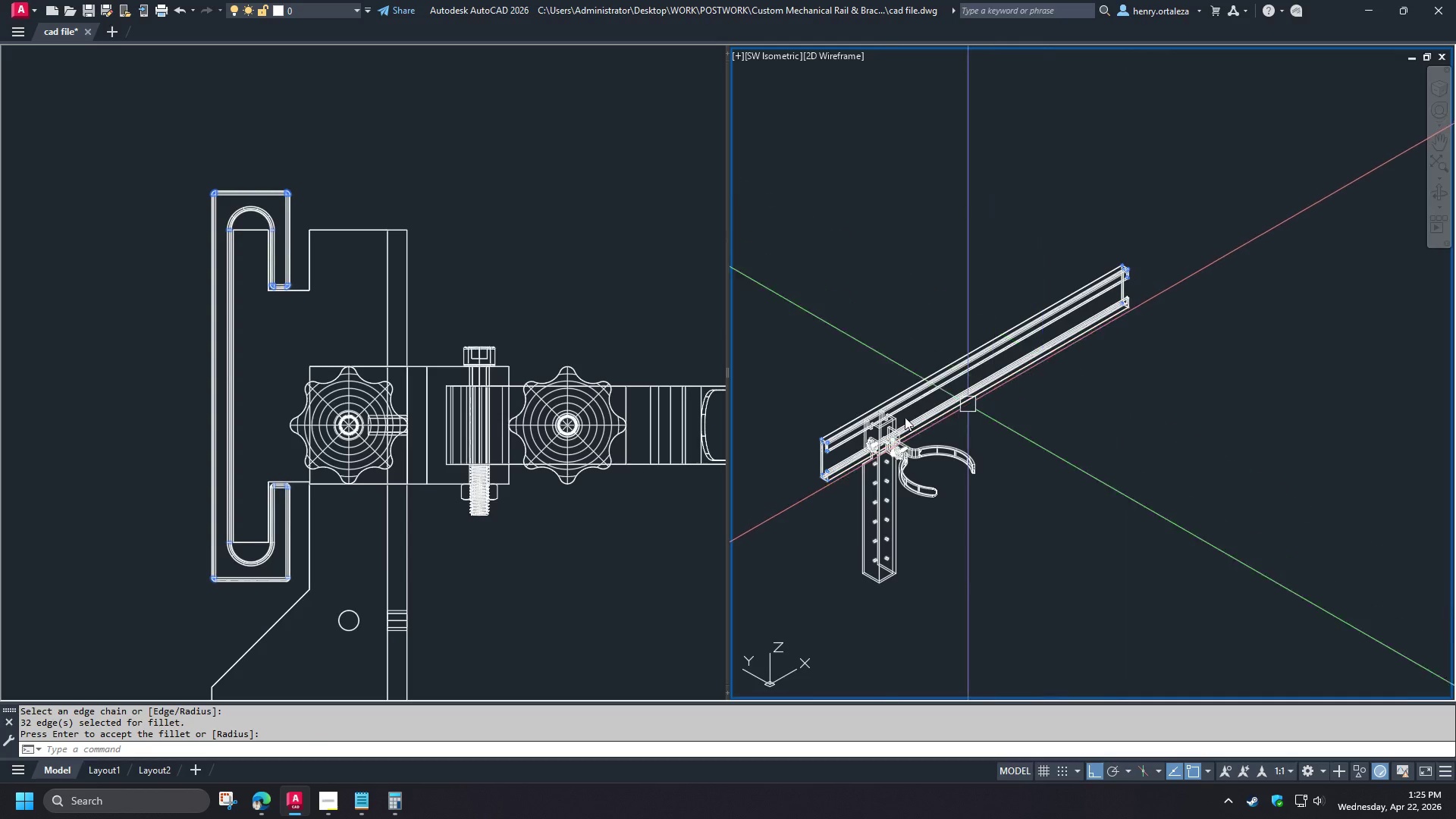 
scroll: coordinate [877, 423], scroll_direction: up, amount: 4.0
 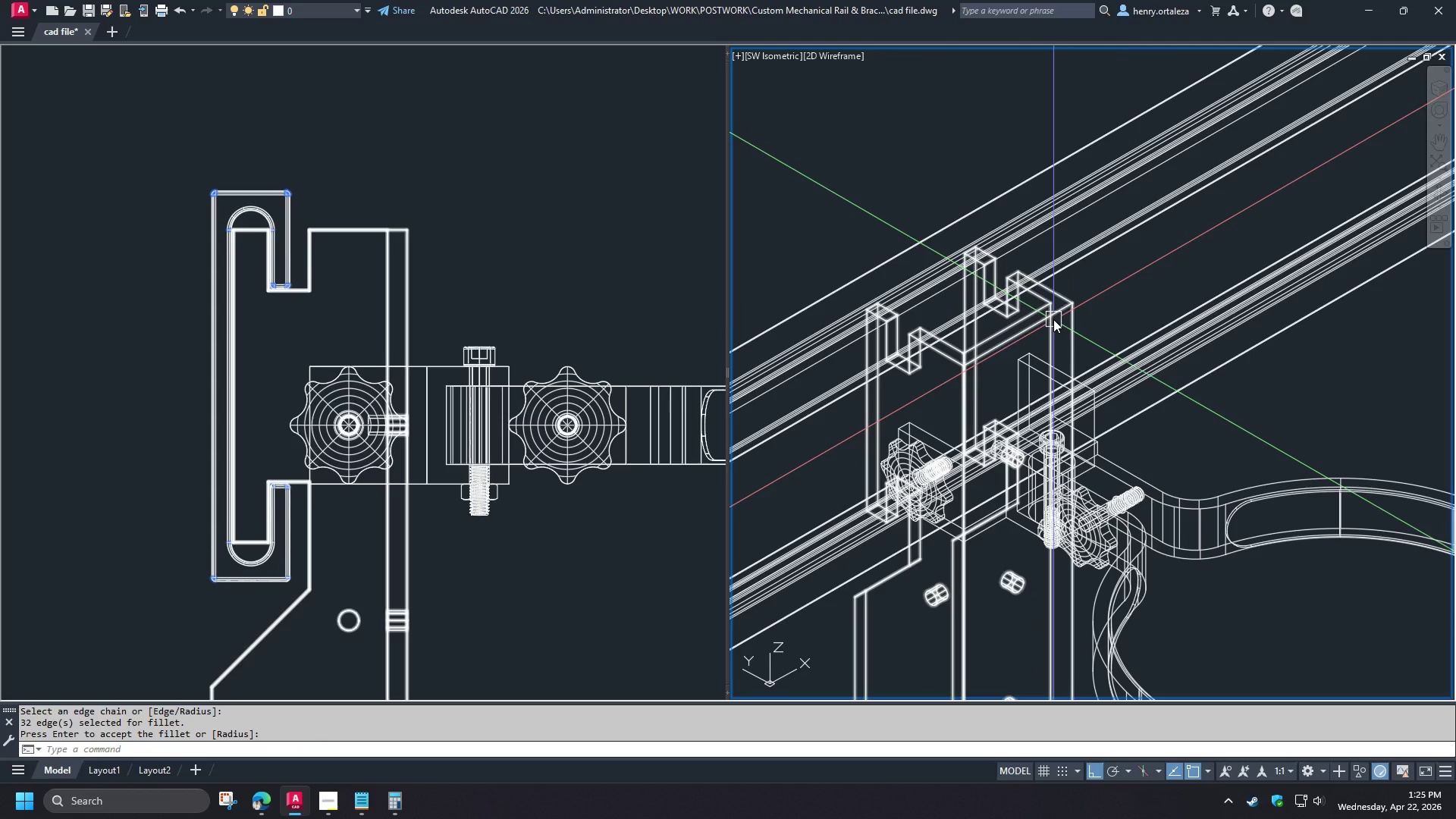 
wait(6.31)
 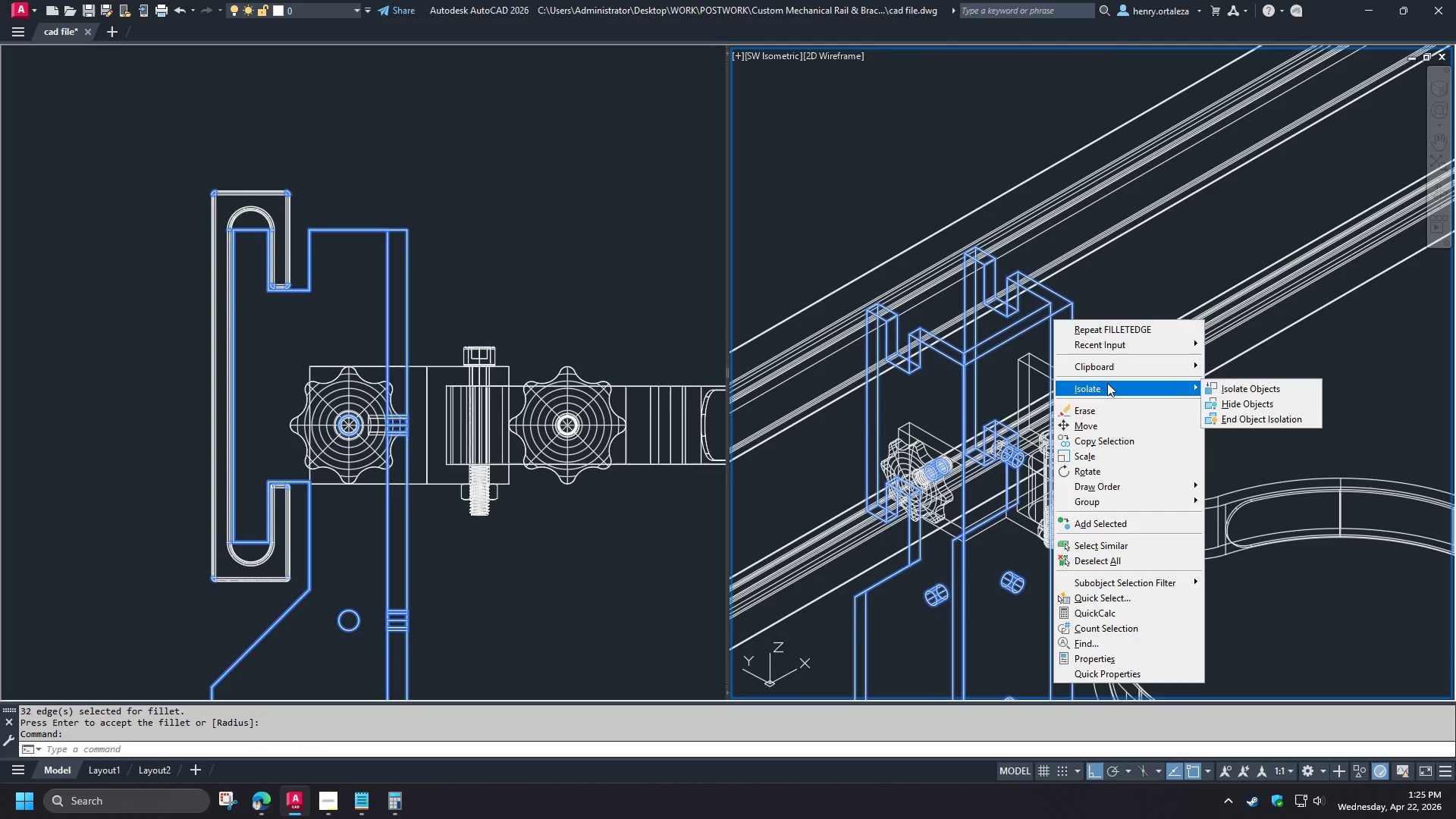 
left_click([1225, 391])
 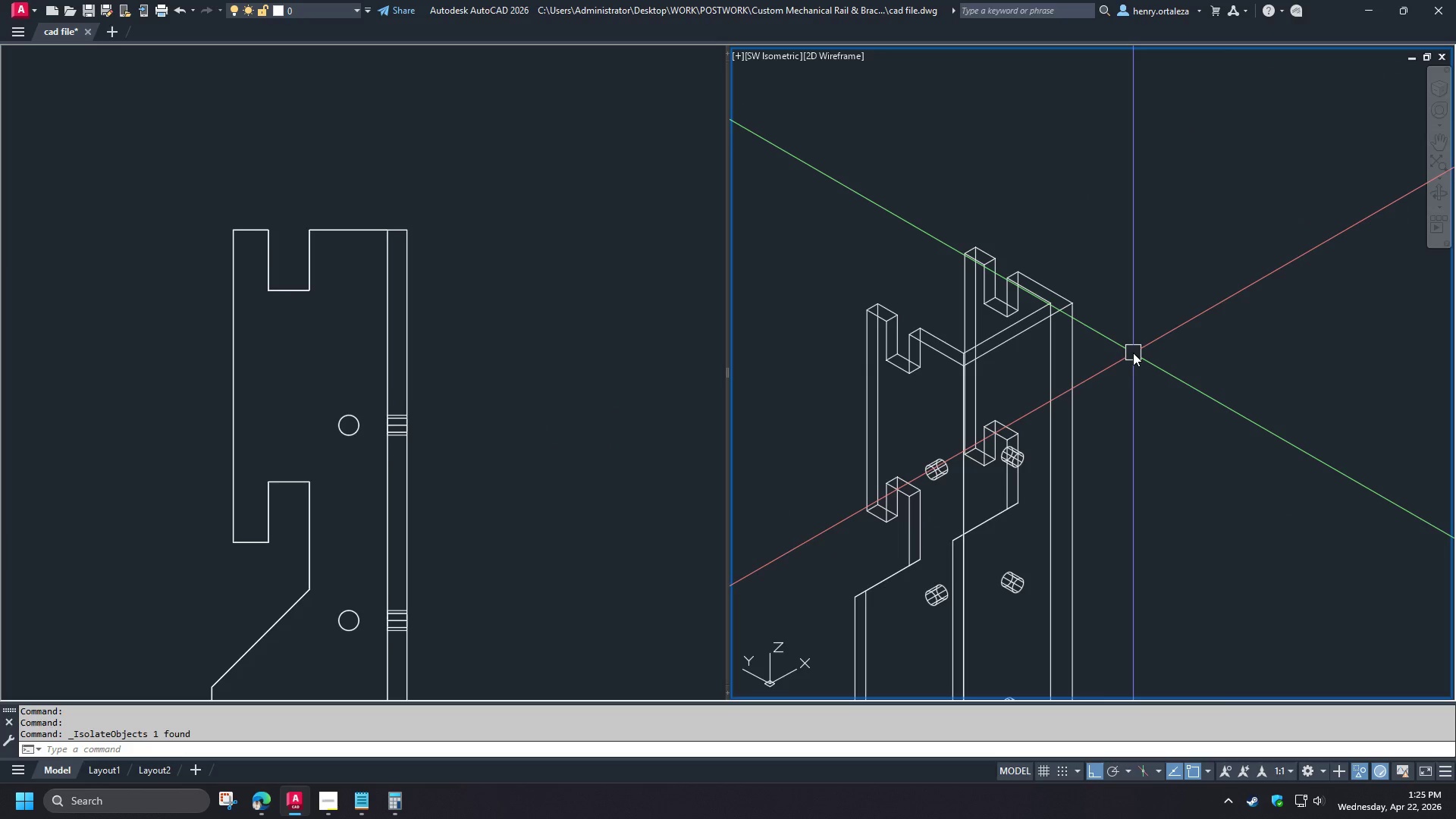 
type(fil)
 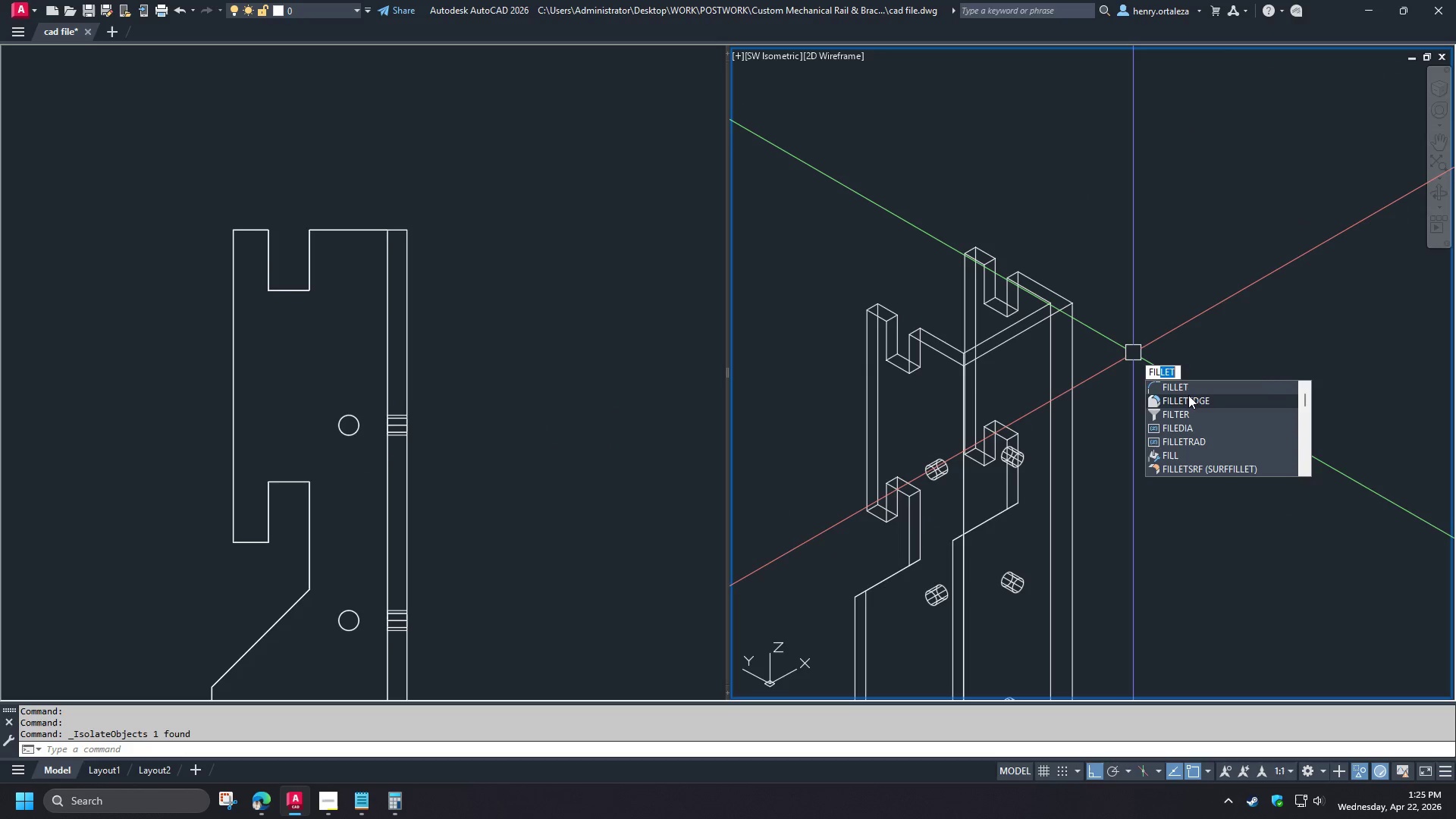 
left_click([1191, 400])
 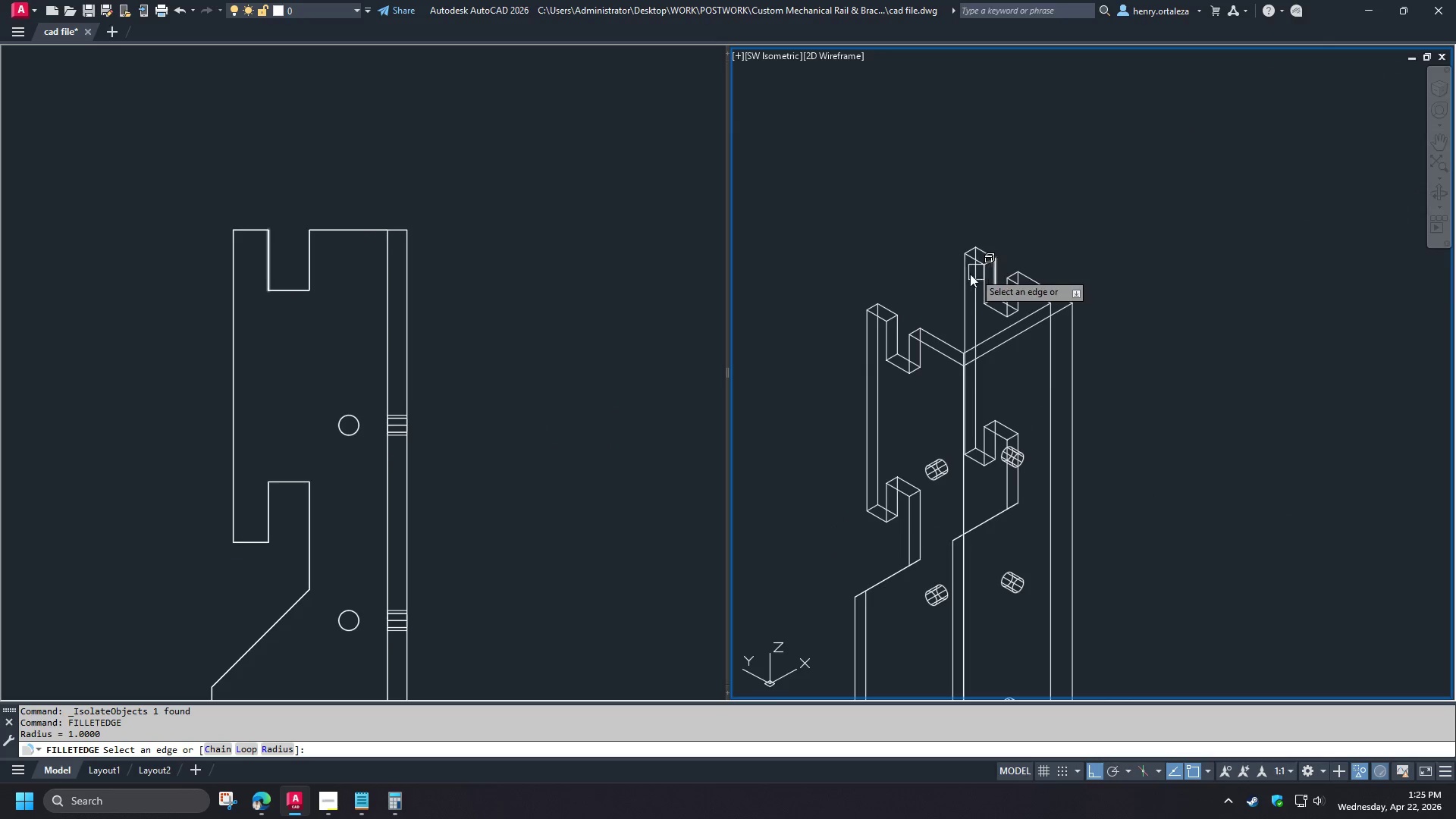 
key(C)
 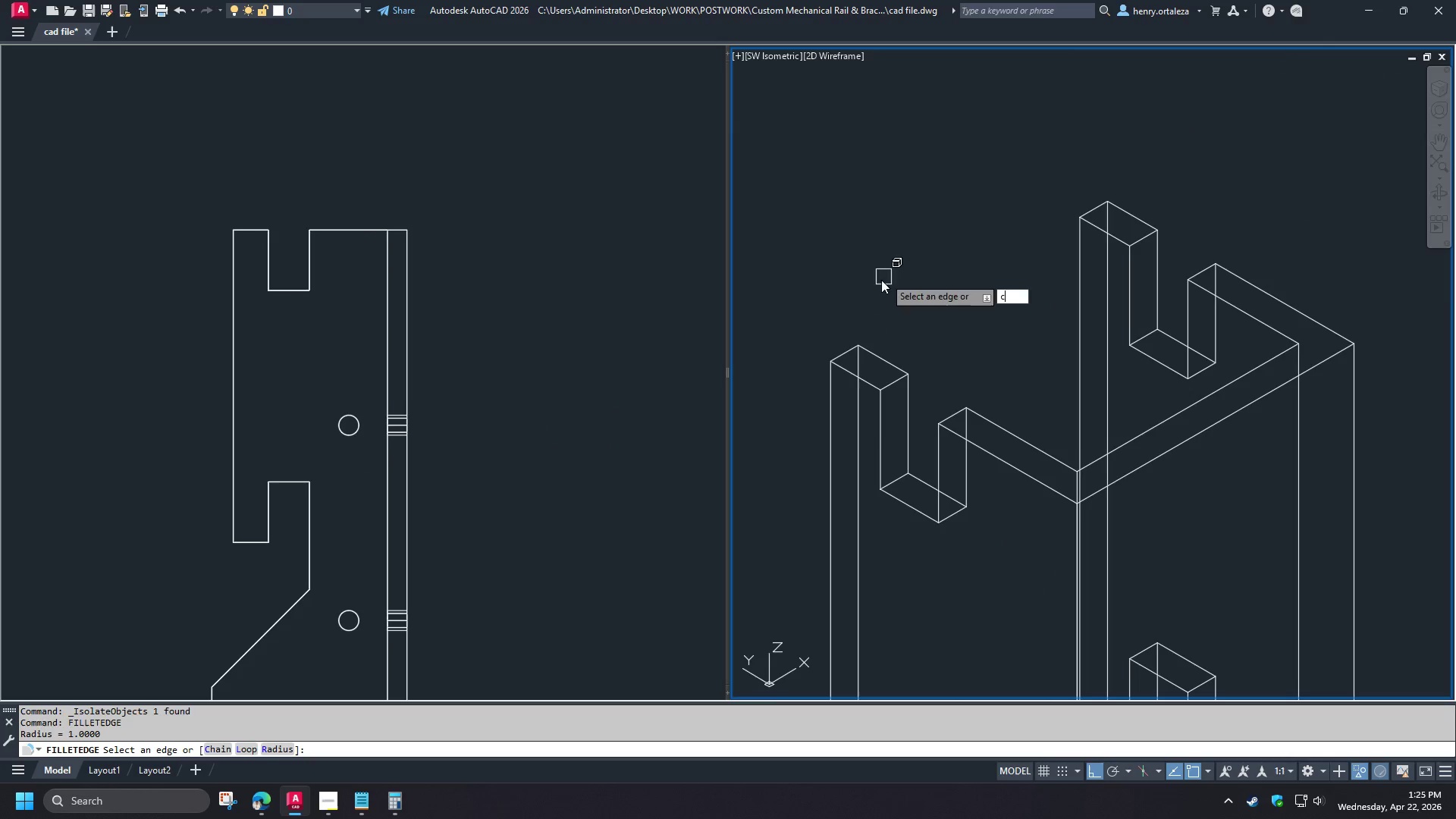 
key(Space)
 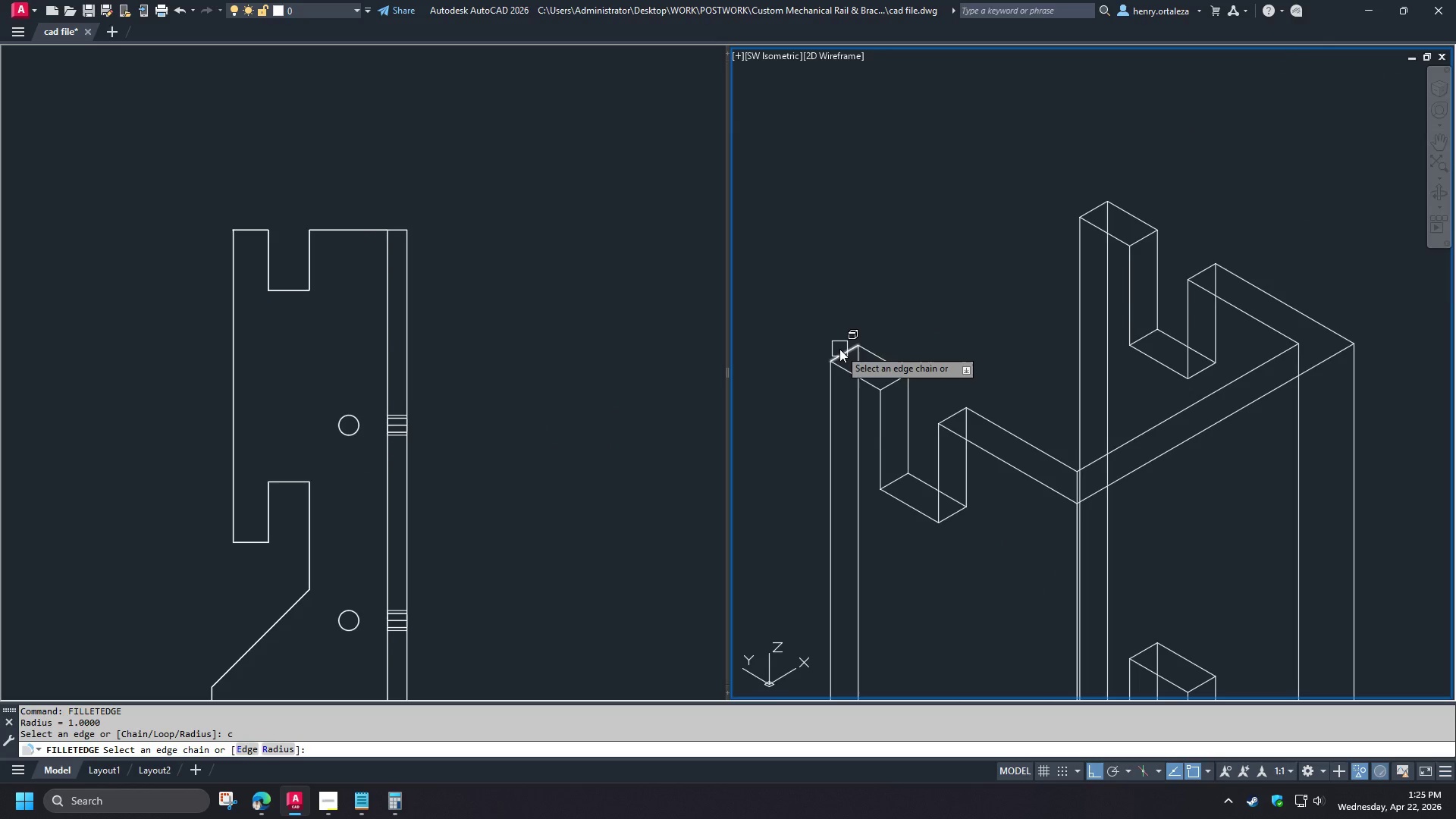 
scroll: coordinate [886, 275], scroll_direction: up, amount: 2.0
 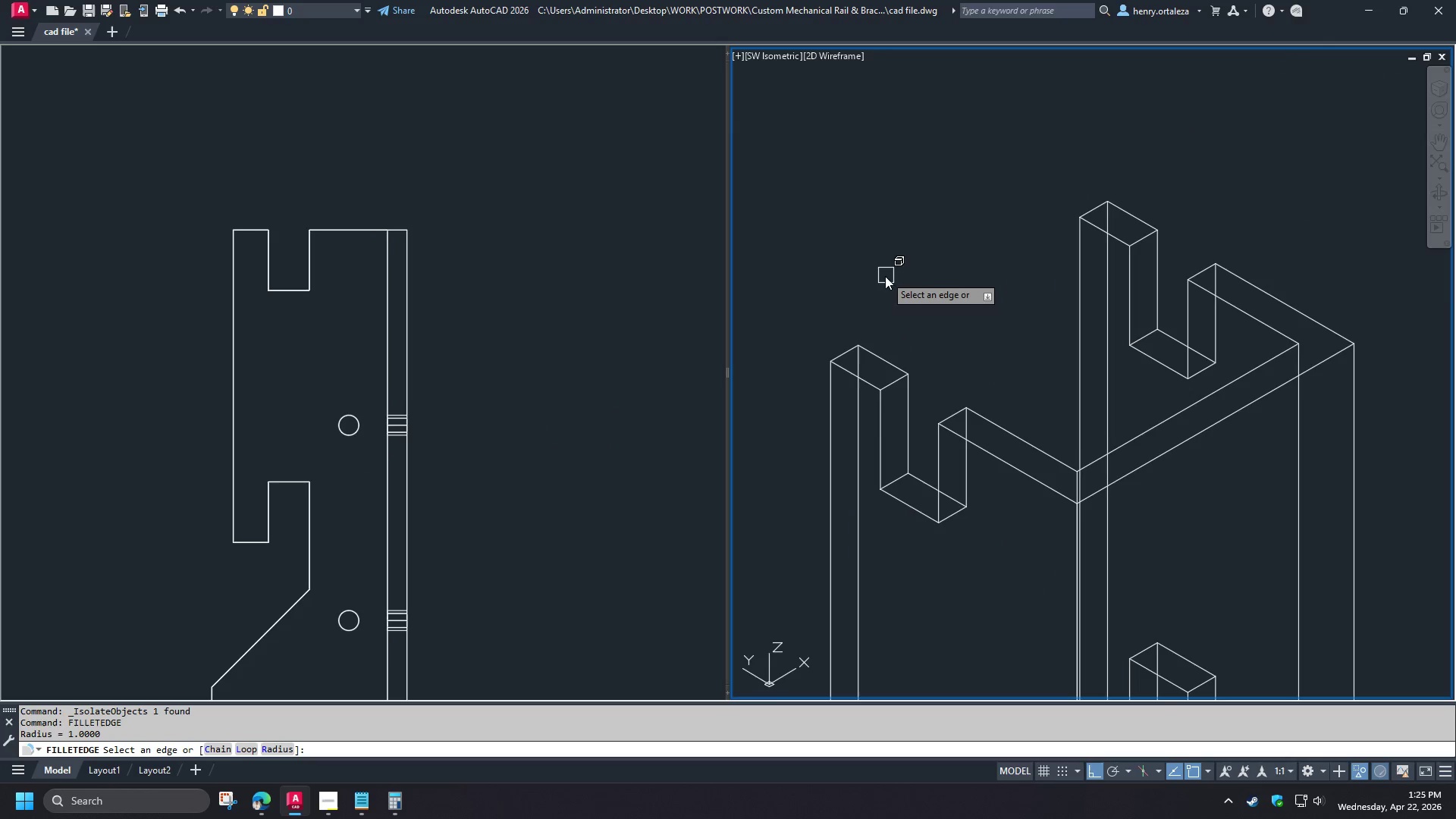 
scroll: coordinate [957, 230], scroll_direction: down, amount: 3.0
 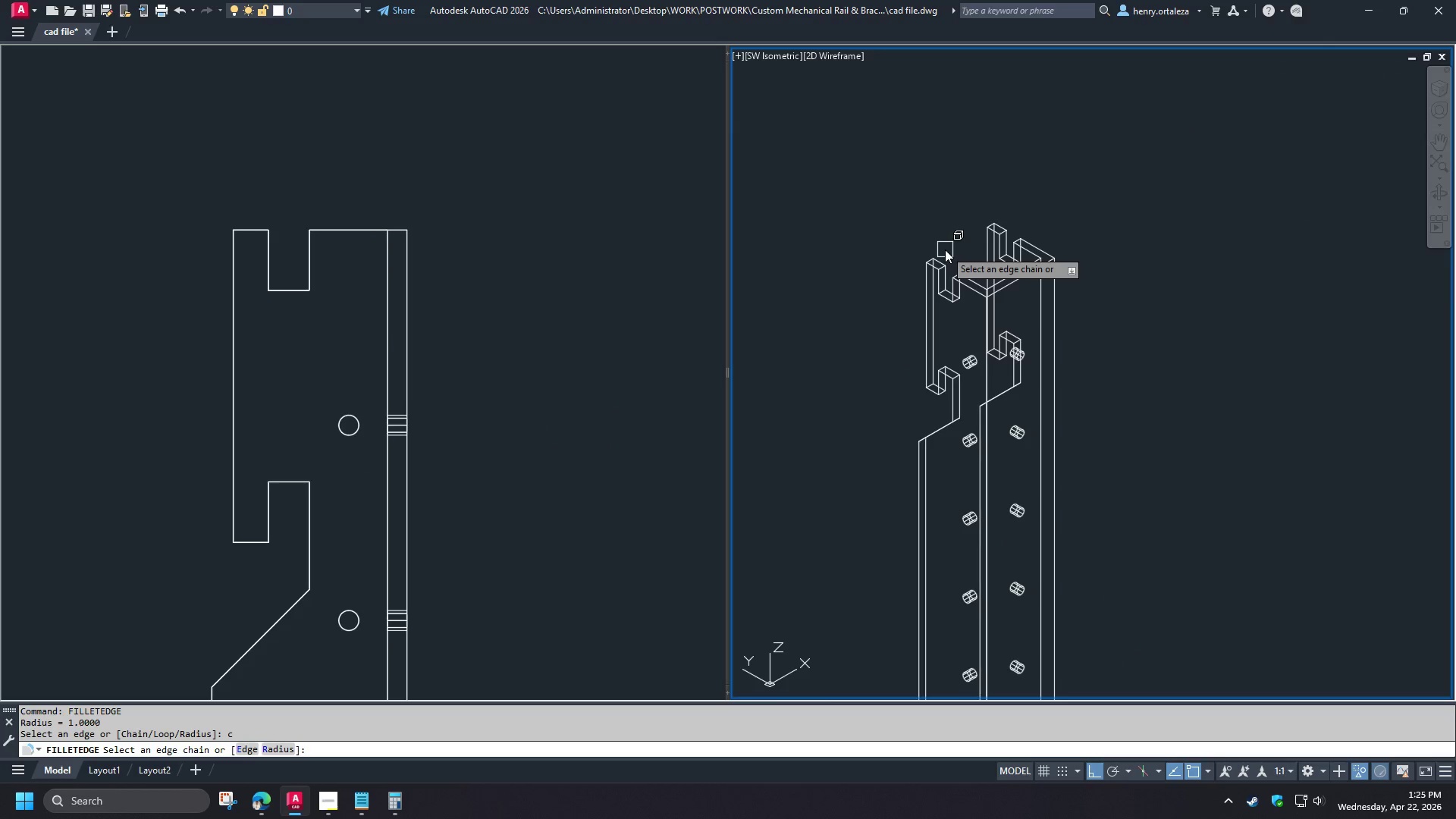 
scroll: coordinate [944, 252], scroll_direction: up, amount: 2.0
 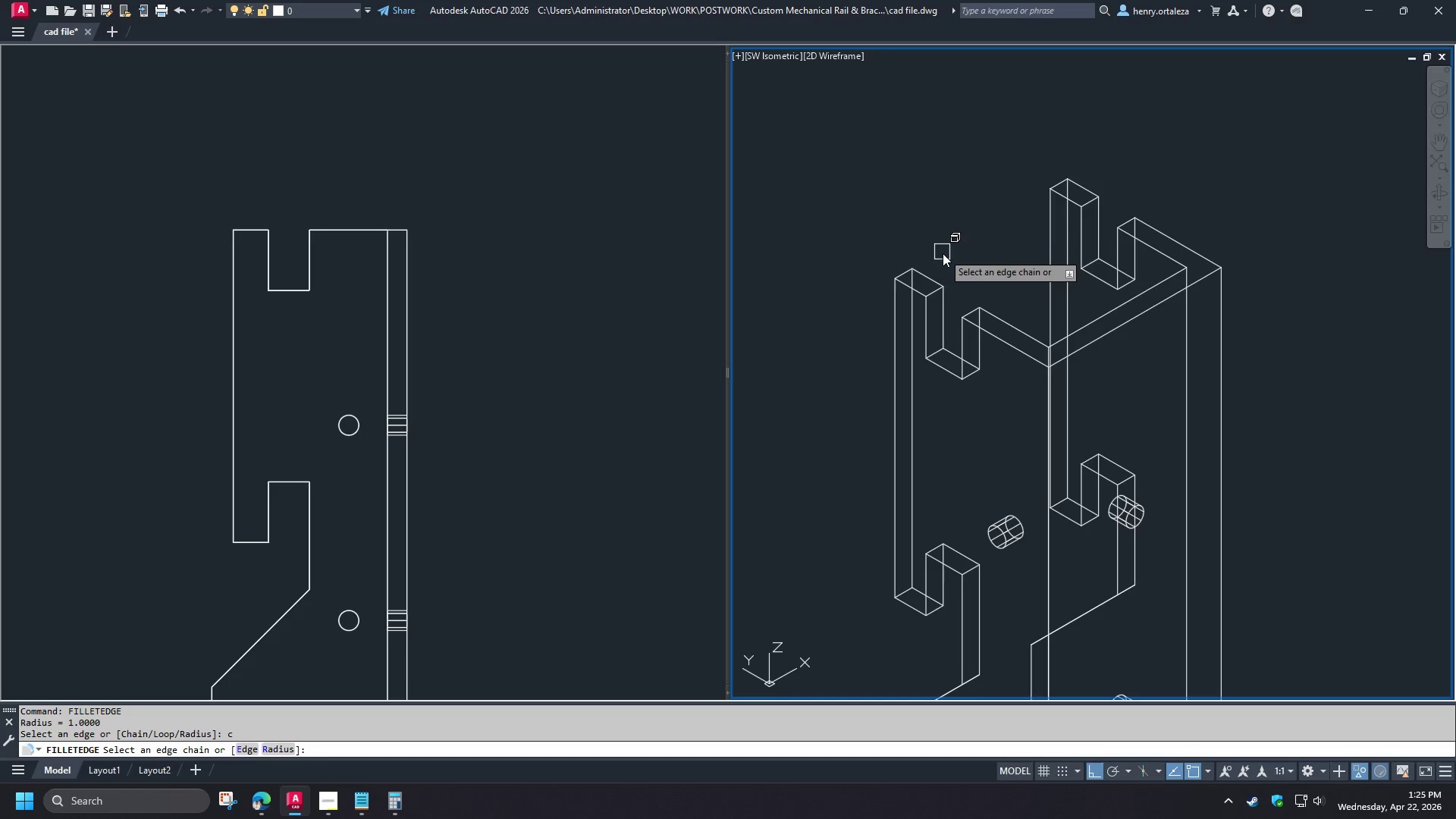 
wait(5.5)
 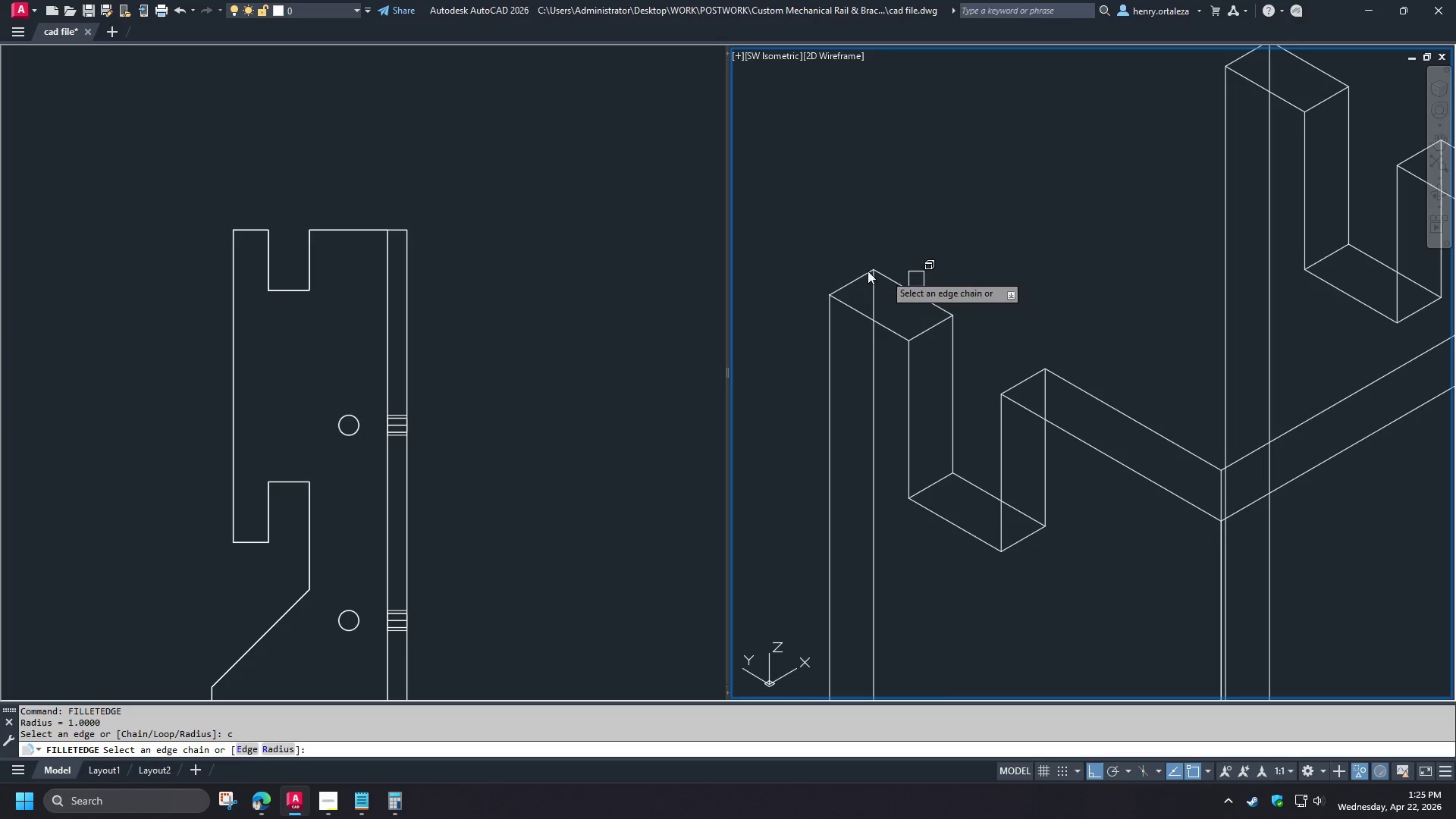 
left_click([857, 281])
 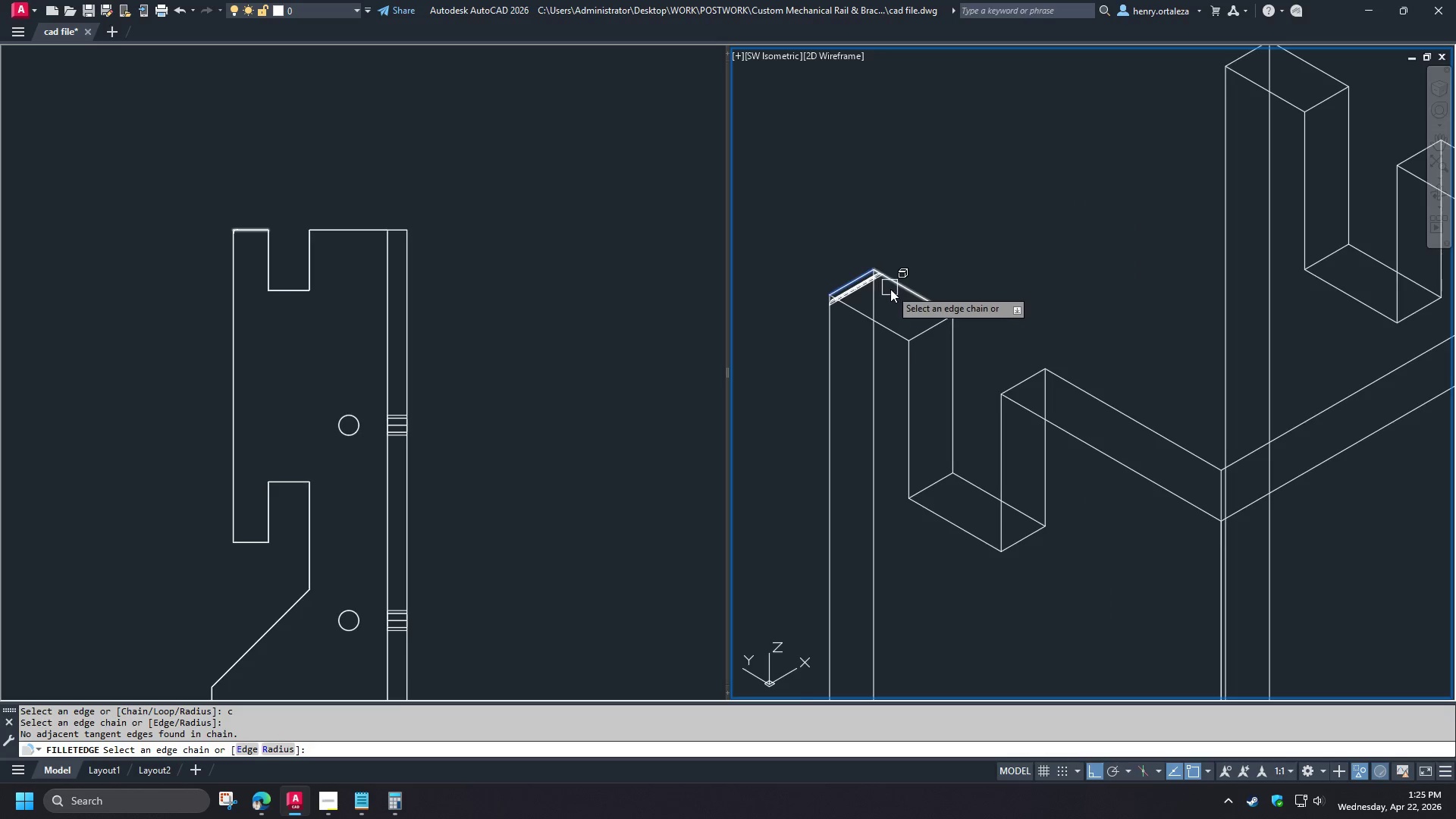 
left_click([897, 290])
 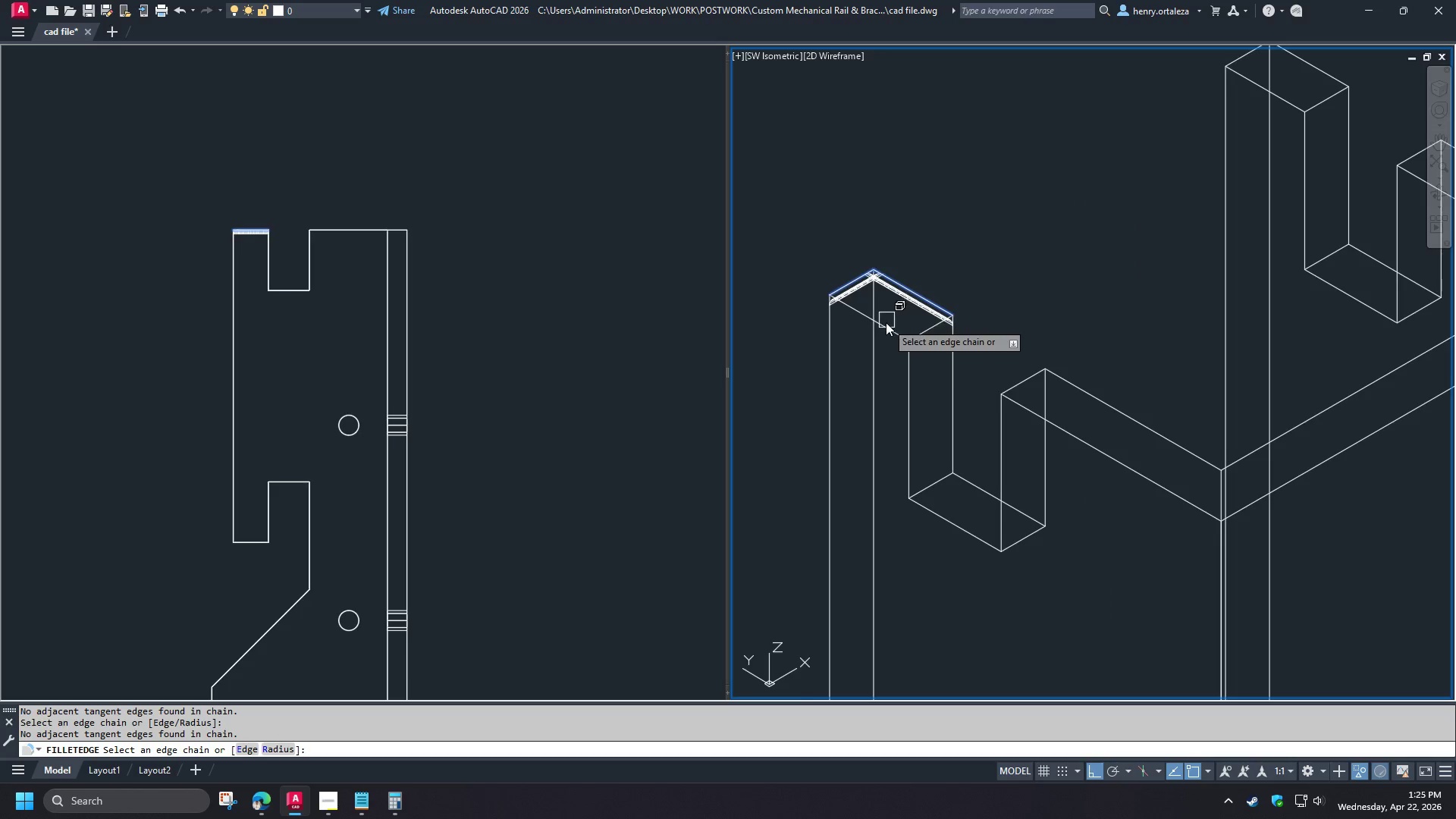 
left_click([886, 323])
 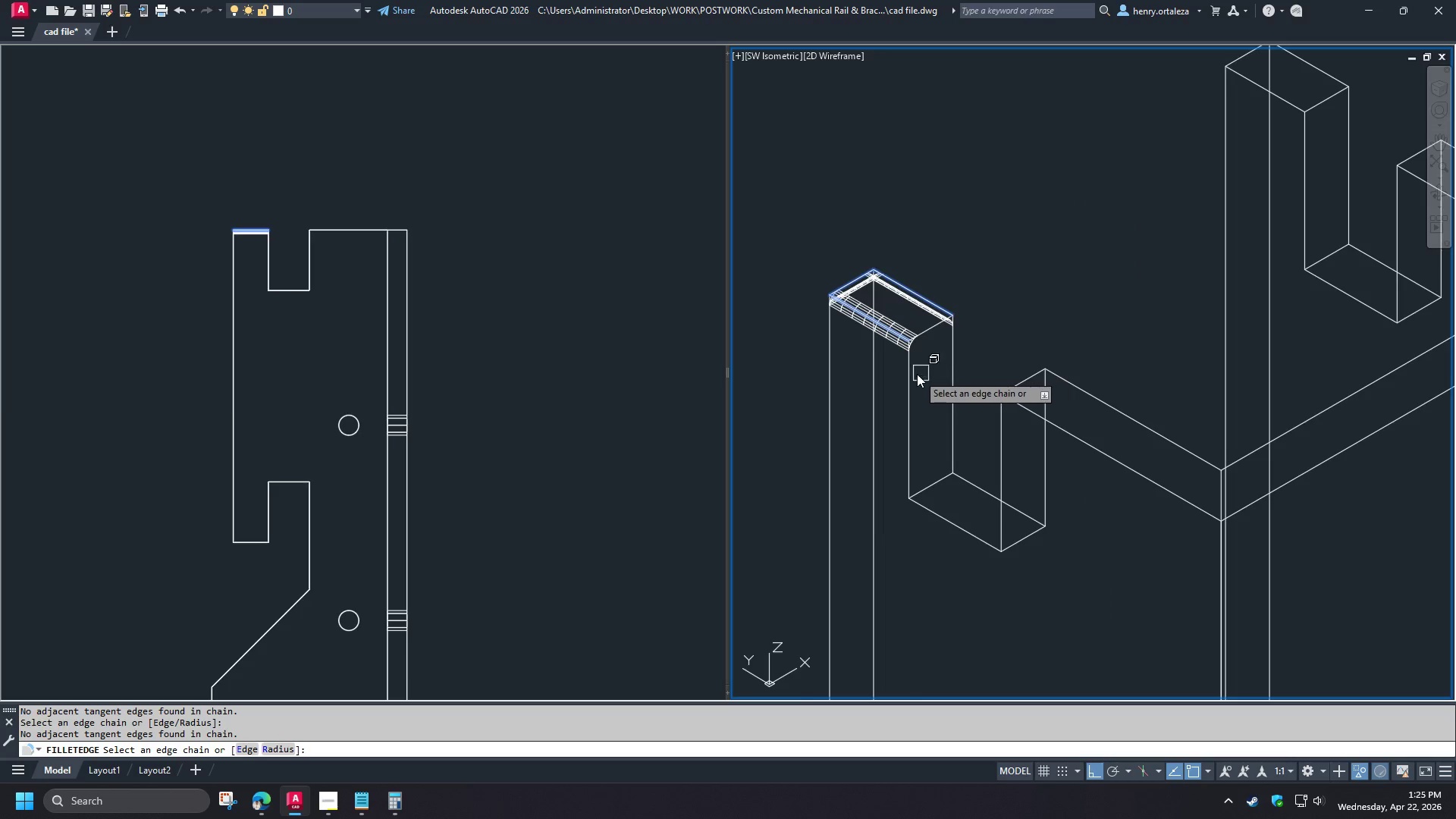 
left_click([915, 375])
 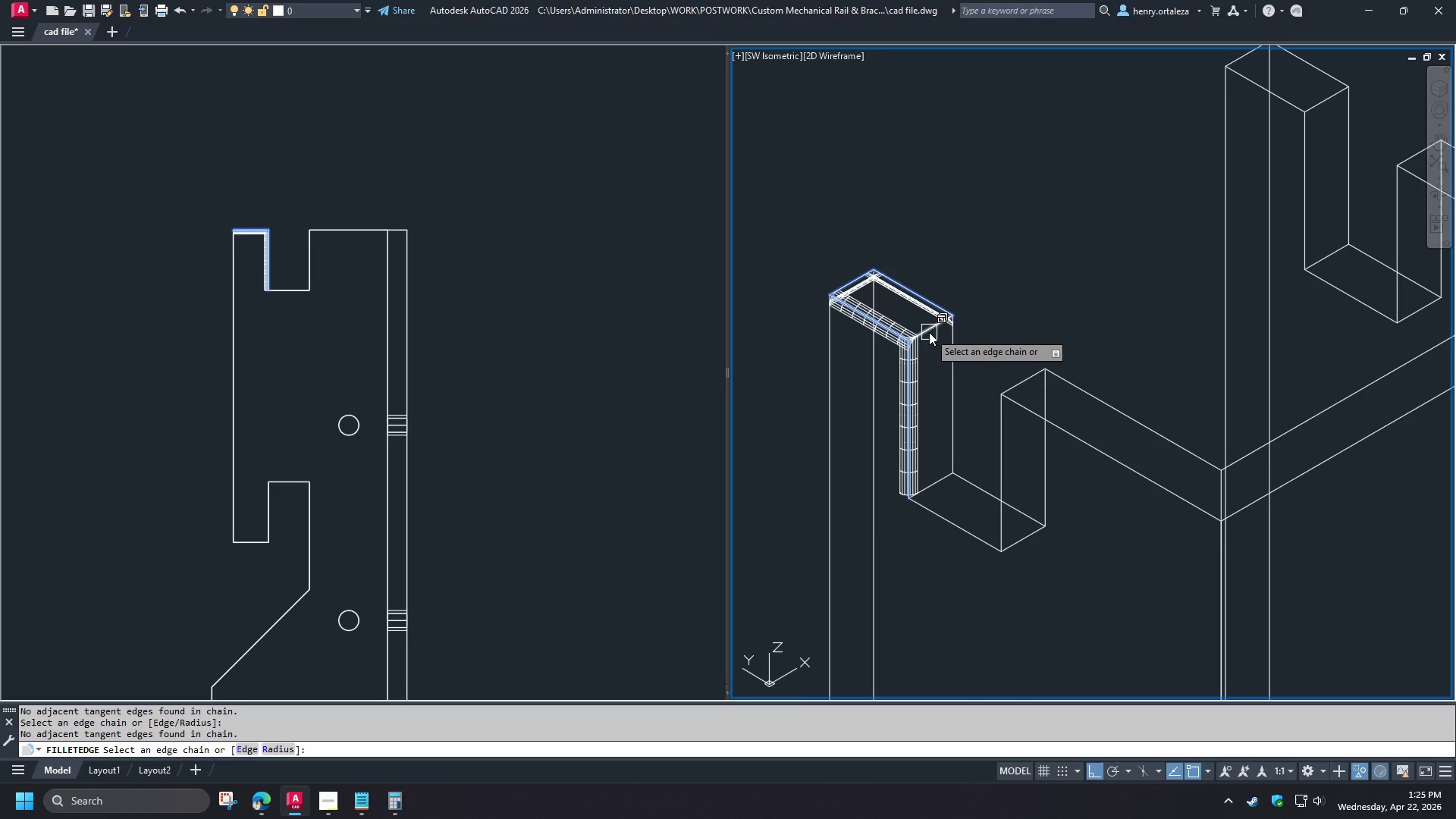 
left_click([929, 332])
 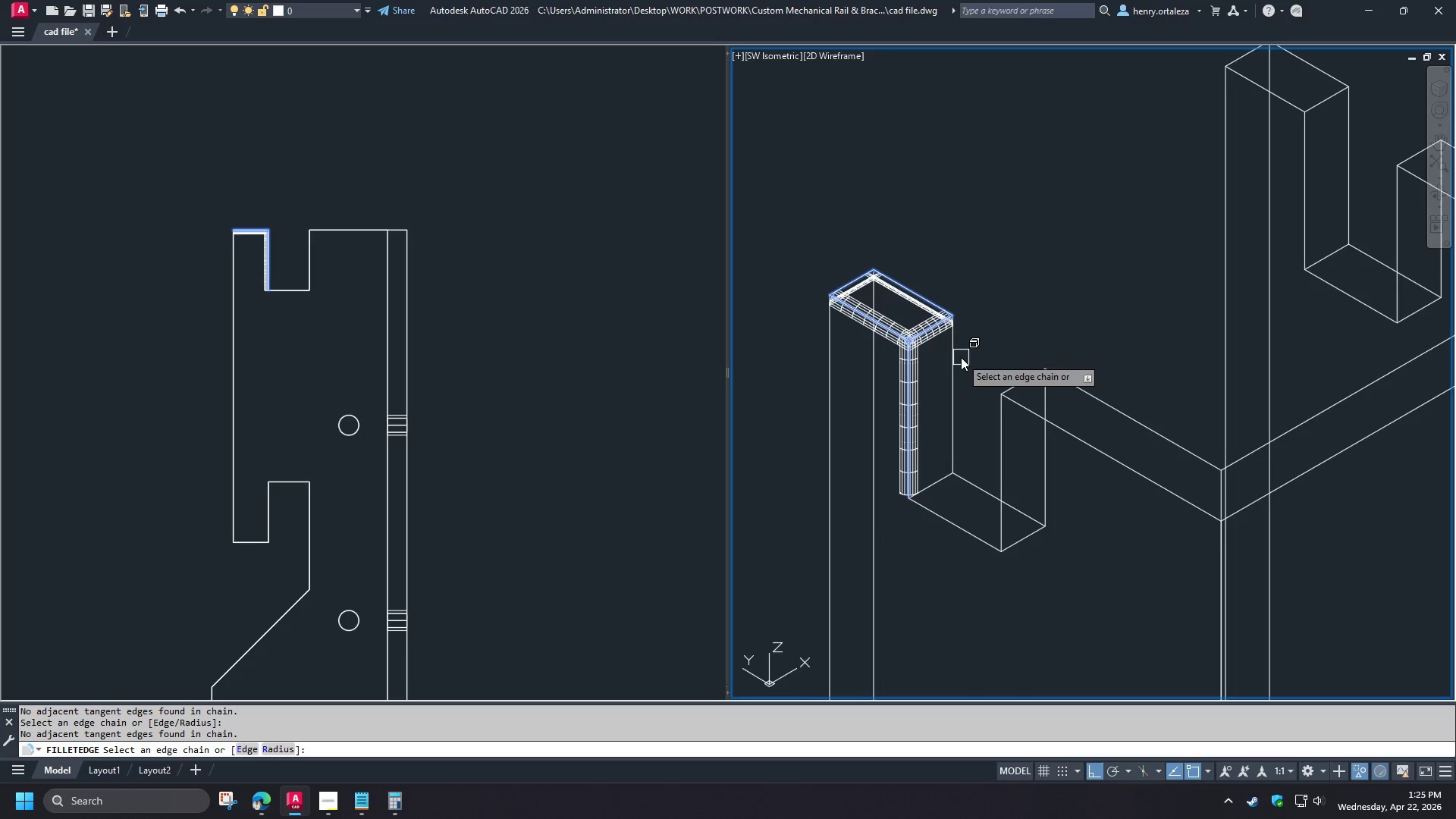 
left_click([951, 359])
 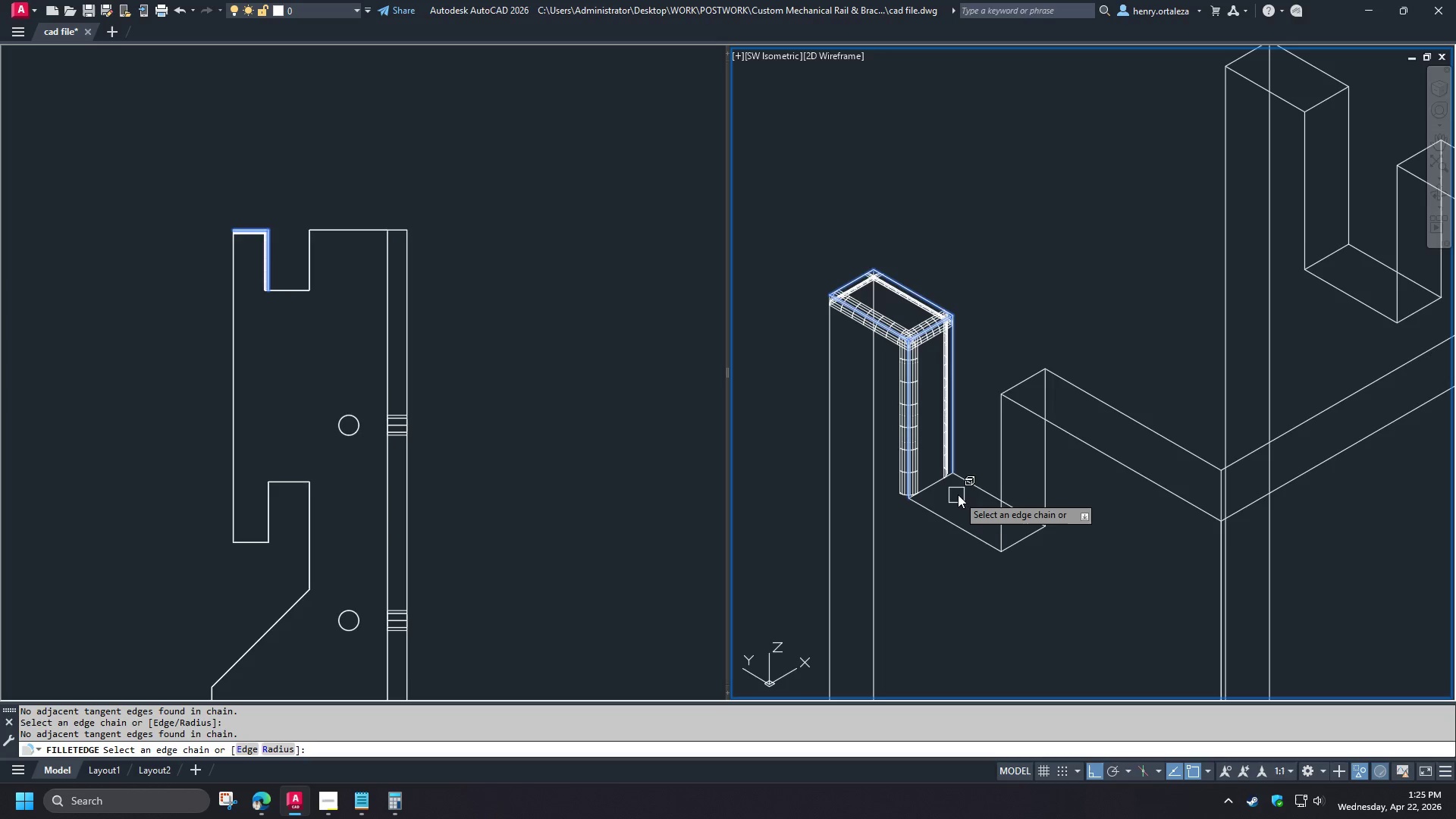 
scroll: coordinate [933, 271], scroll_direction: up, amount: 2.0
 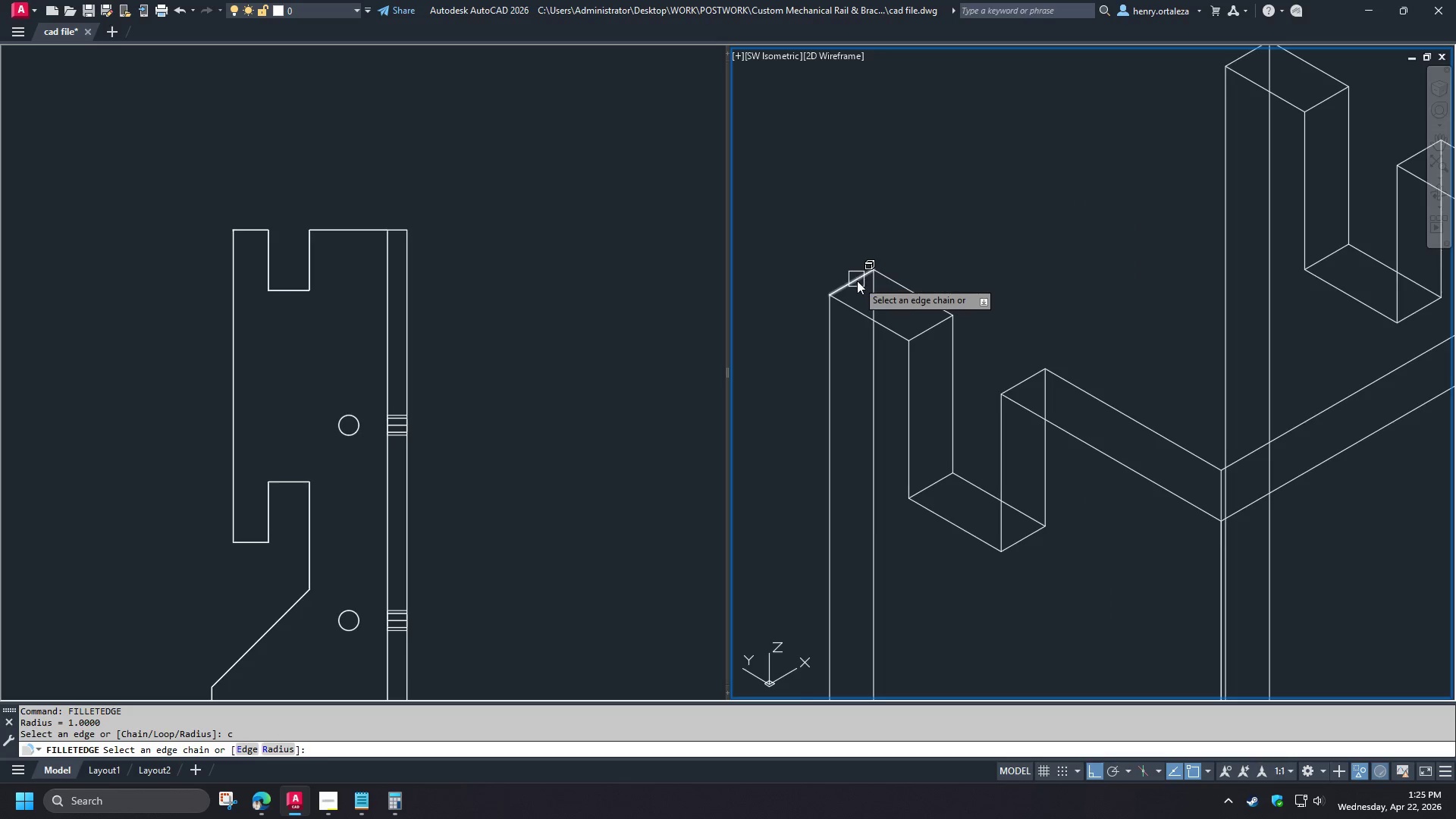 
left_click([968, 489])
 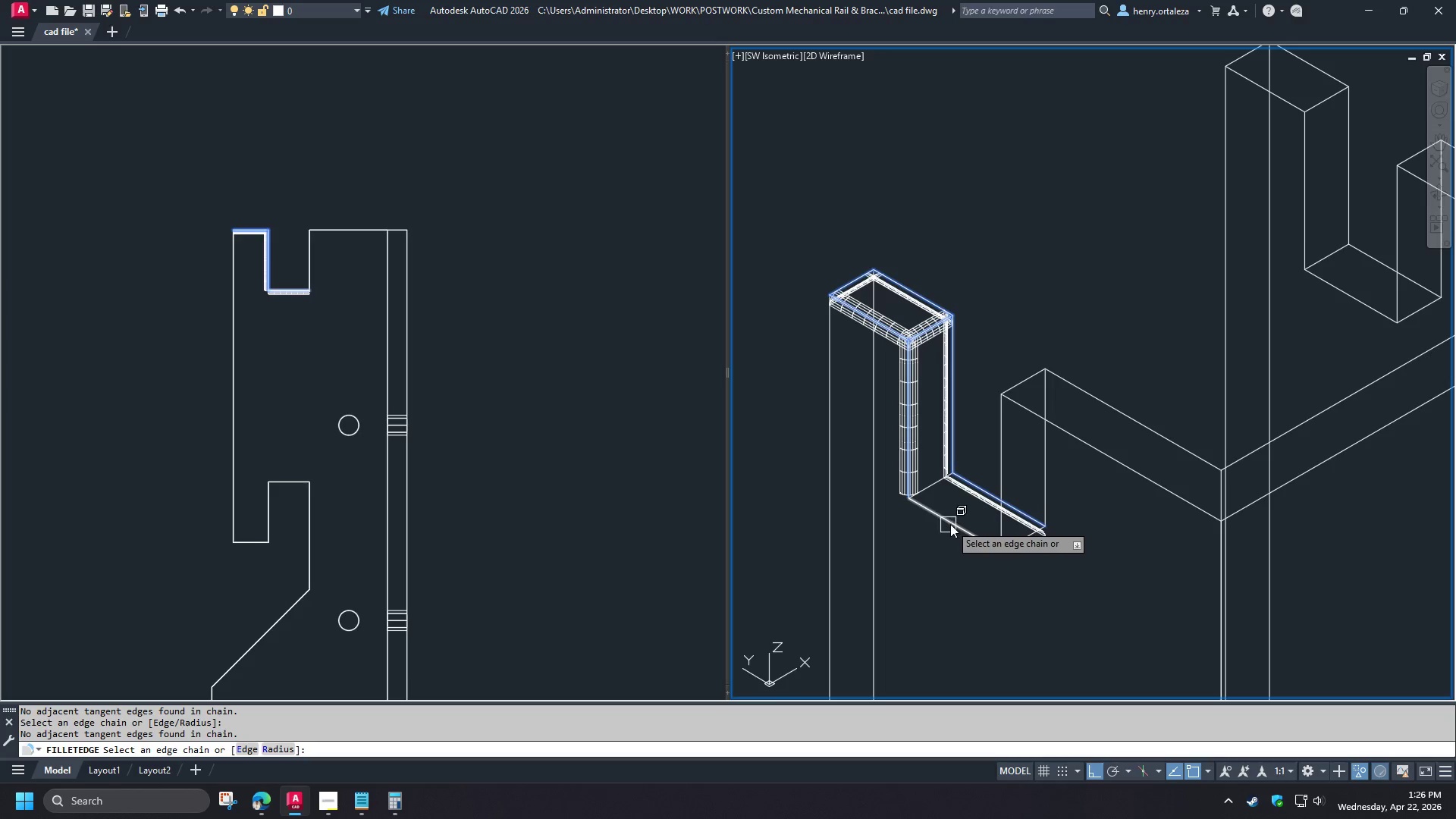 
left_click([950, 524])
 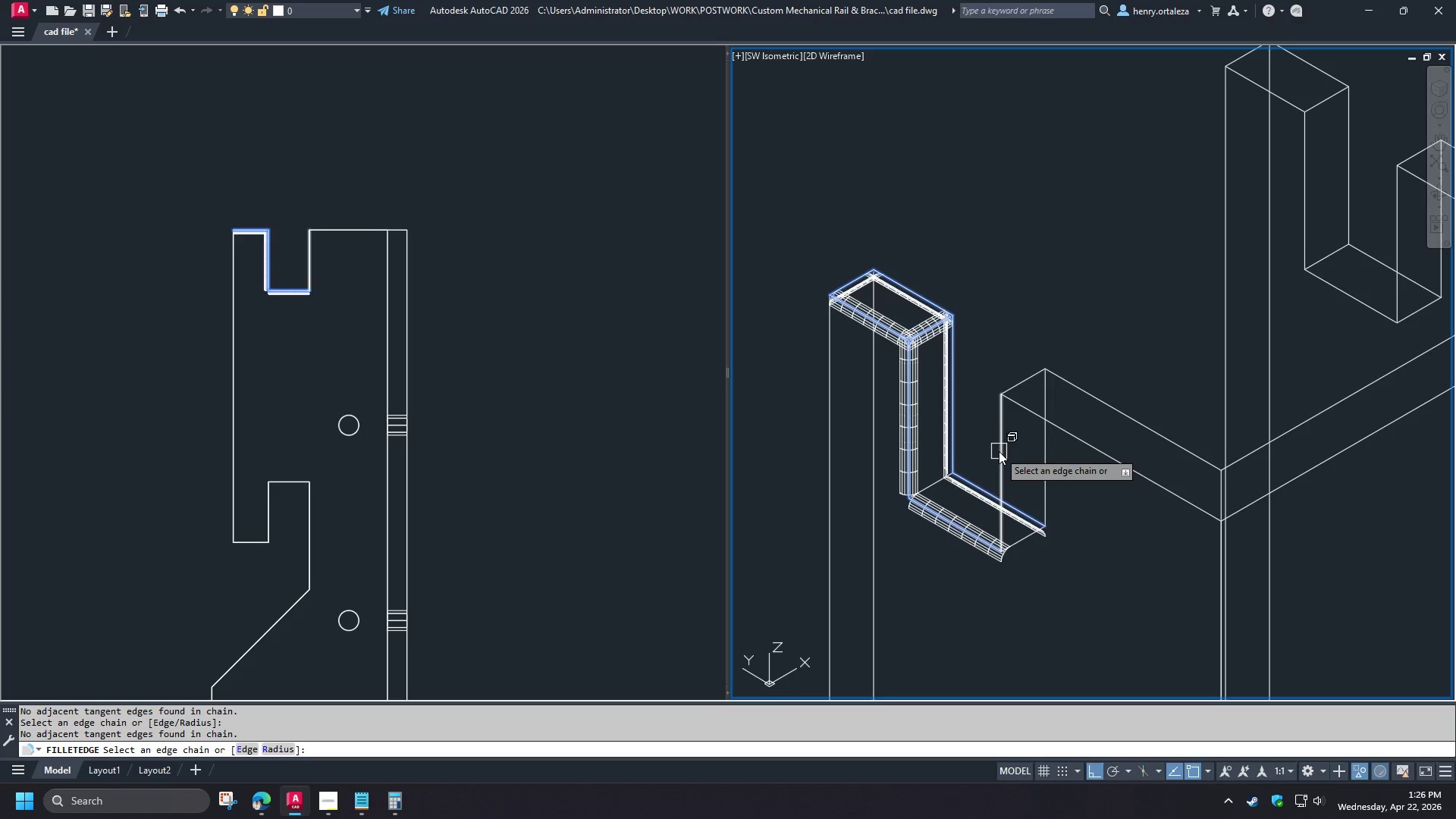 
wait(5.16)
 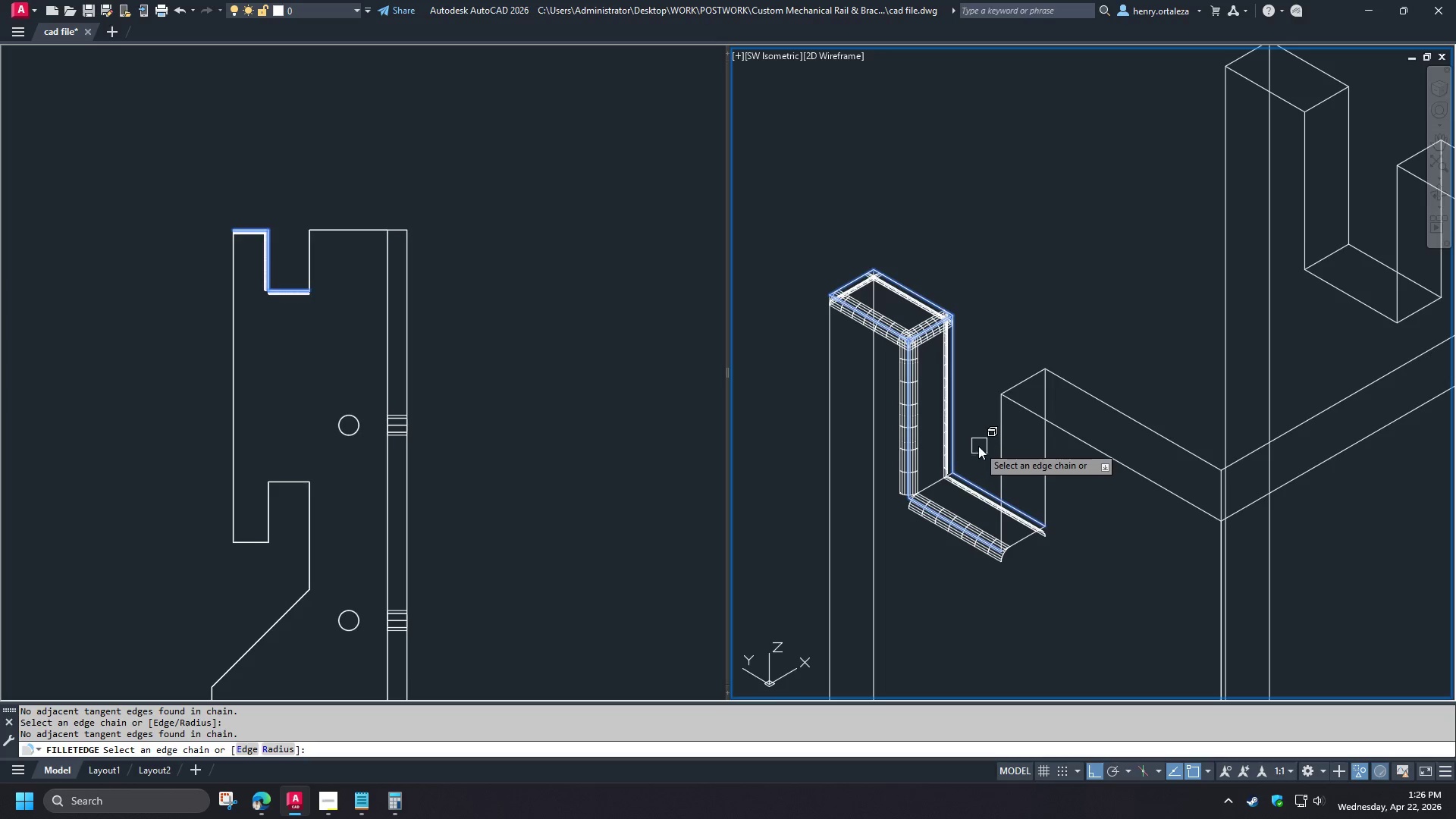 
left_click([999, 451])
 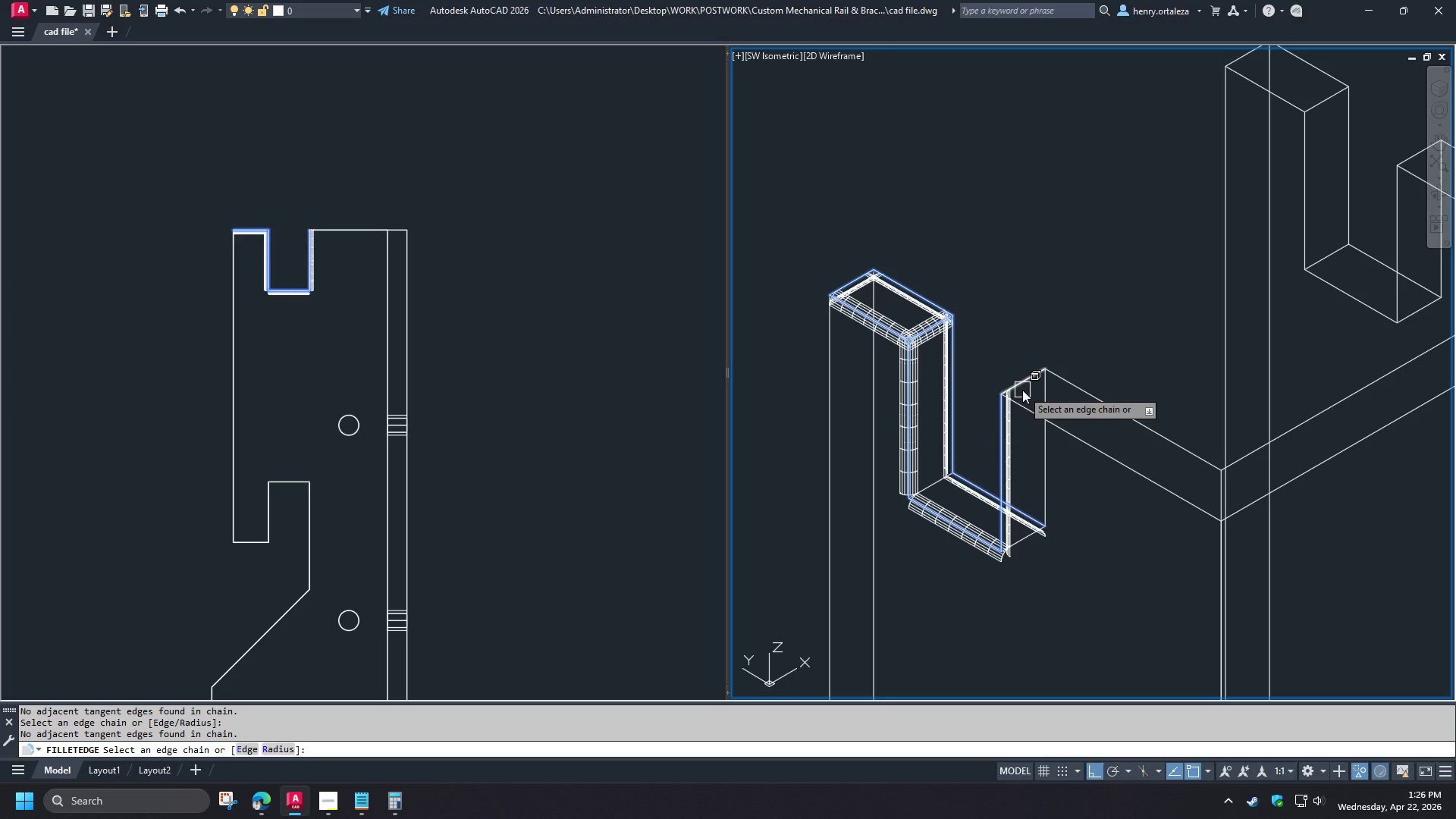 
left_click([1027, 382])
 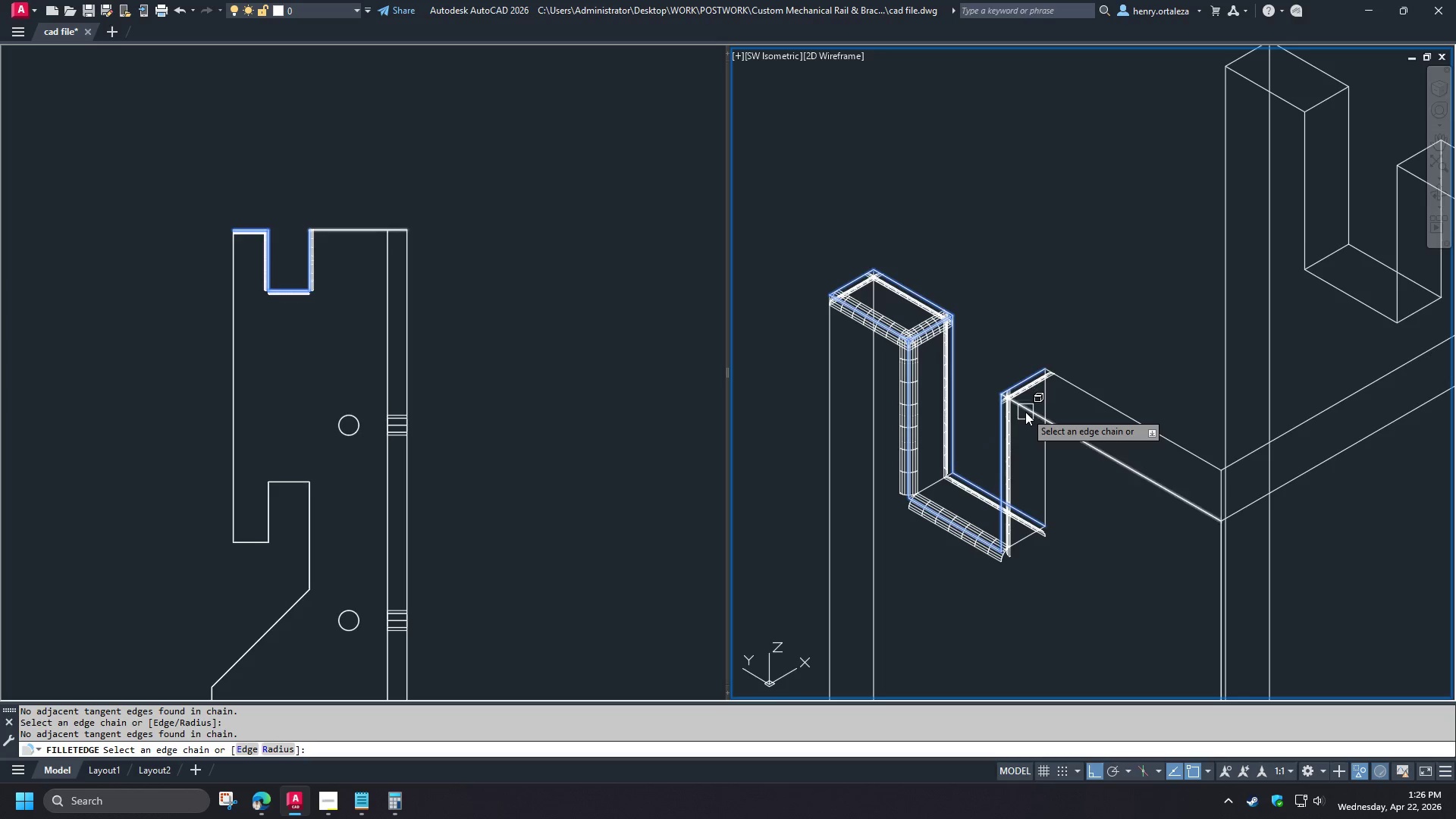 
left_click([1025, 412])
 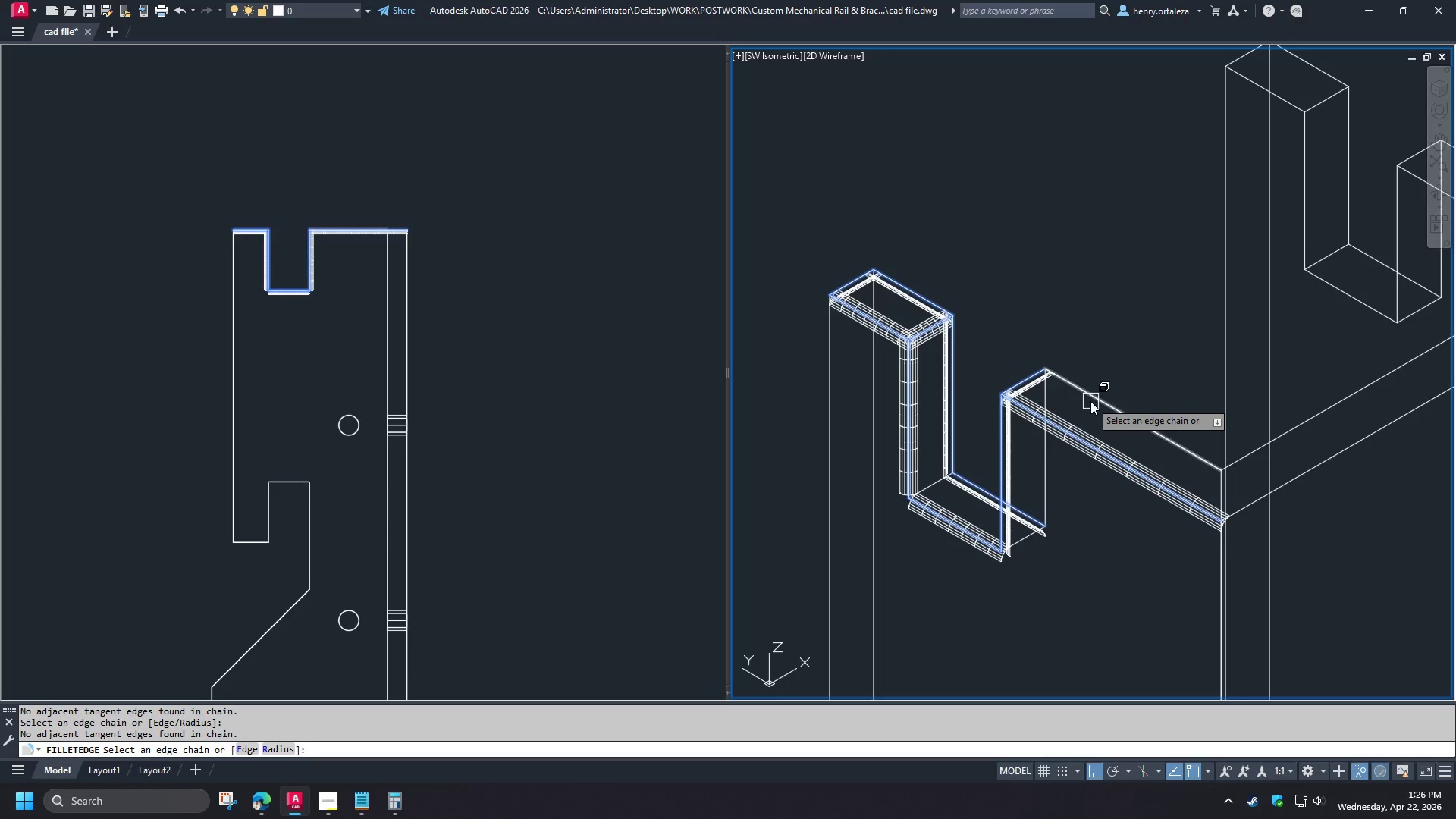 
left_click([1090, 401])
 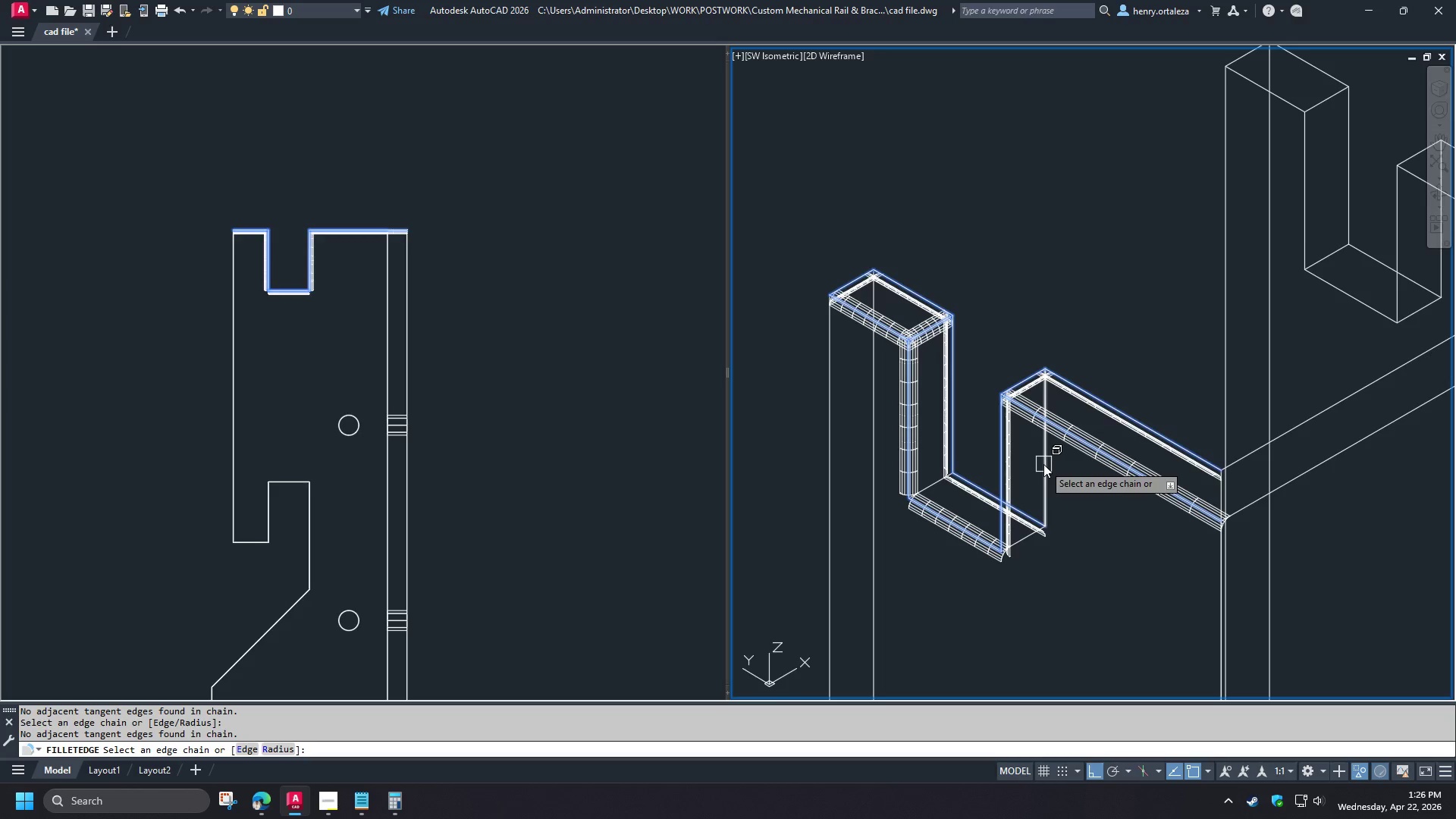 
left_click([1043, 464])
 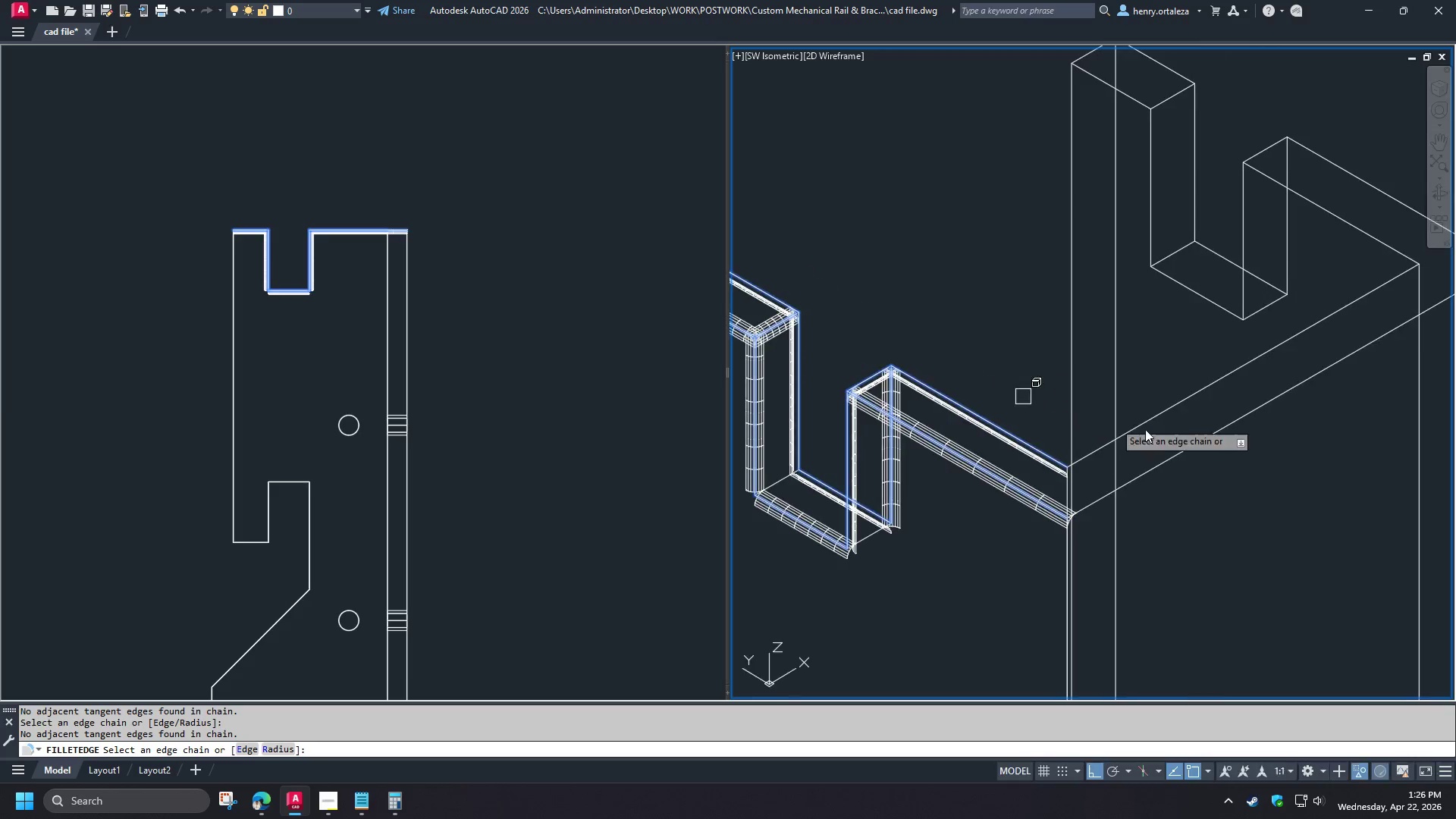 
left_click([1155, 416])
 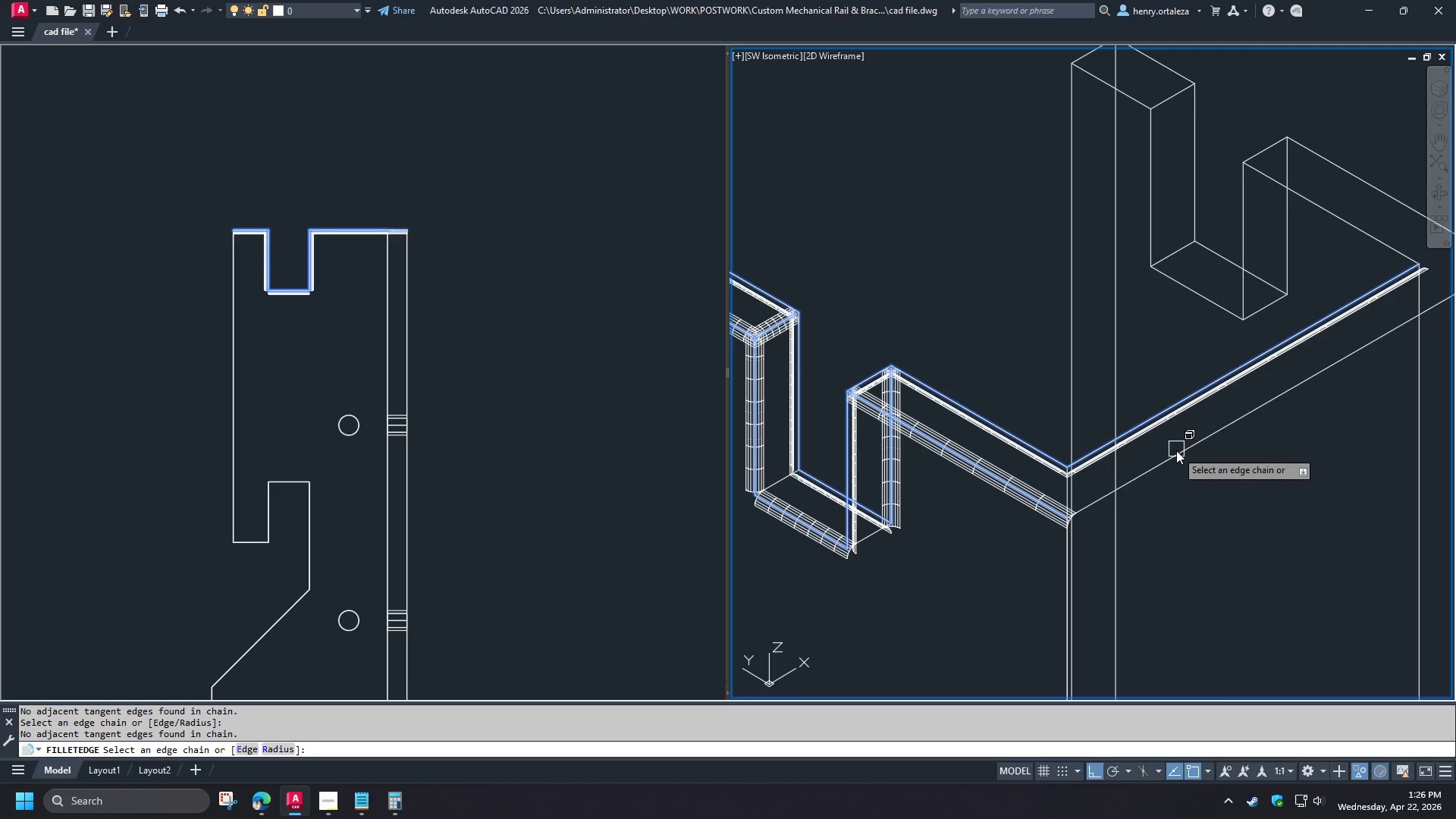 
left_click([1176, 452])
 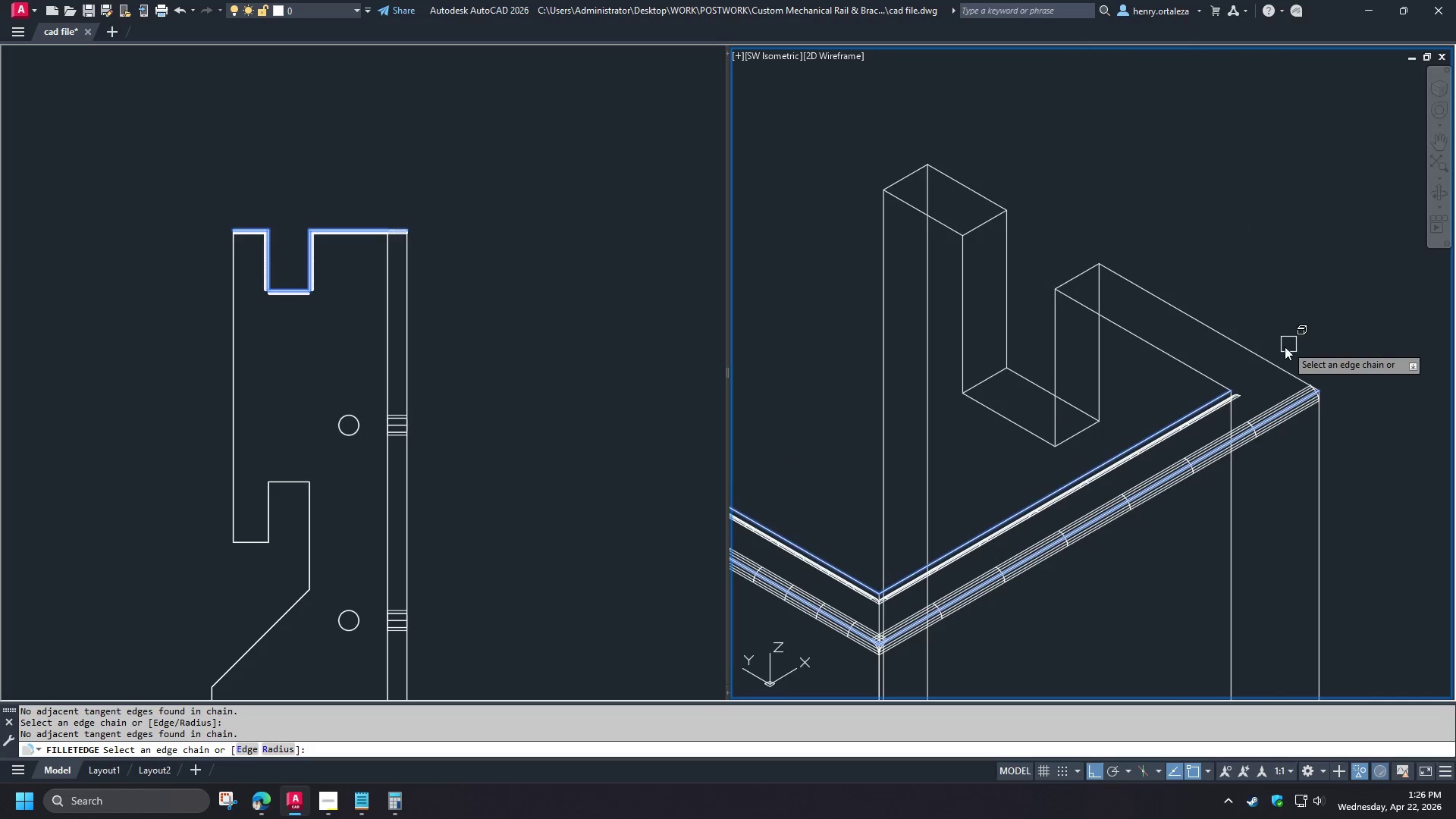 
left_click([1259, 357])
 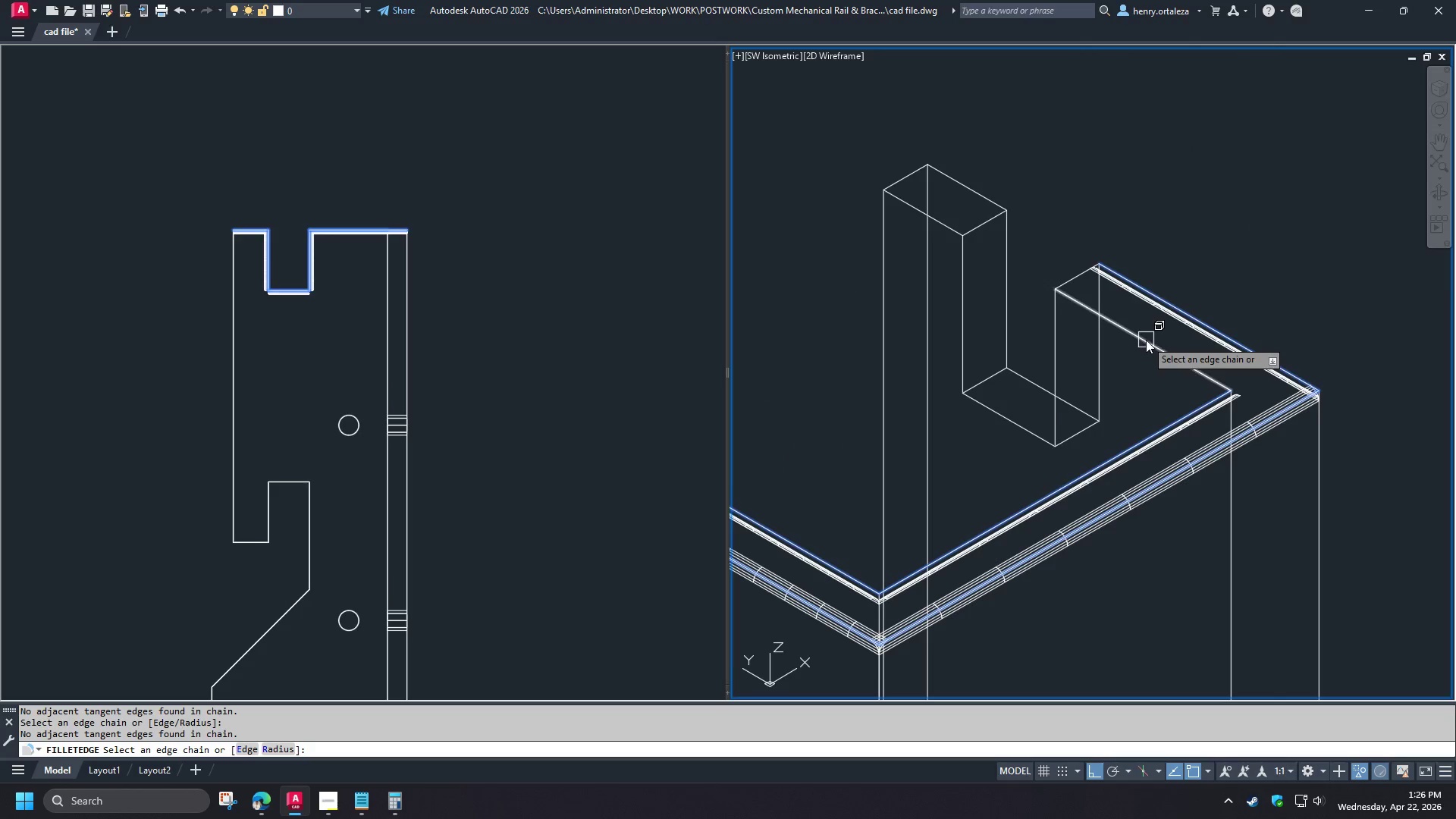 
left_click([1146, 340])
 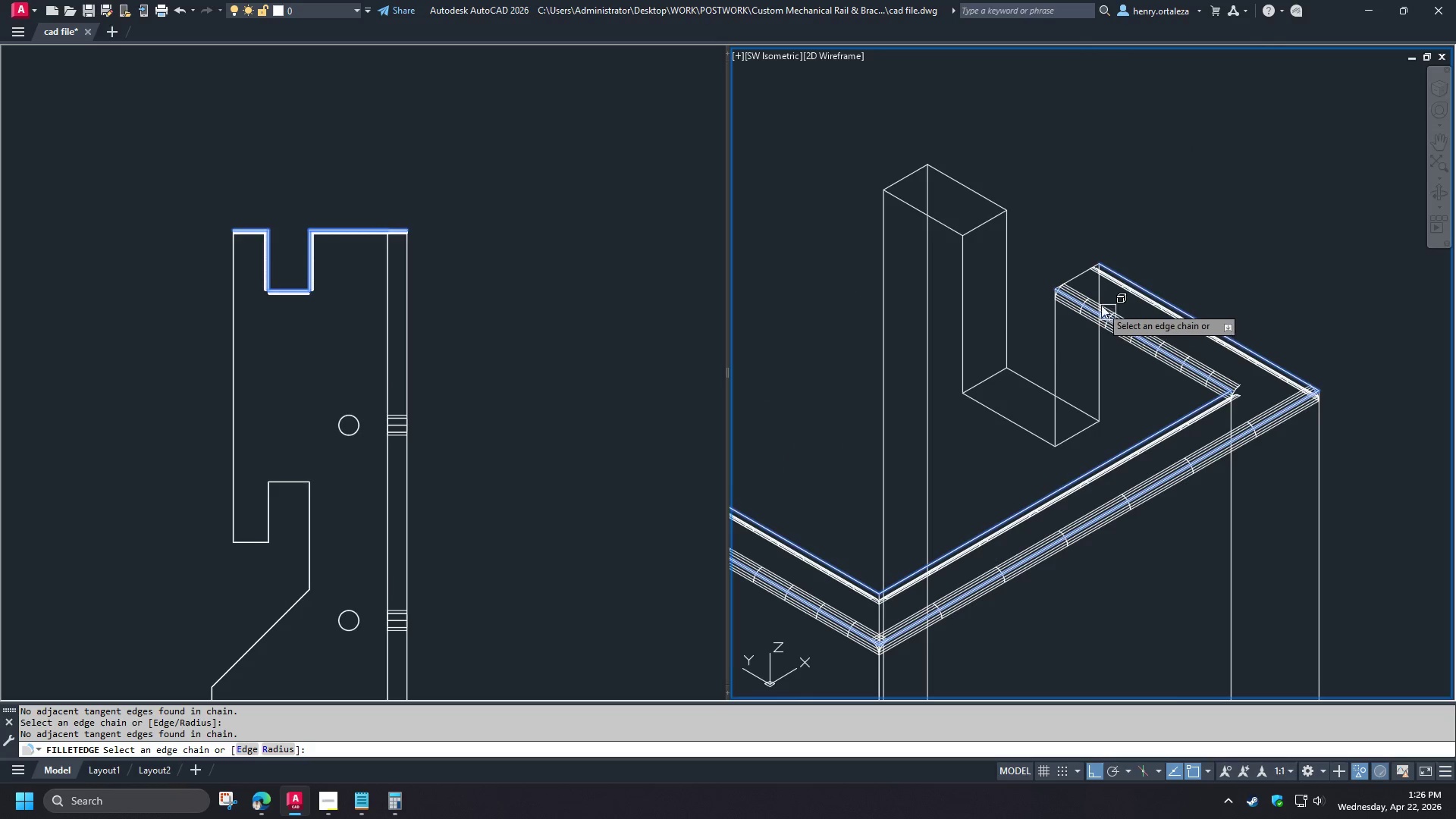 
left_click_drag(start_coordinate=[1100, 288], to_coordinate=[1071, 265])
 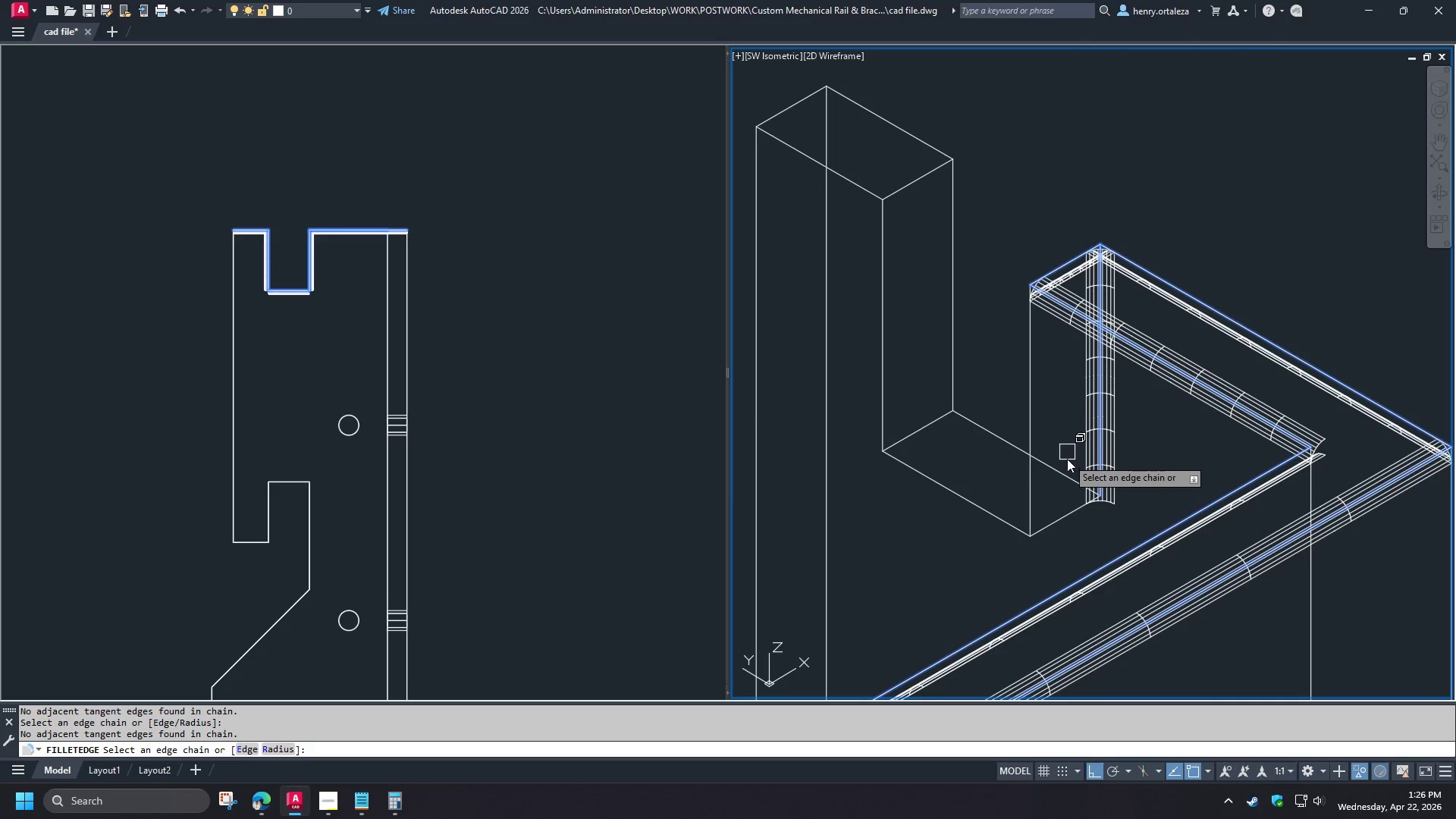 
left_click([1071, 265])
 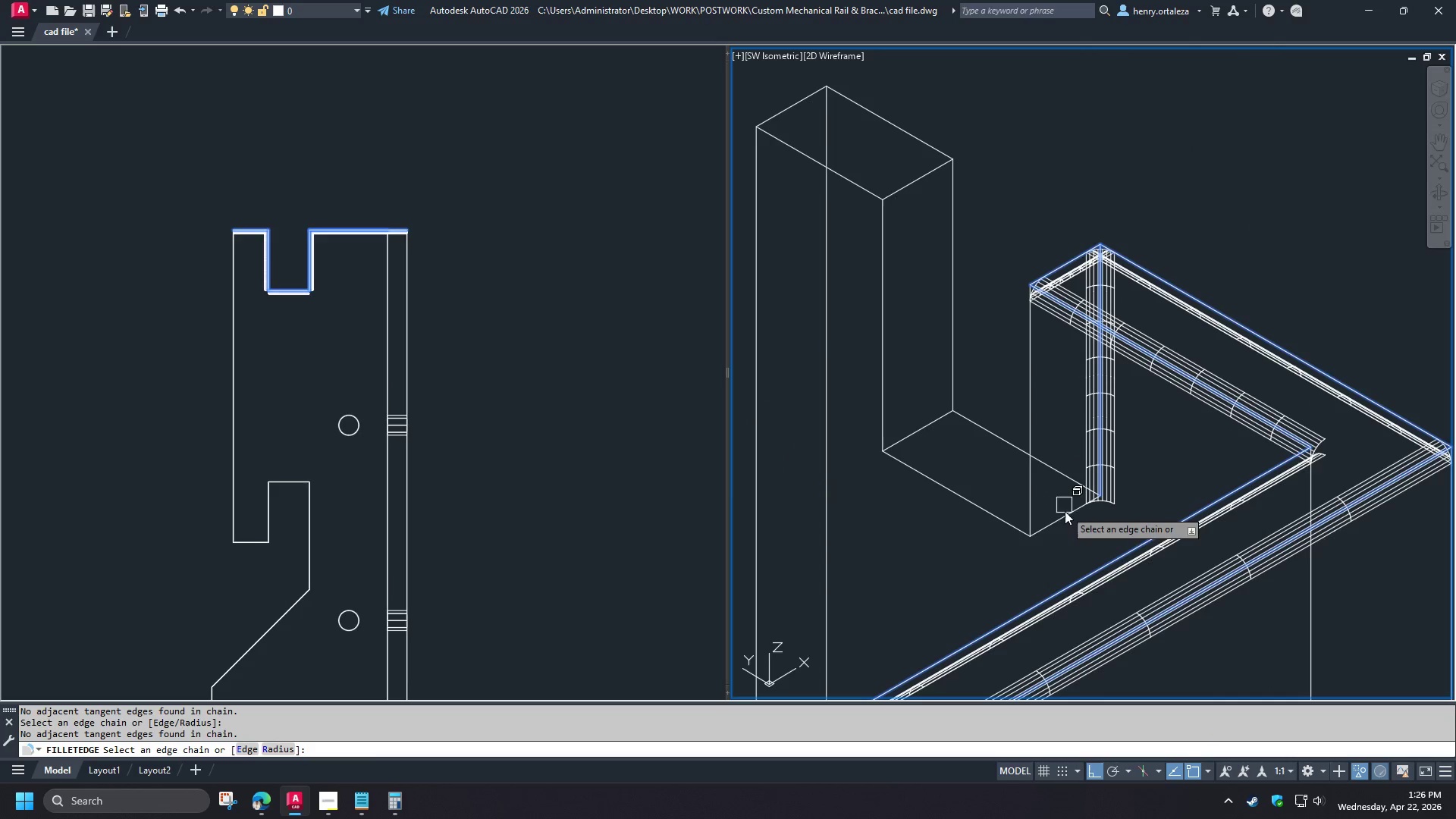 
left_click([1065, 515])
 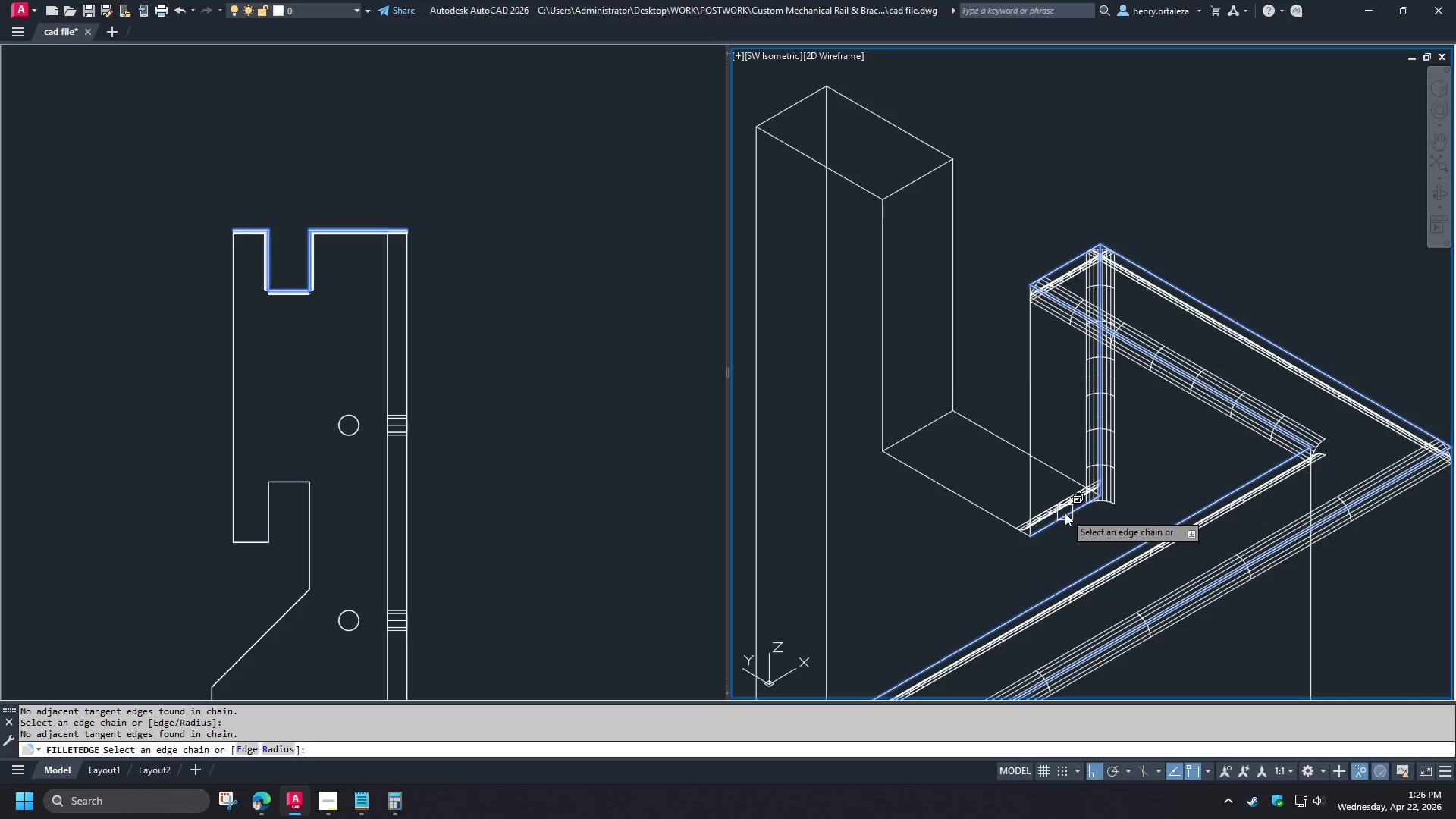 
hold_key(key=ShiftLeft, duration=1.53)
left_click([1063, 519])
 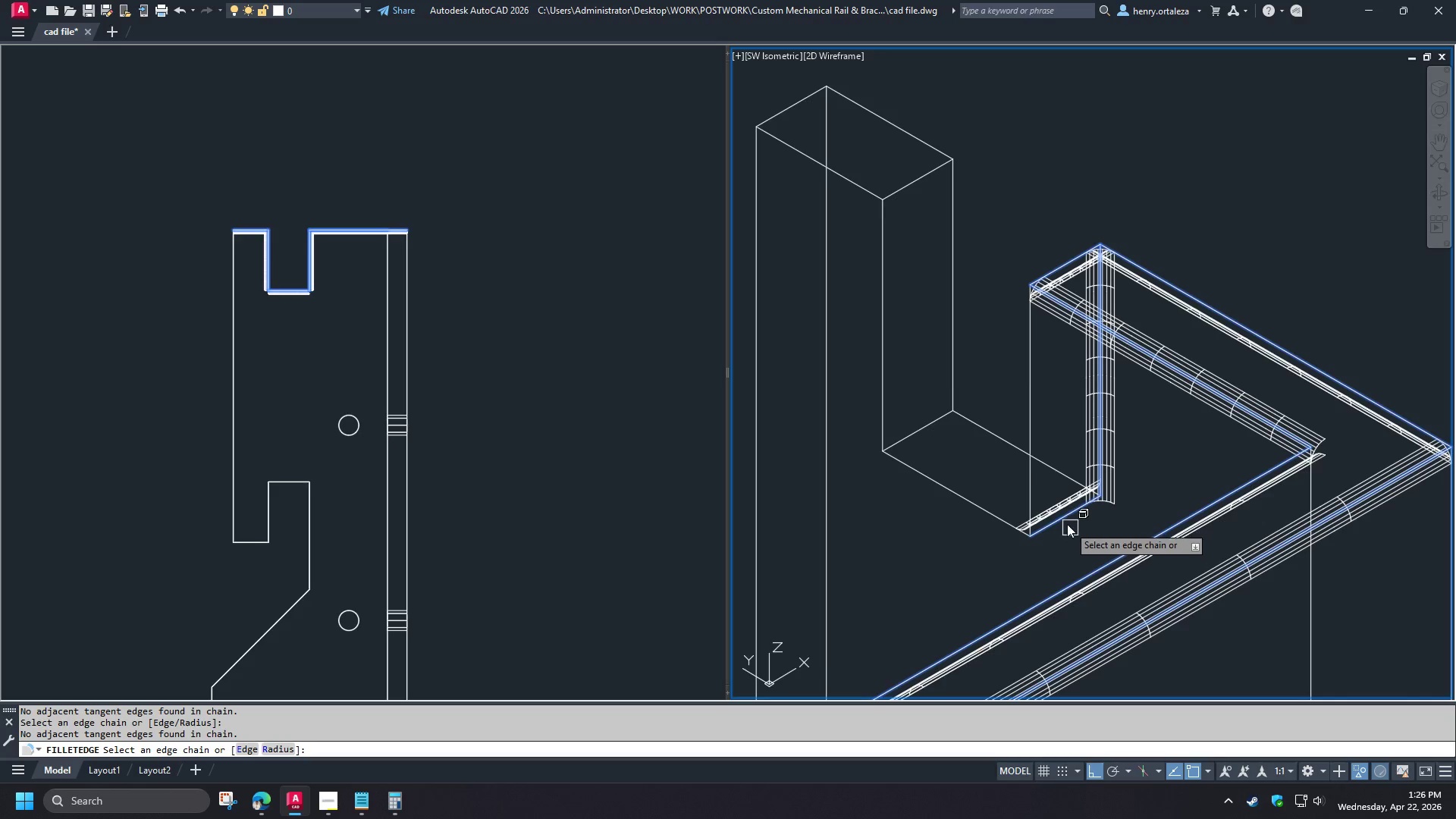 
left_click([1065, 521])
 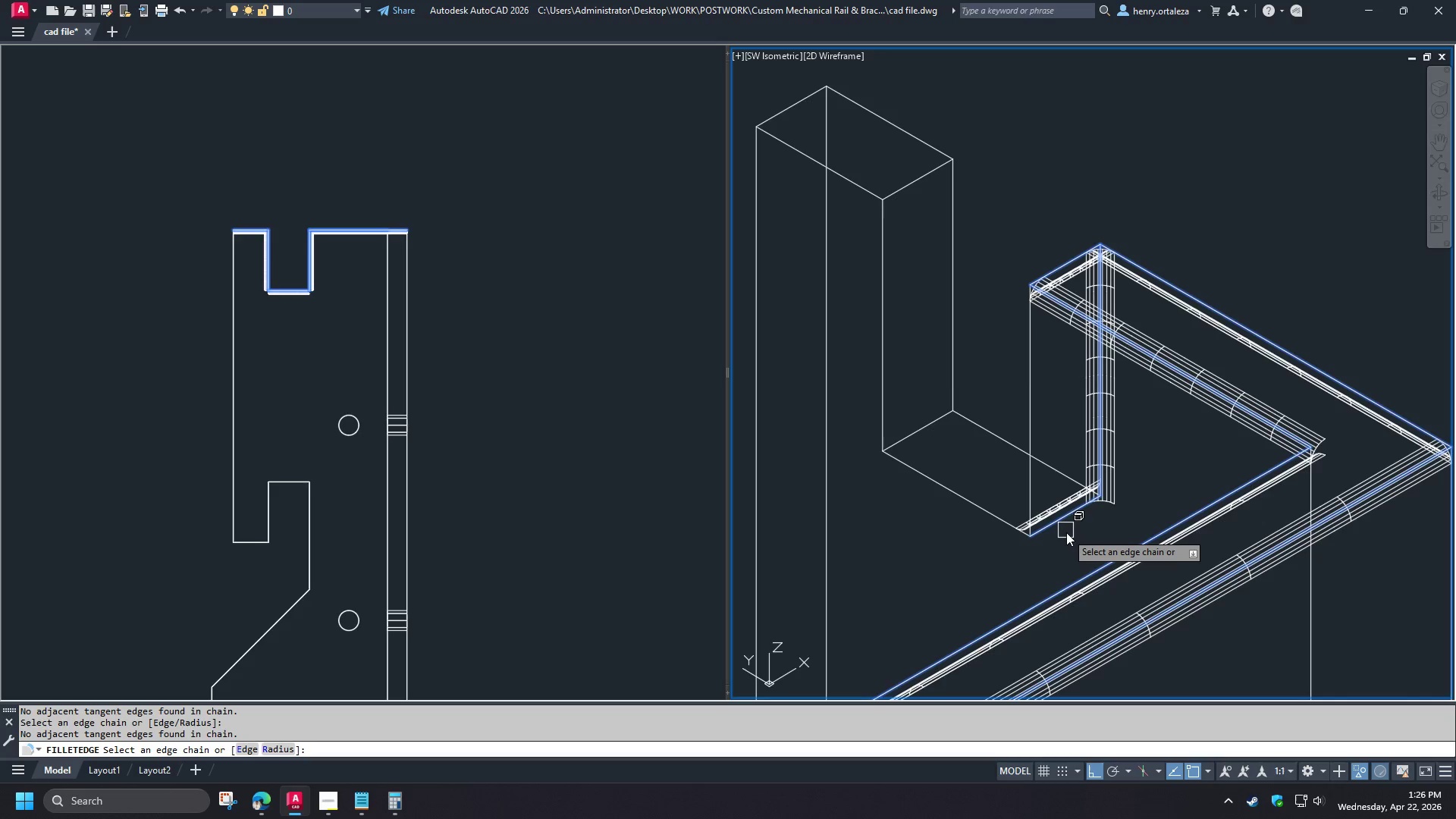 
scroll: coordinate [1096, 296], scroll_direction: up, amount: 1.0
 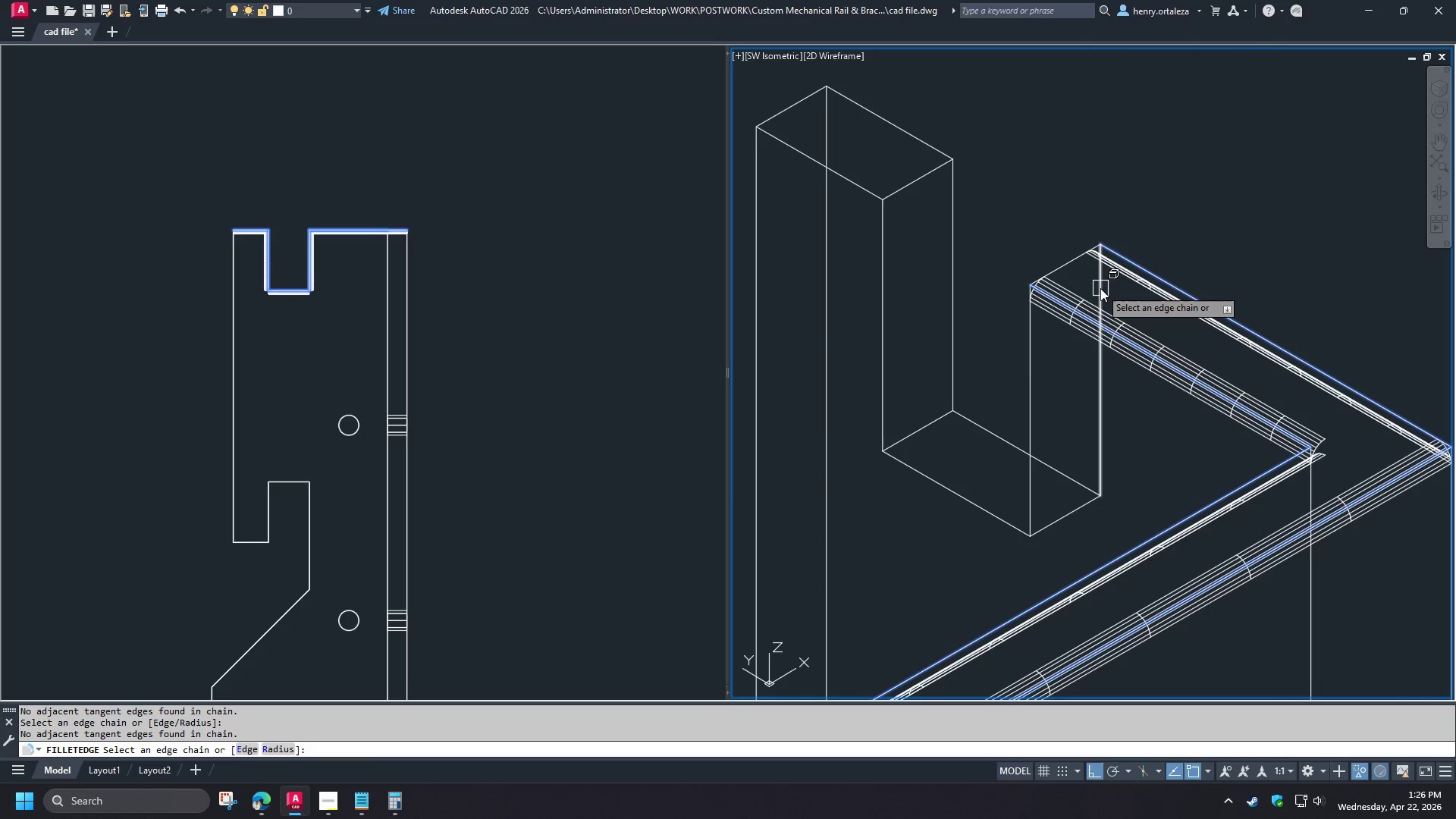 
key(Shift+ShiftLeft)
 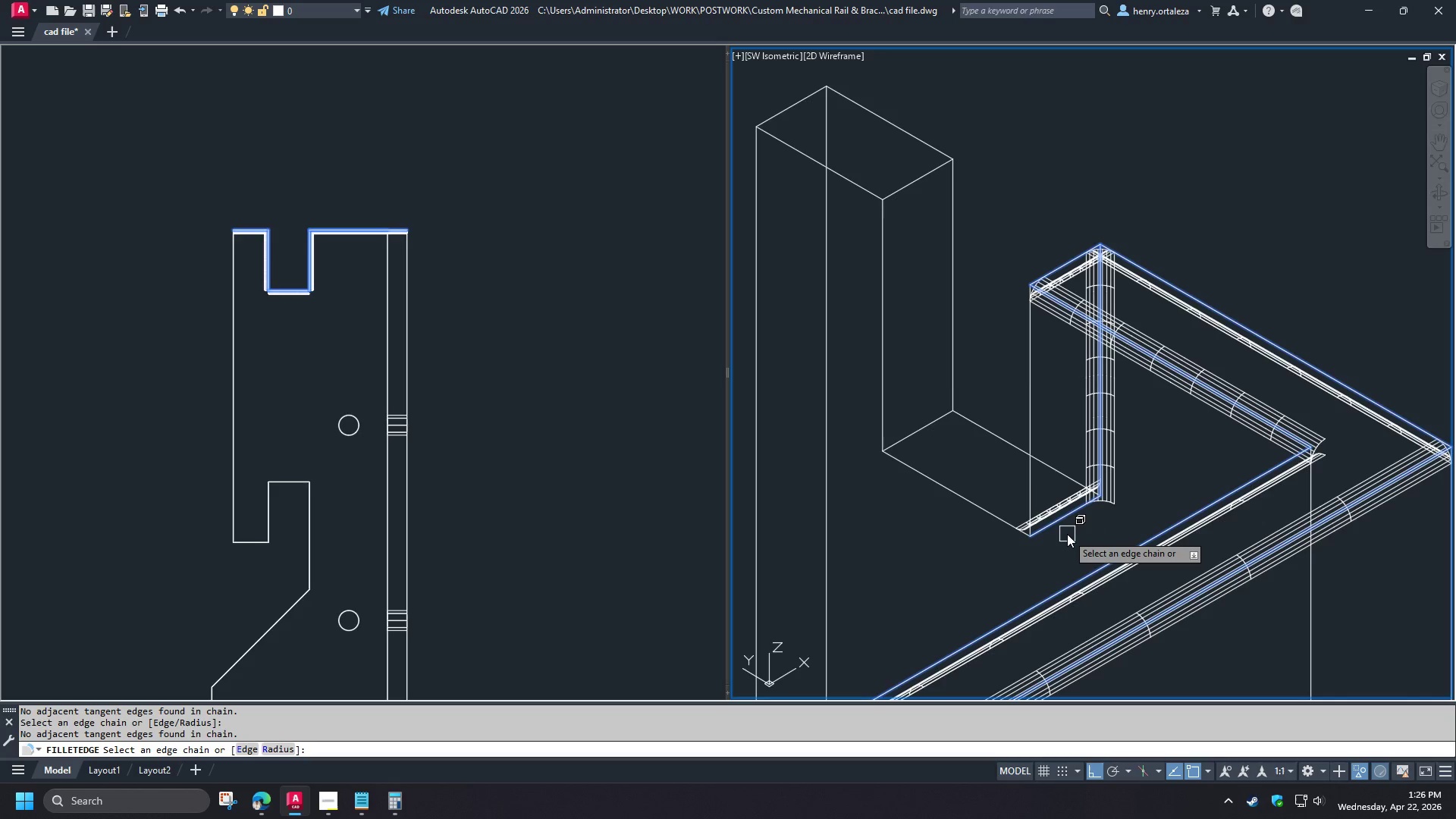 
key(Shift+ShiftLeft)
 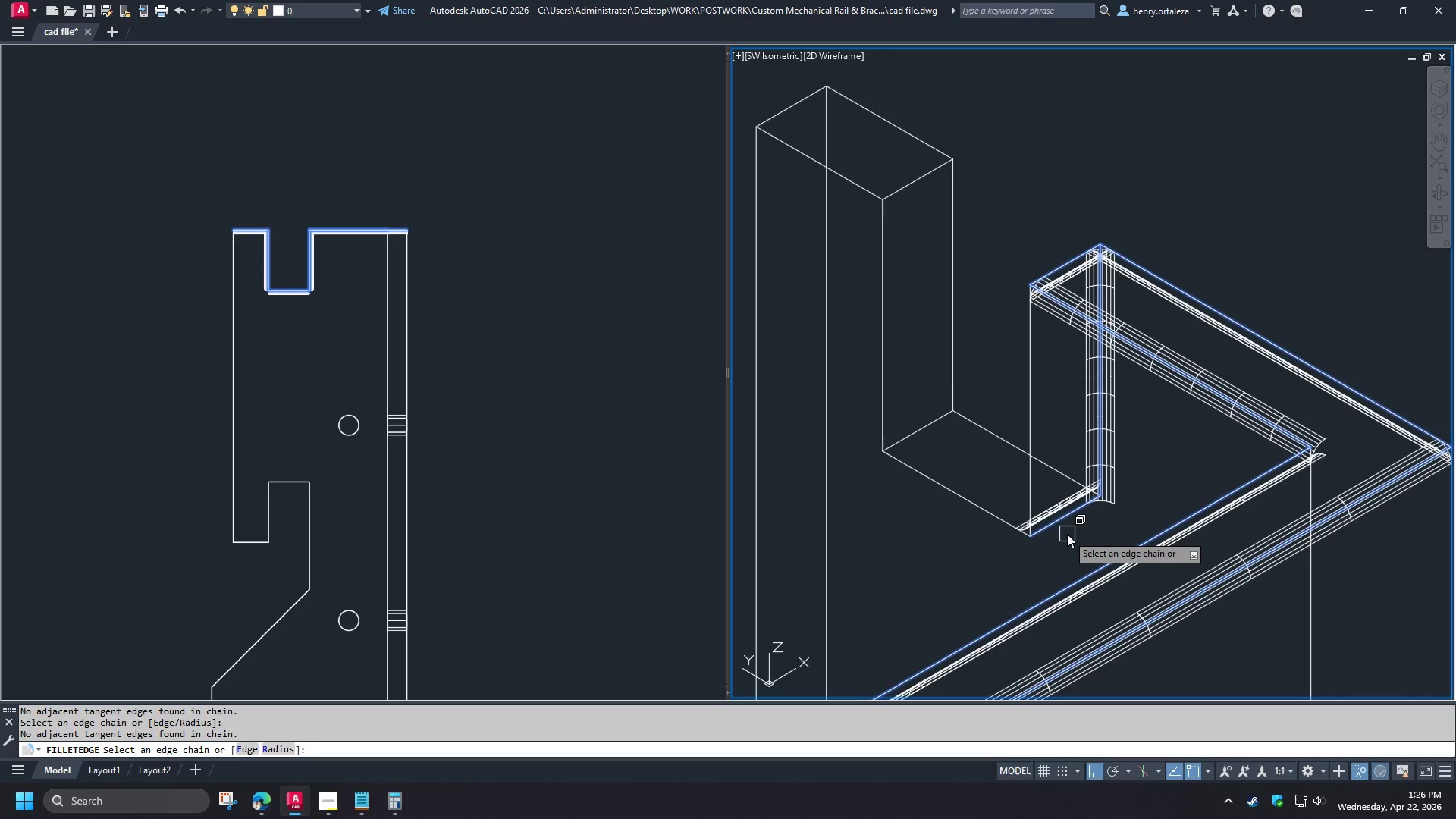 
key(Shift+ShiftLeft)
 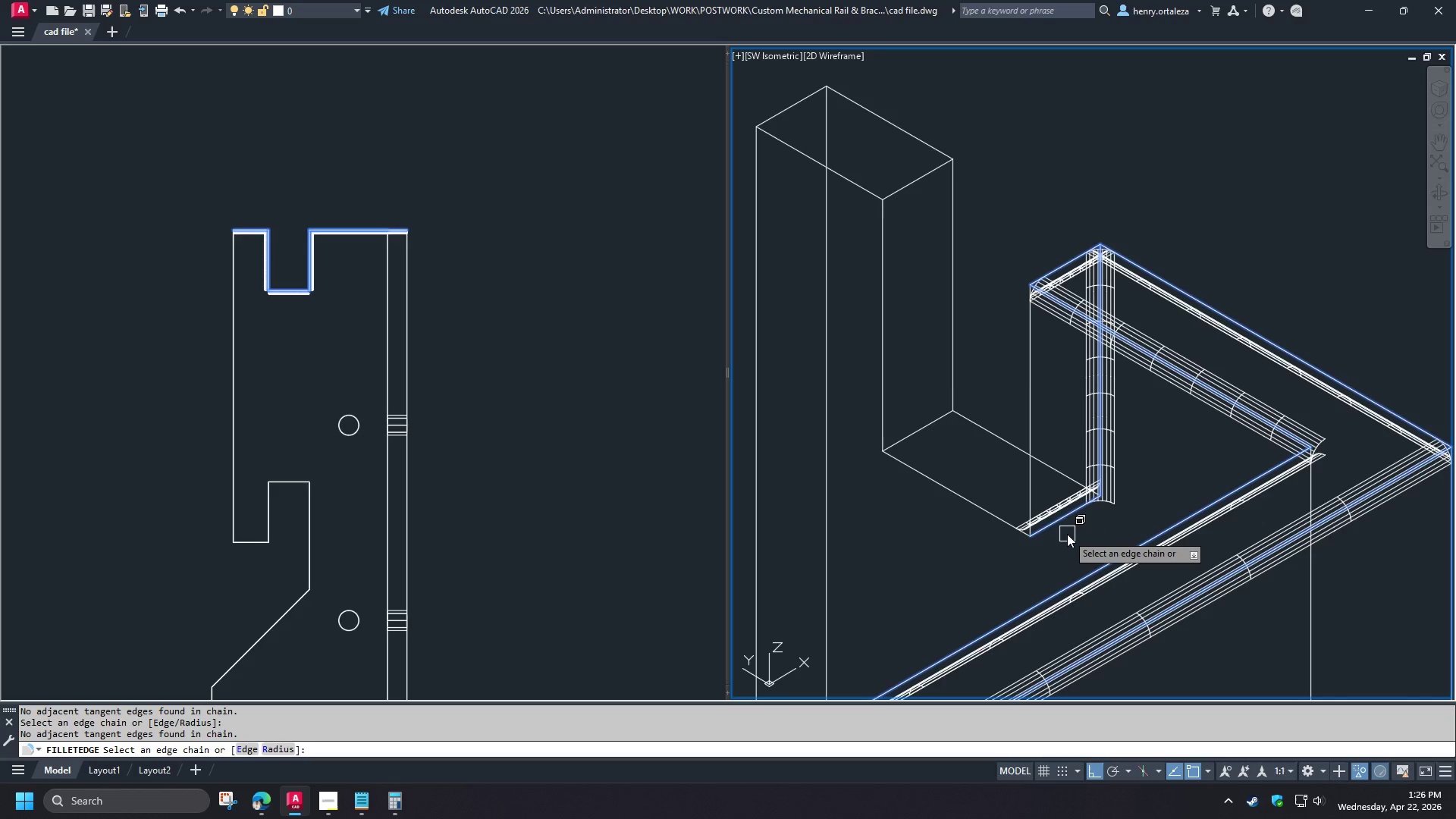 
key(Shift+ShiftLeft)
 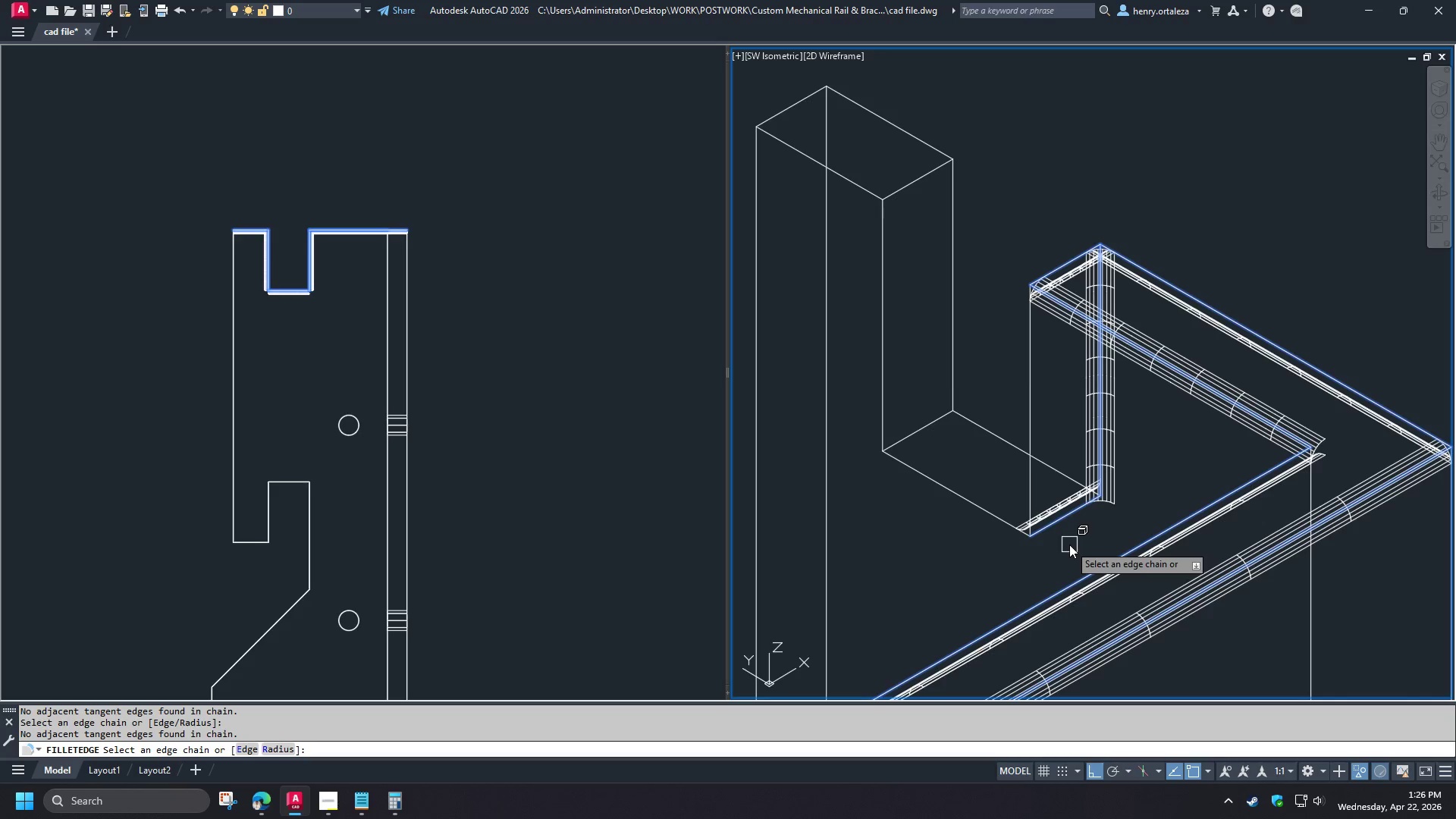 
key(Escape)
 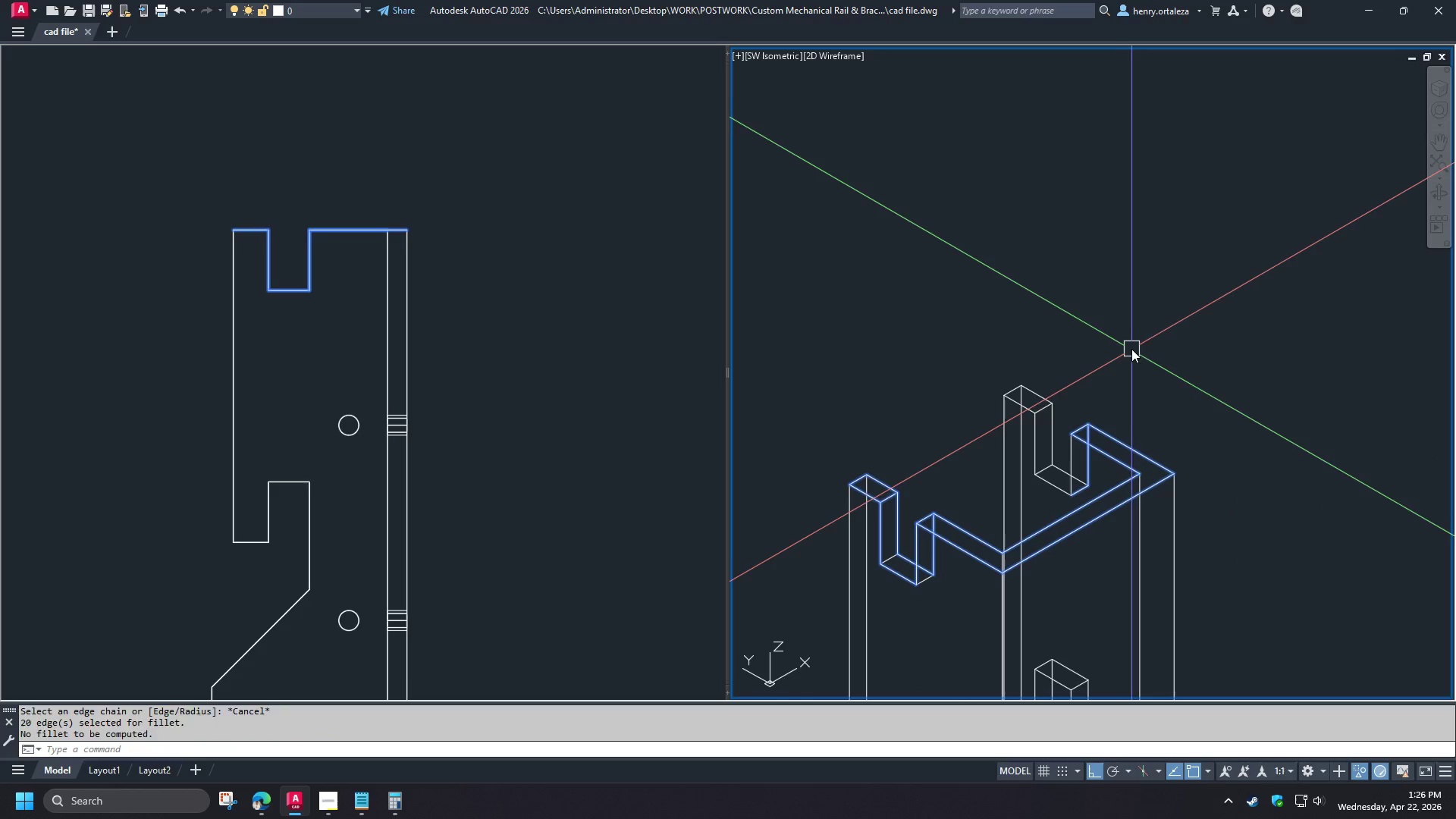 
key(Escape)
 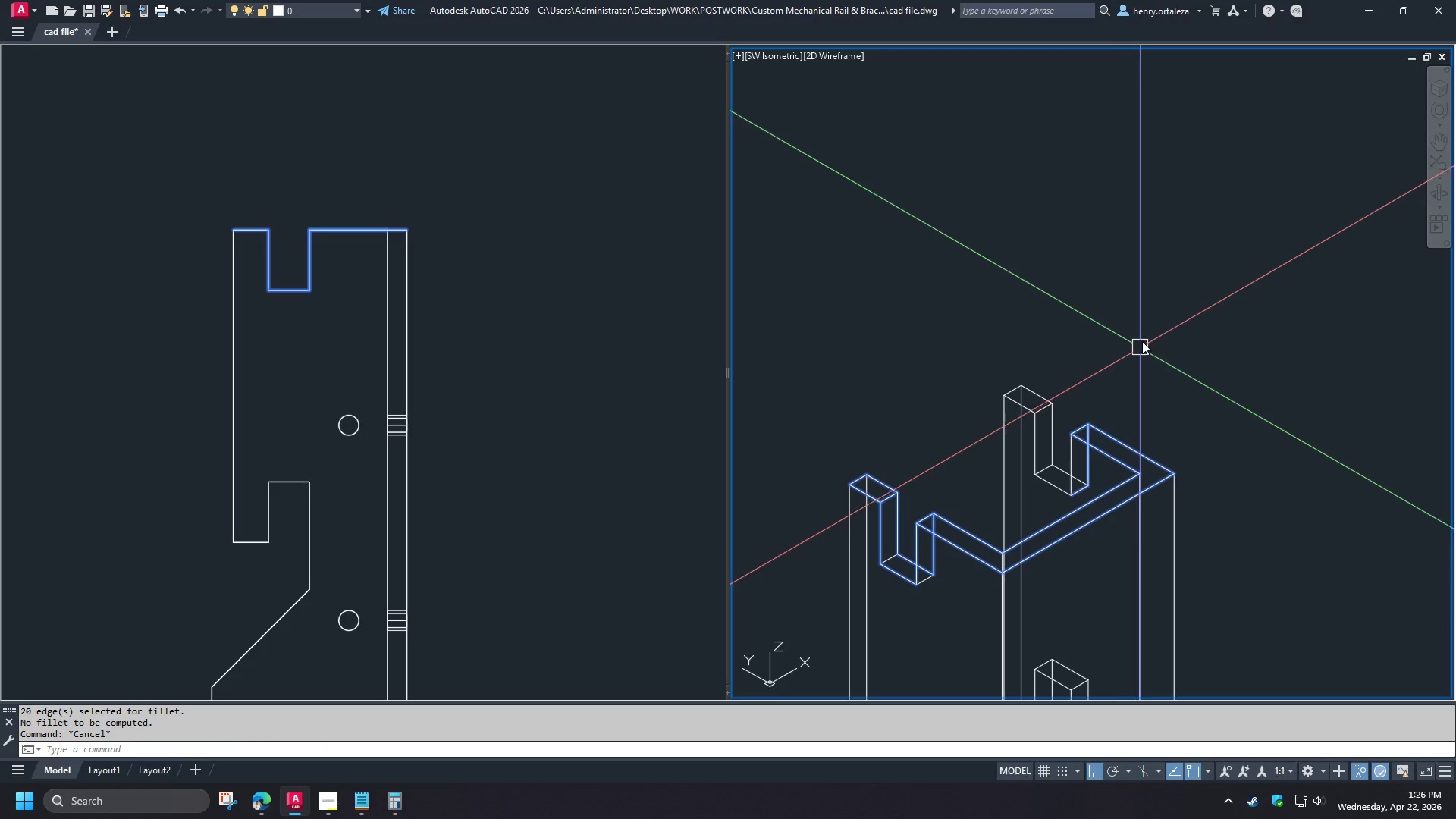 
key(Escape)
 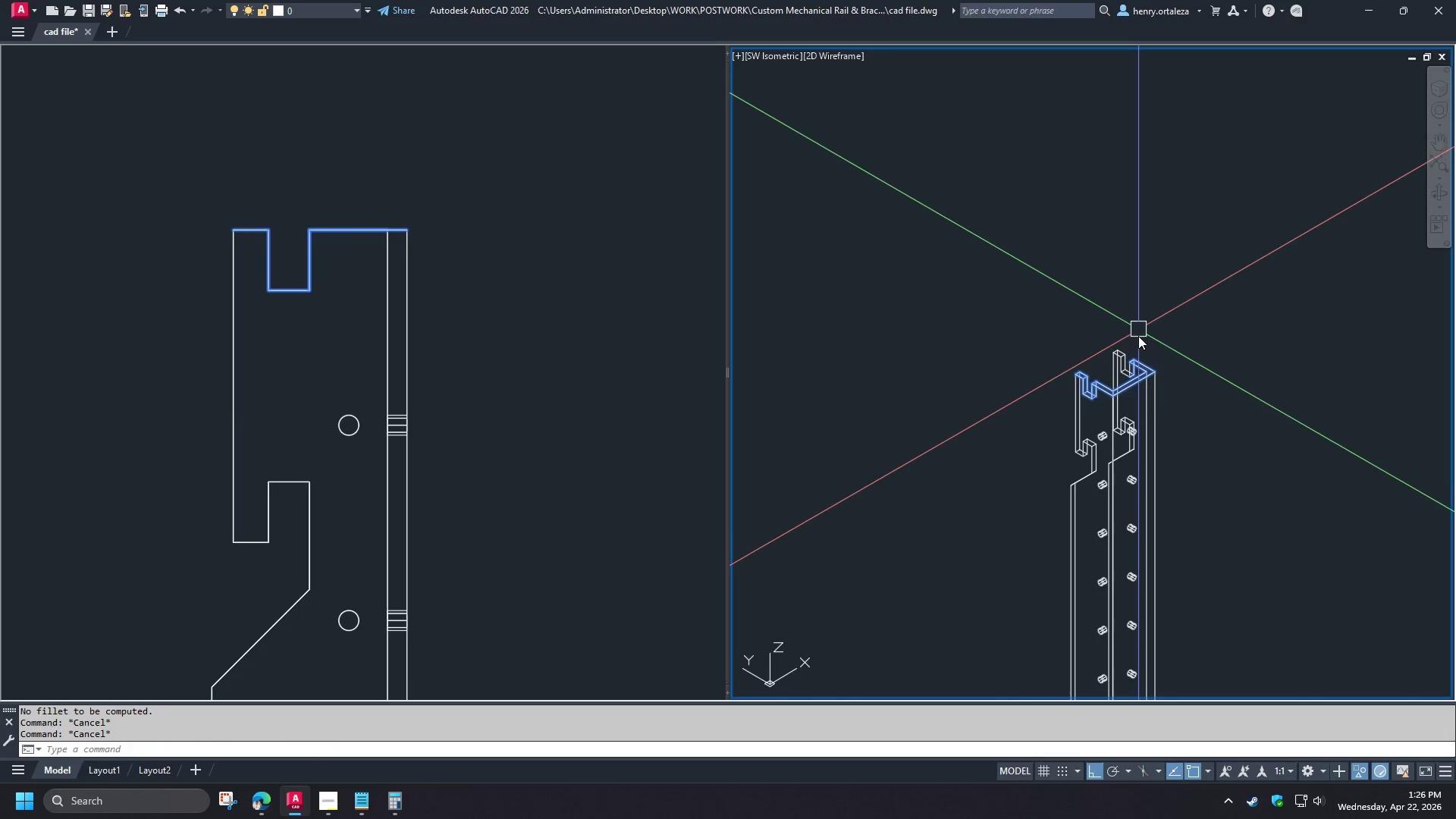 
scroll: coordinate [1090, 458], scroll_direction: down, amount: 4.0
 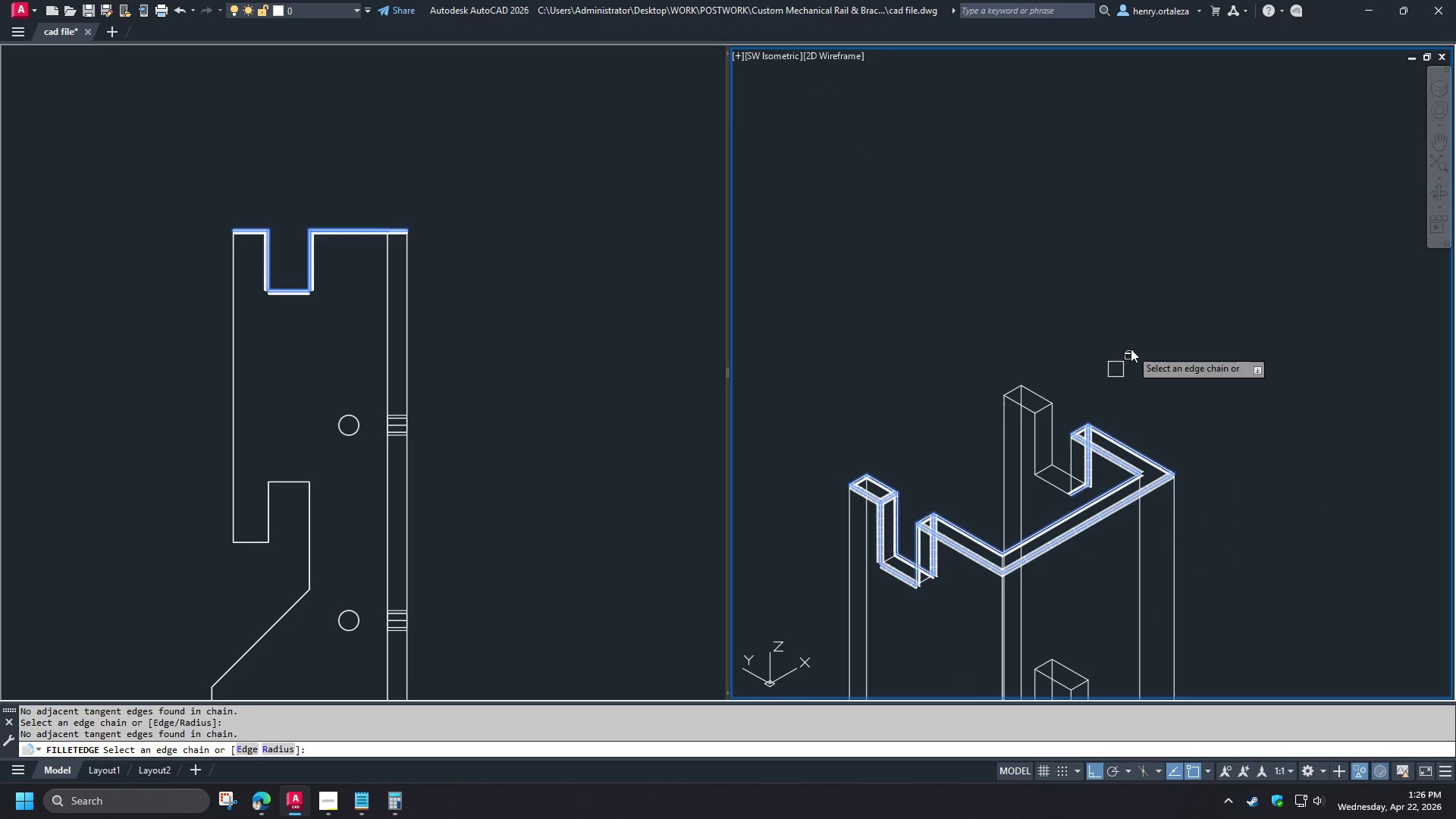 
key(Escape)
 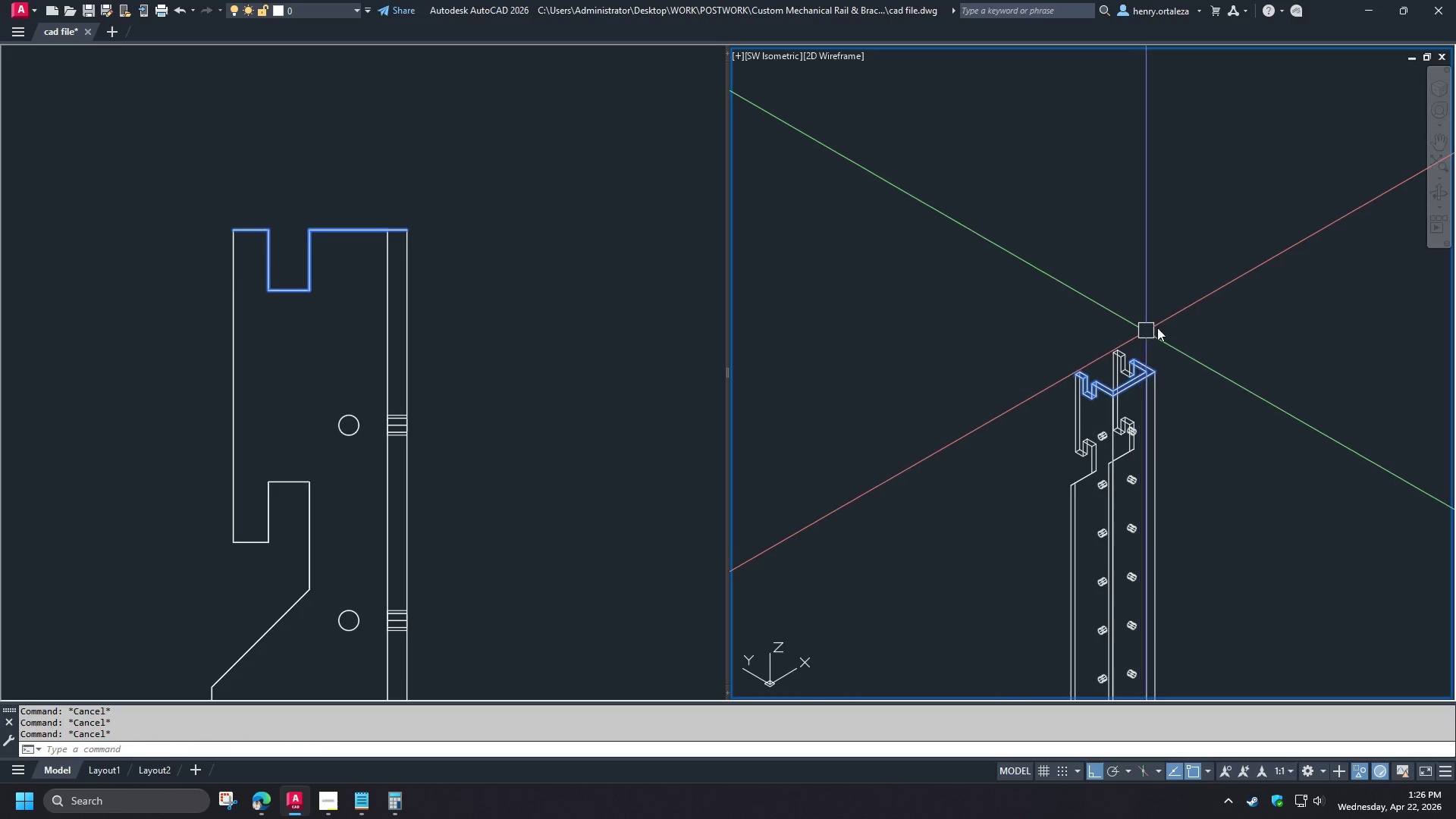 
key(R)
 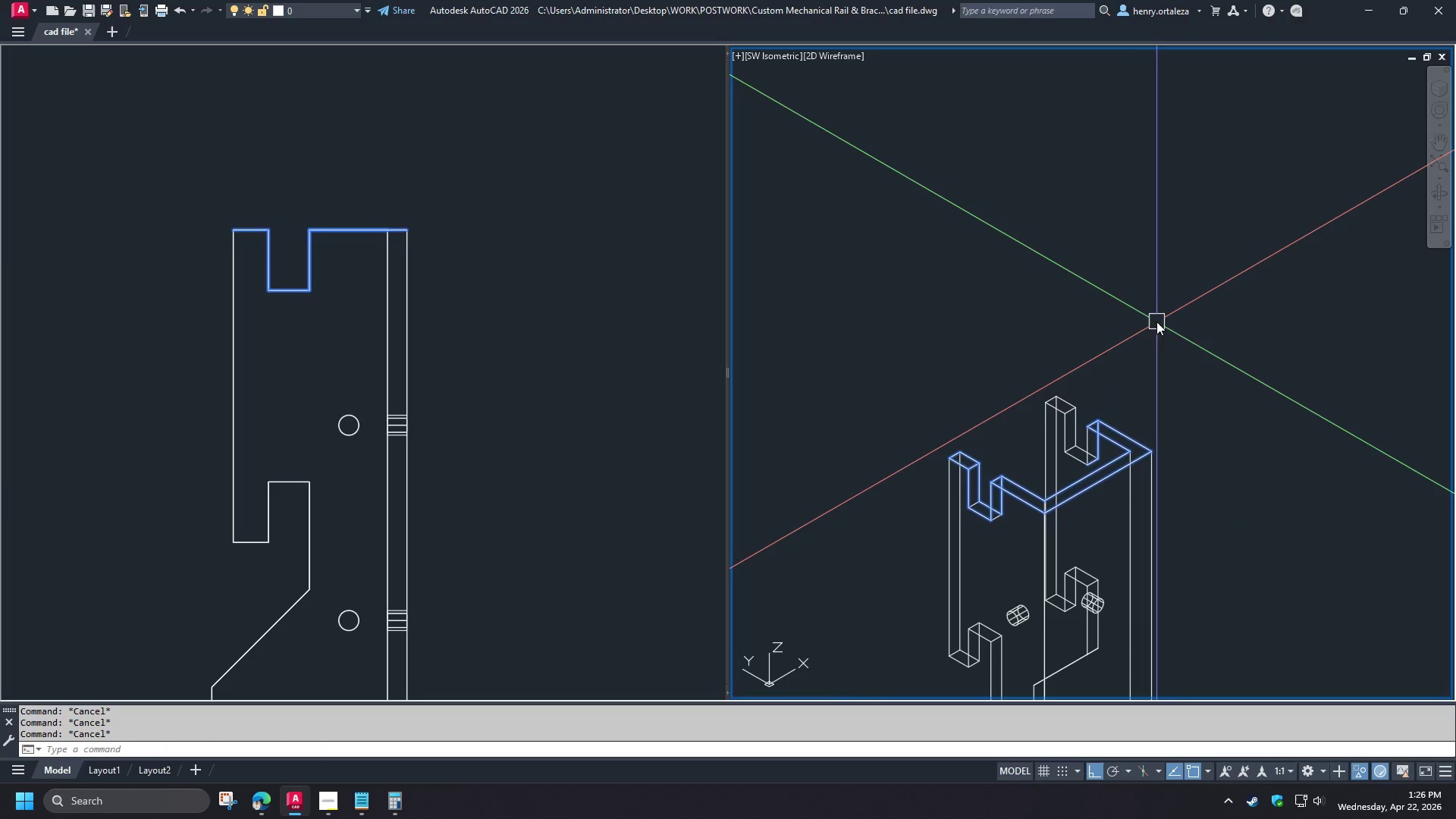 
scroll: coordinate [1153, 336], scroll_direction: down, amount: 3.0
 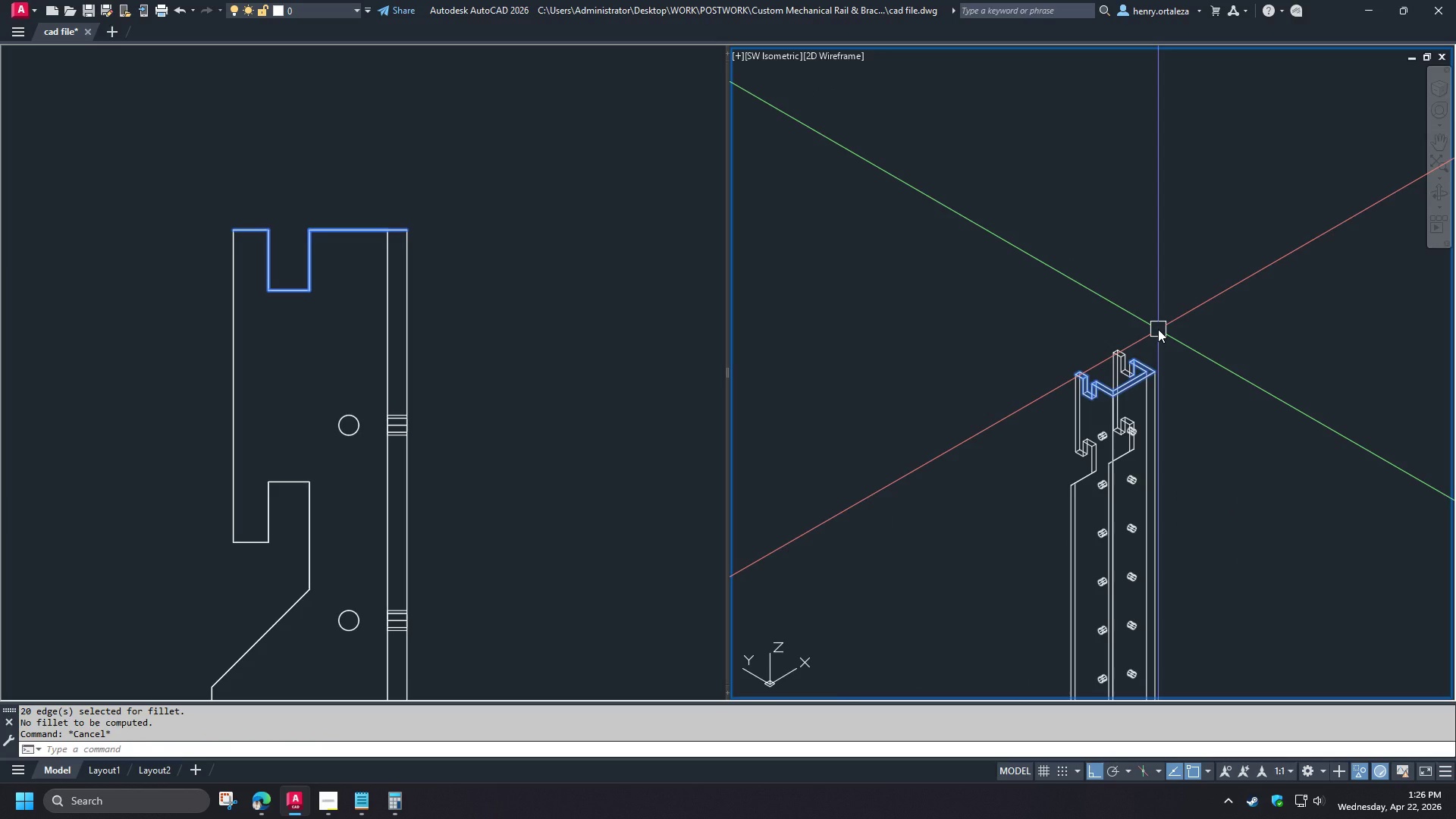 
key(E)
 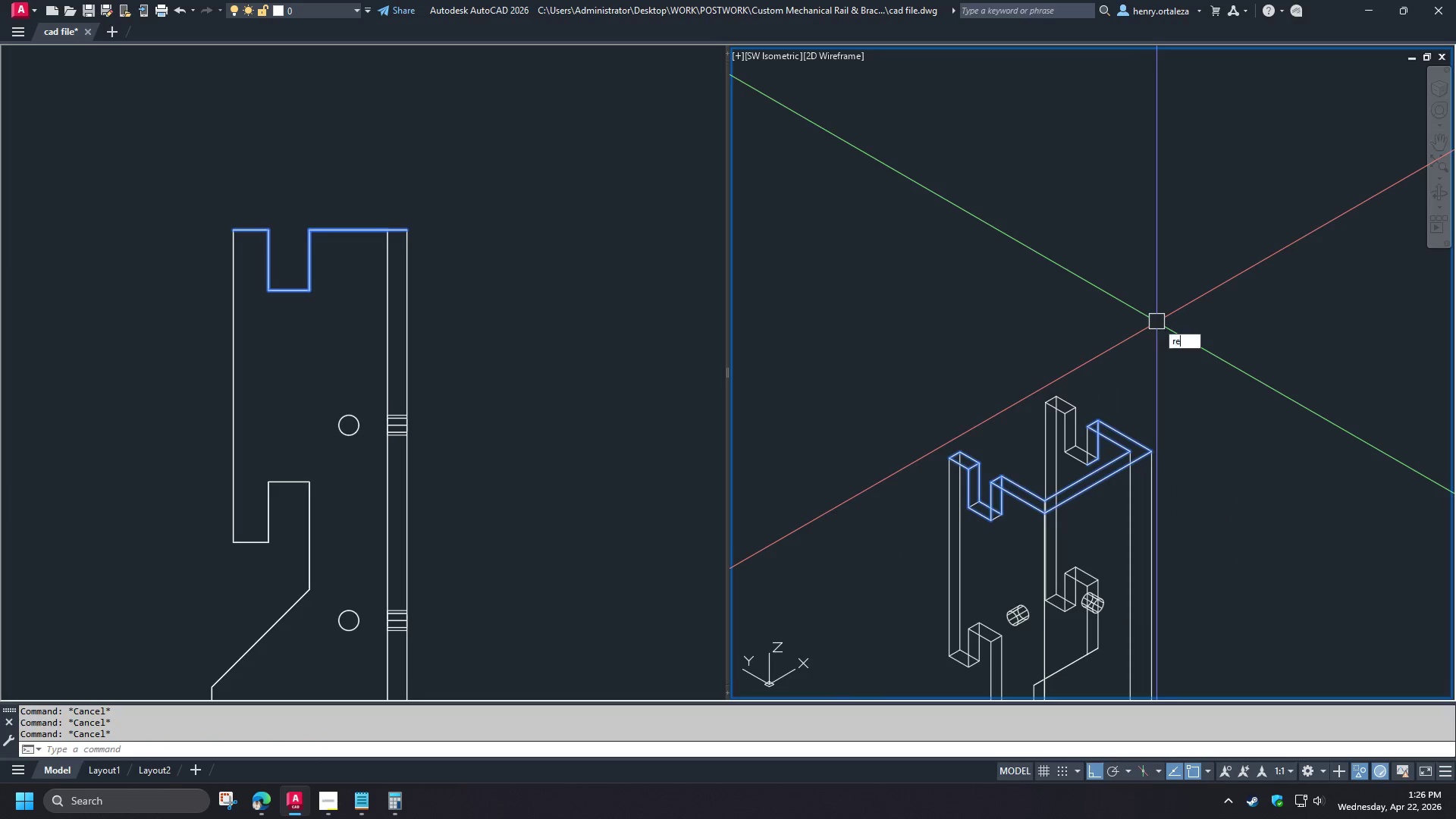 
key(Space)
 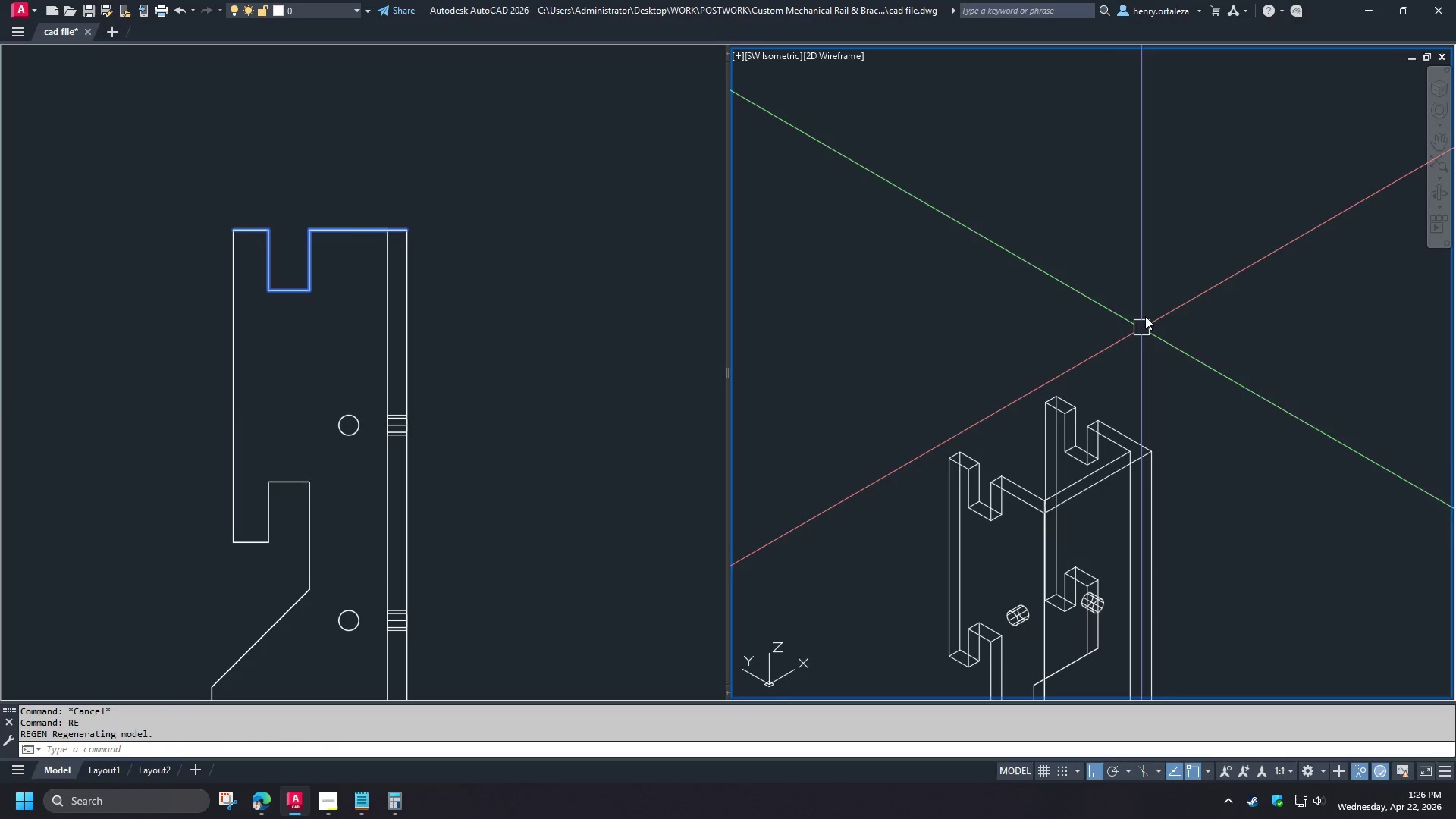 
type(fil)
 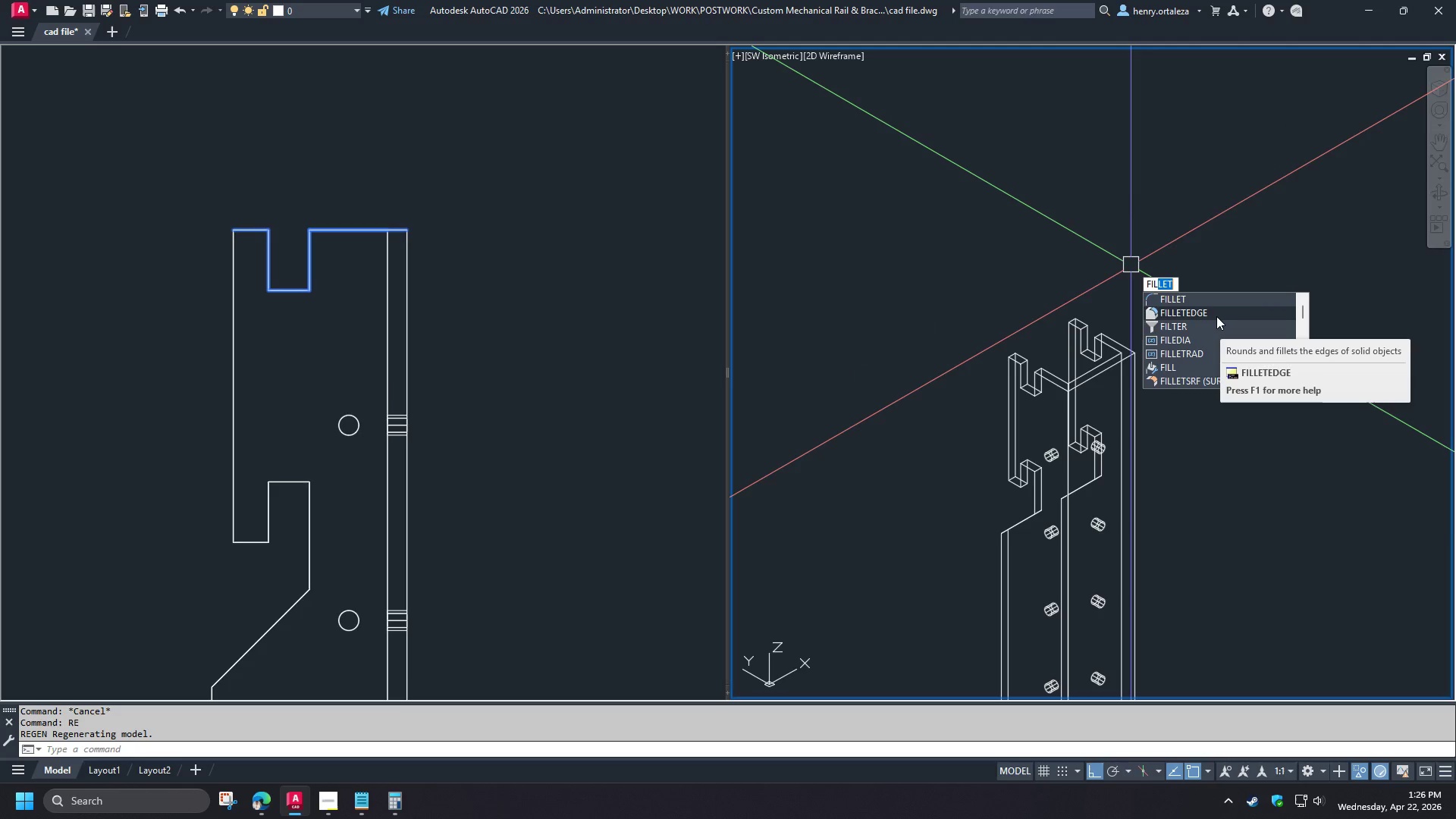 
scroll: coordinate [1156, 318], scroll_direction: up, amount: 2.0
 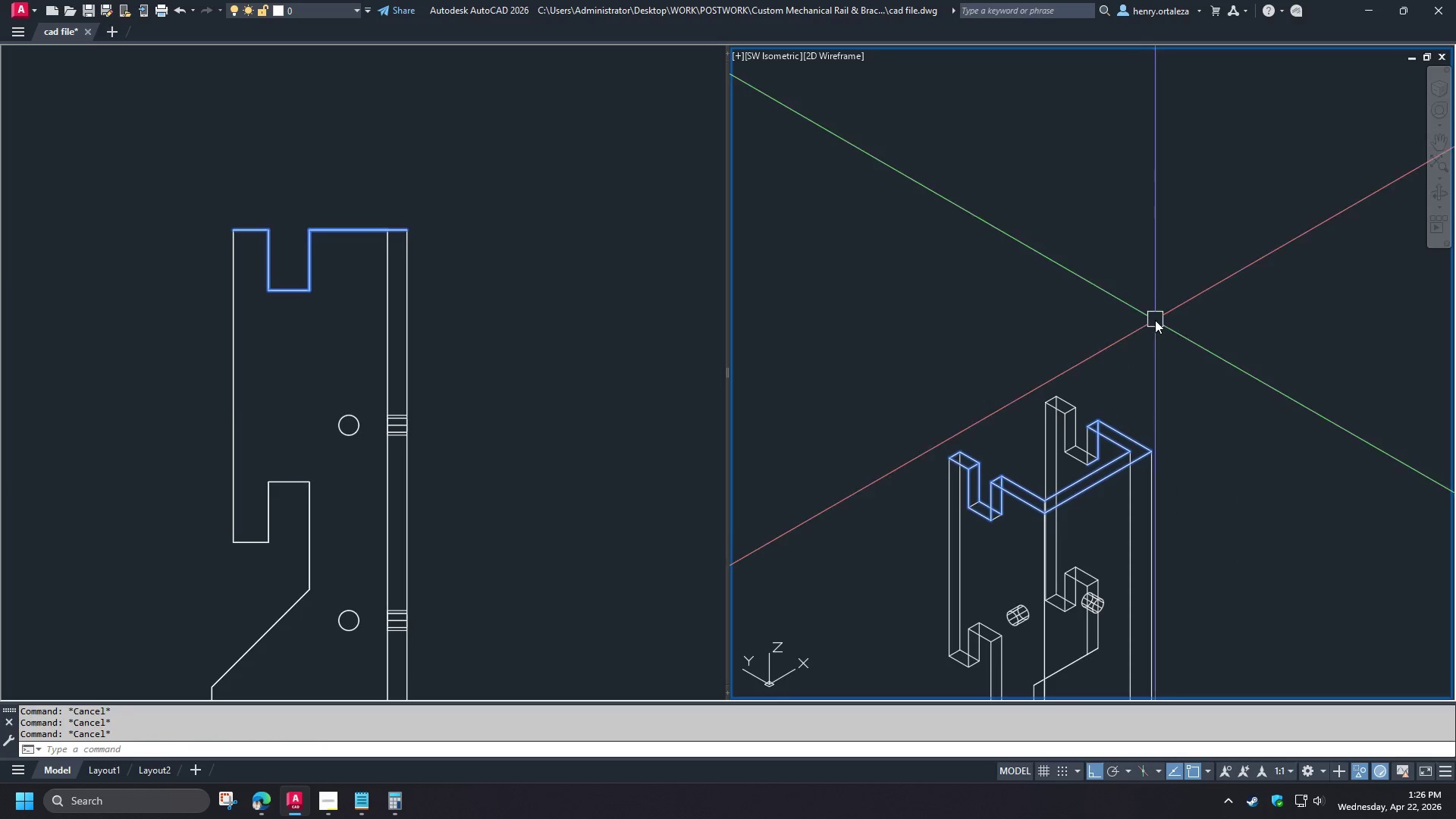 
scroll: coordinate [1128, 247], scroll_direction: down, amount: 3.0
 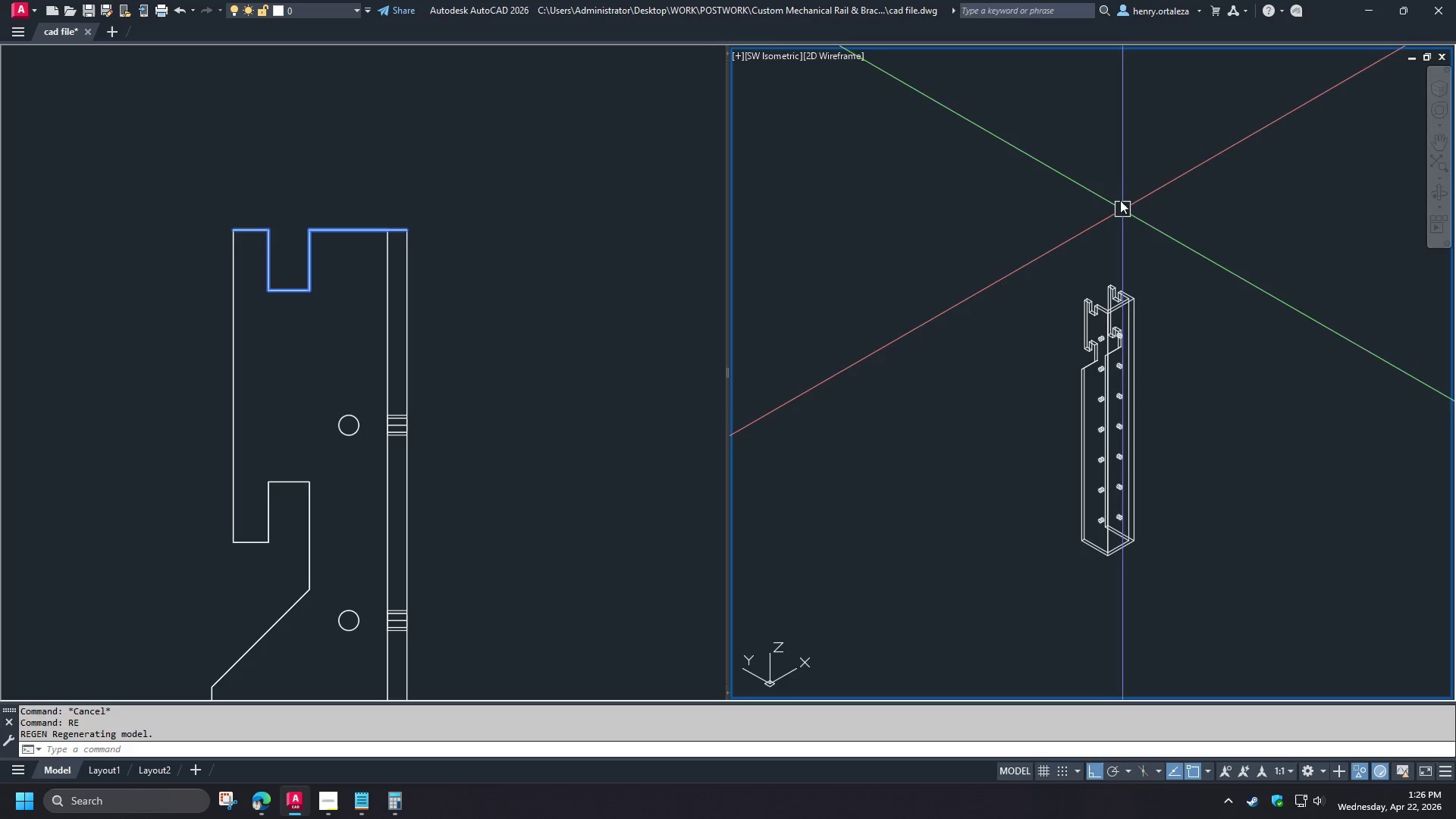 
scroll: coordinate [1134, 262], scroll_direction: up, amount: 2.0
 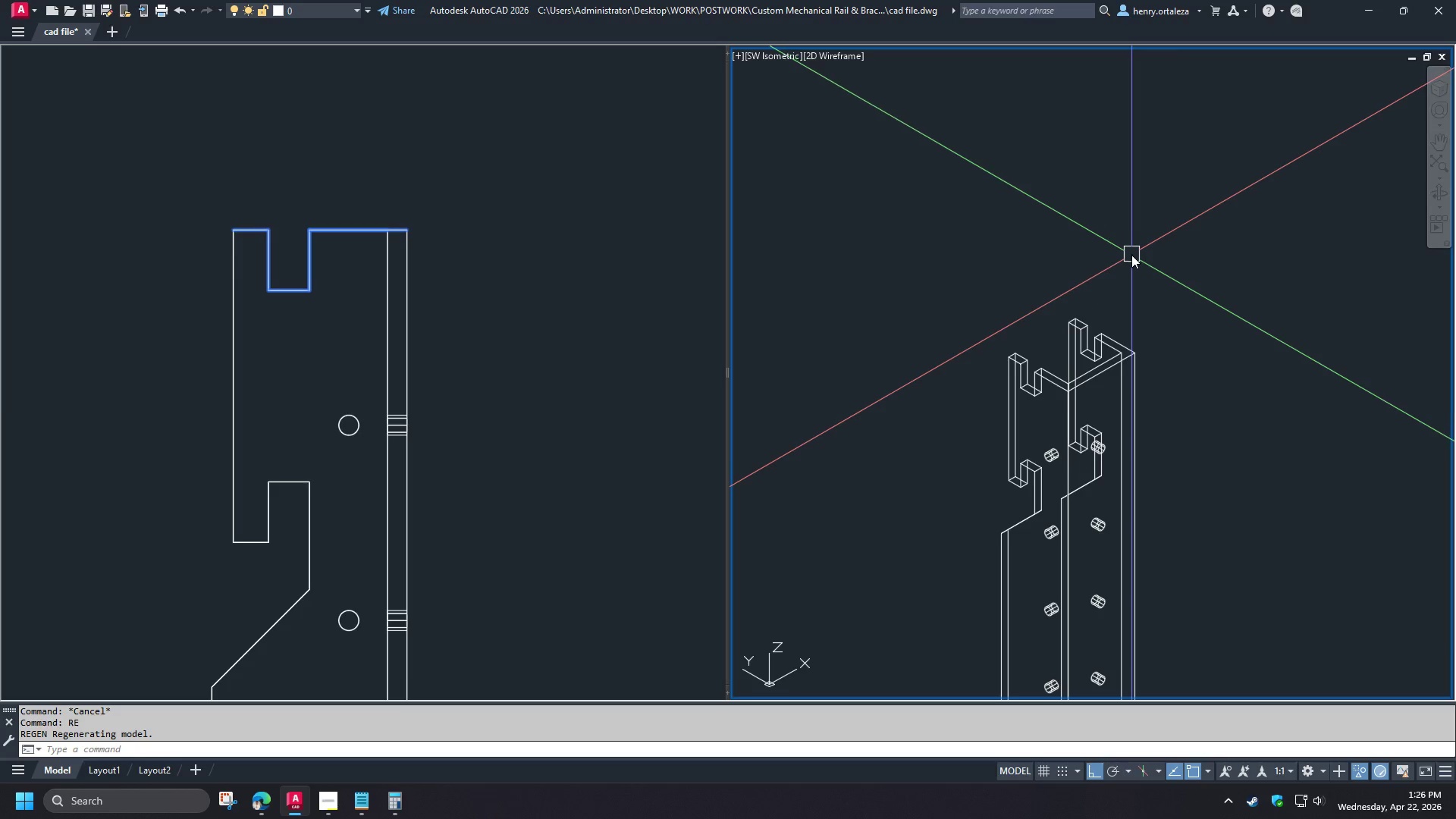 
wait(6.31)
 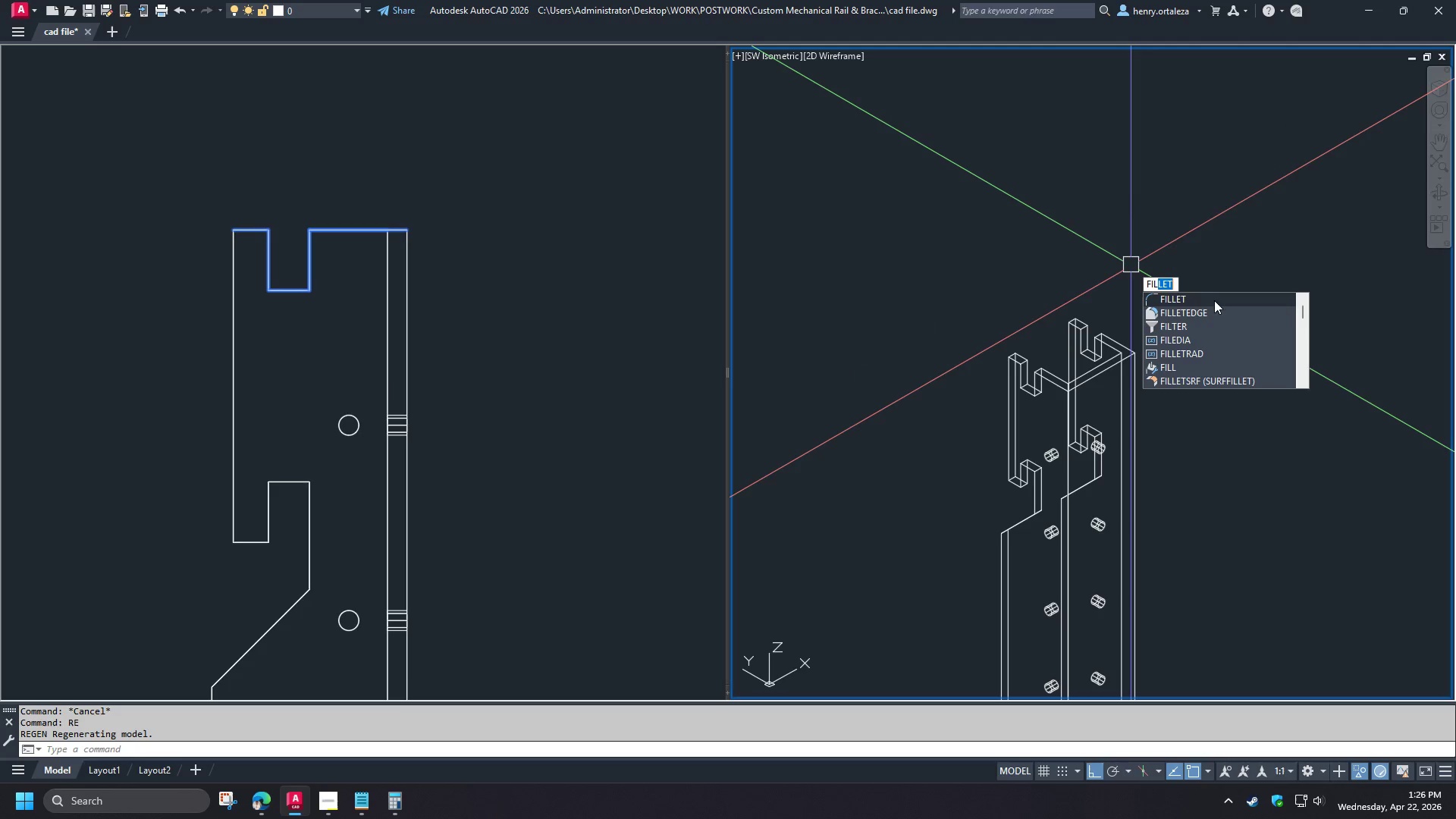 
left_click([1216, 316])
 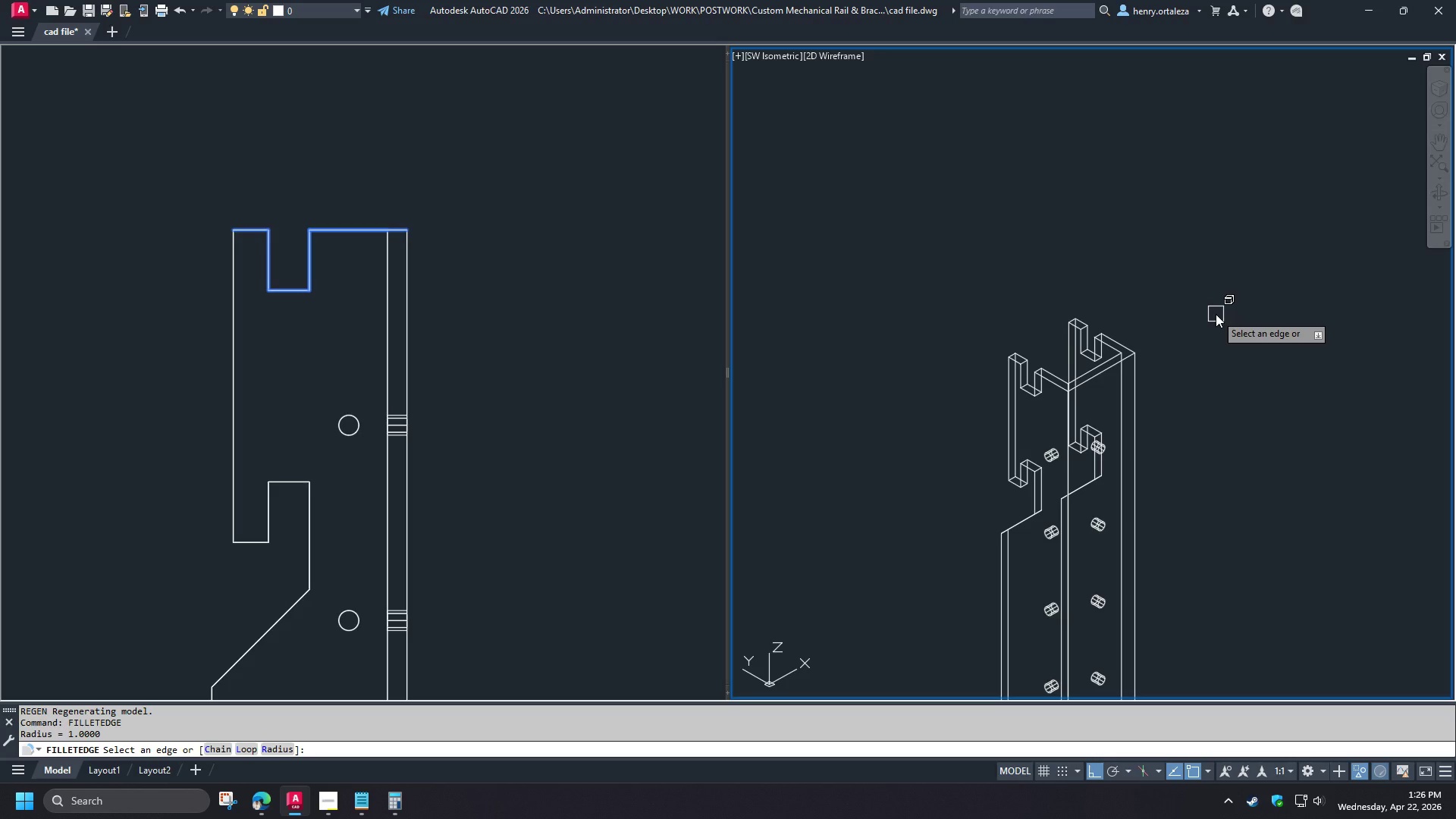 
wait(11.56)
 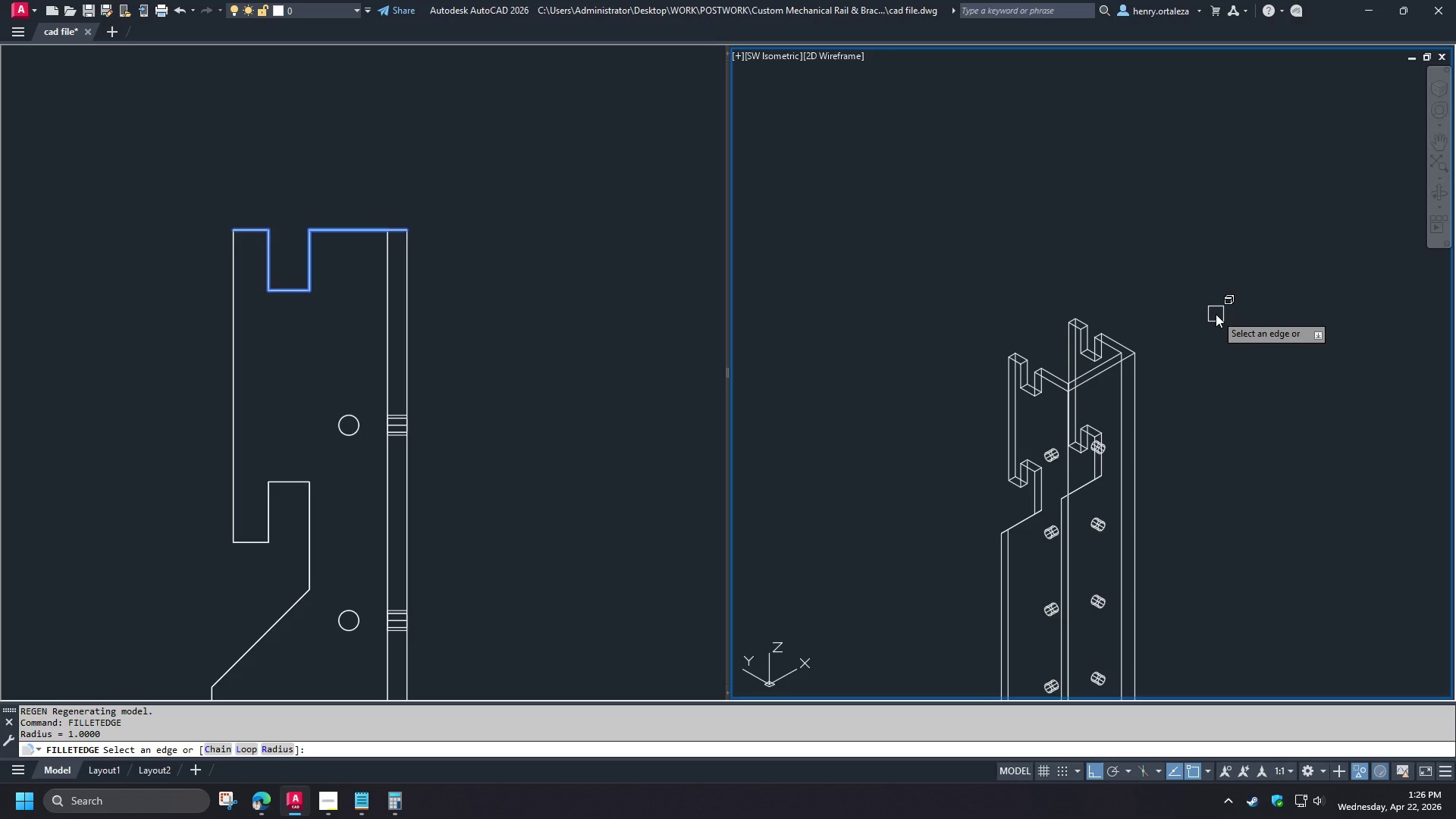 
key(Escape)
type(re )
 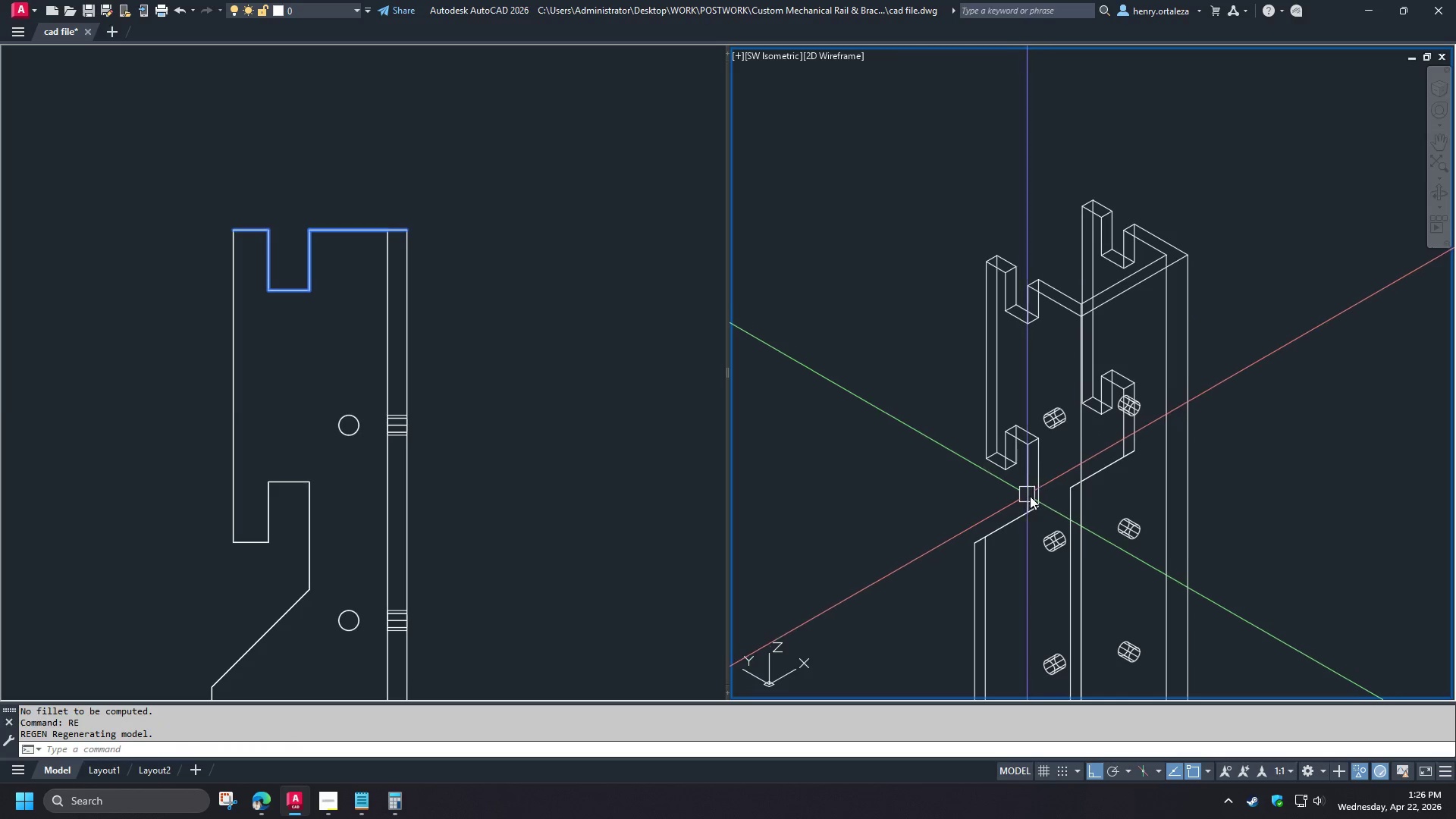 
hold_key(key=ShiftLeft, duration=1.36)
 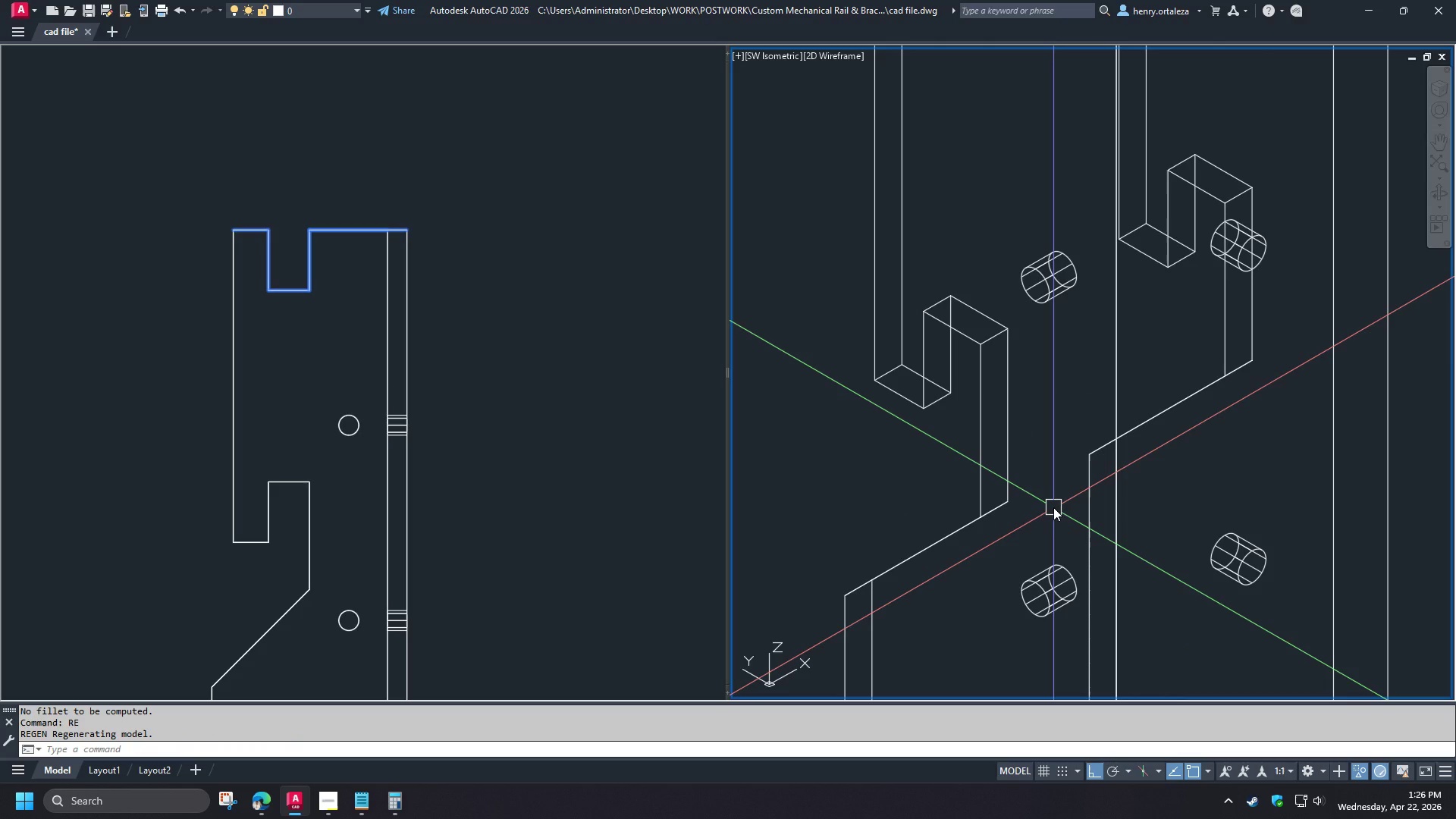 
hold_key(key=ShiftLeft, duration=10.83)
 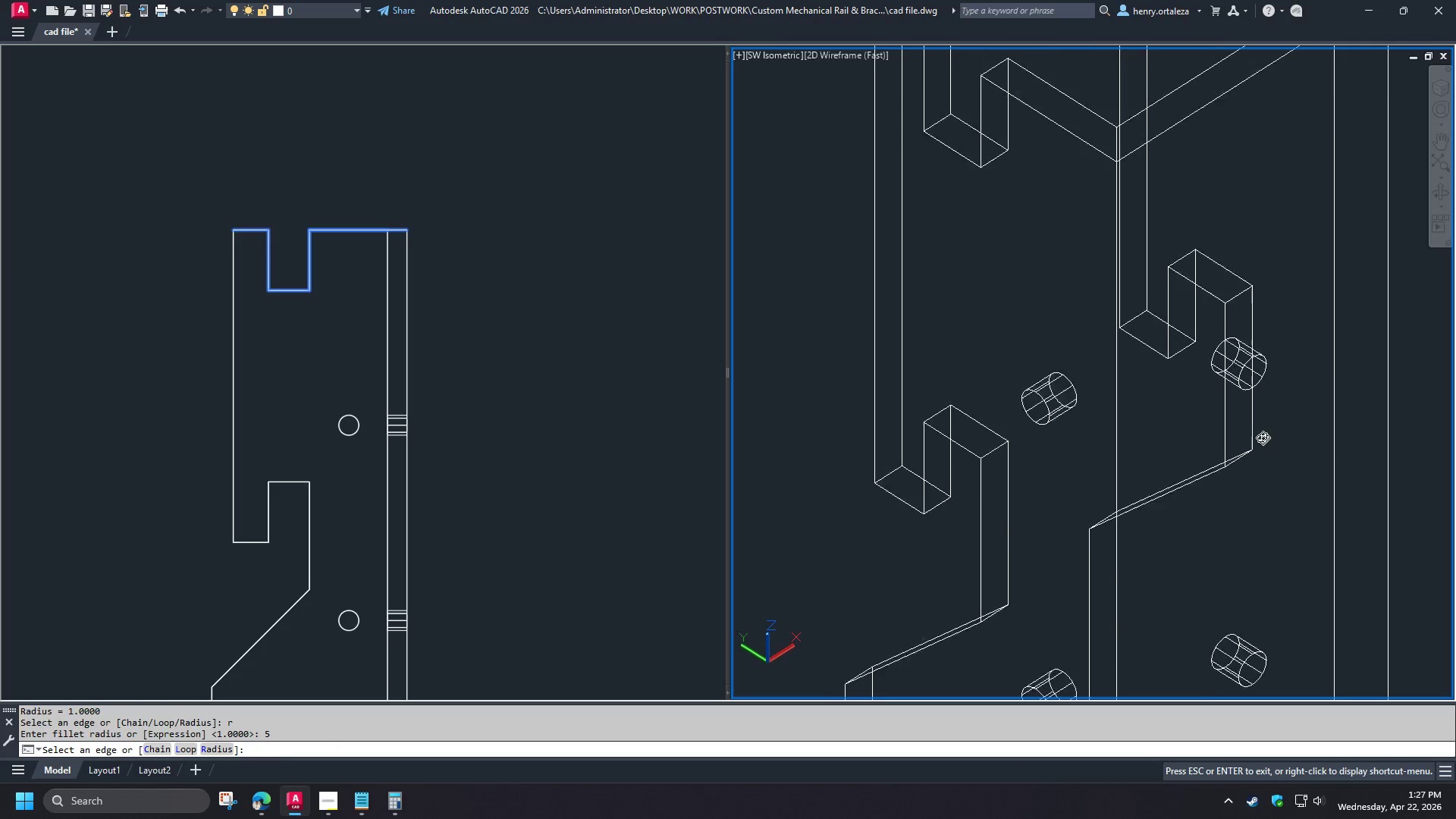 
type(dil)
 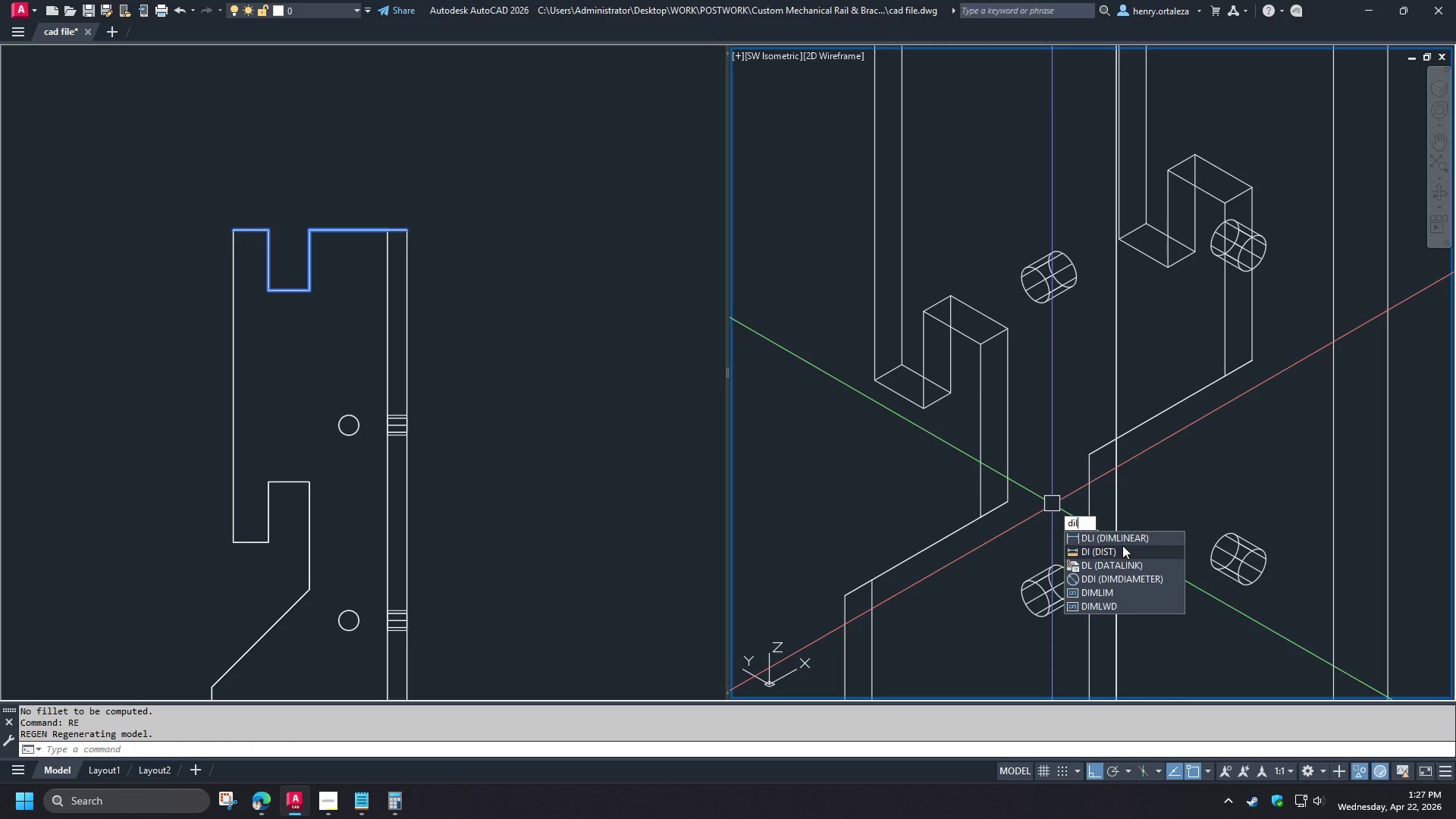 
scroll: coordinate [1044, 519], scroll_direction: up, amount: 1.0
 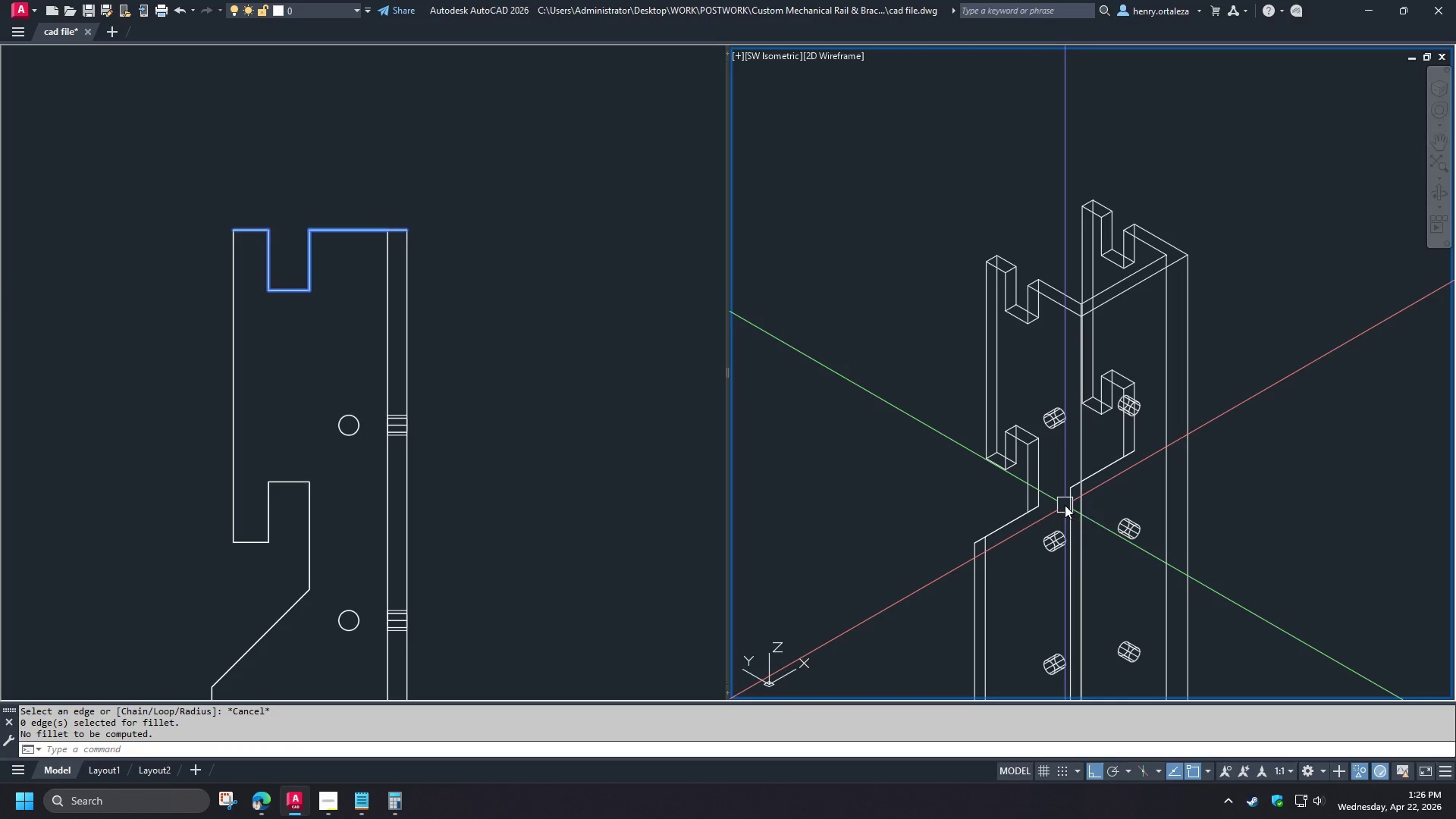 
key(Escape)
type(fil)
 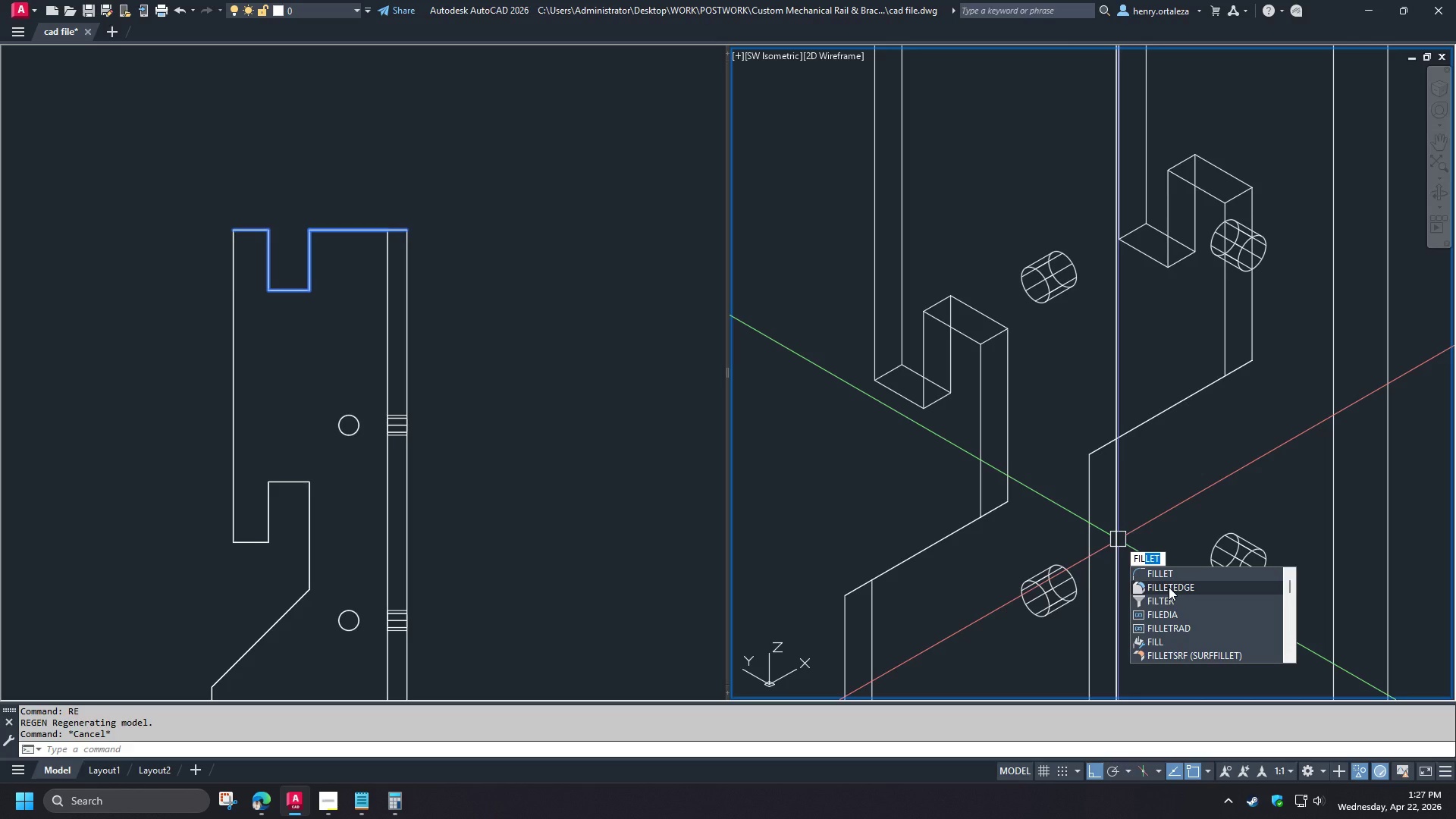 
scroll: coordinate [1055, 509], scroll_direction: up, amount: 2.0
 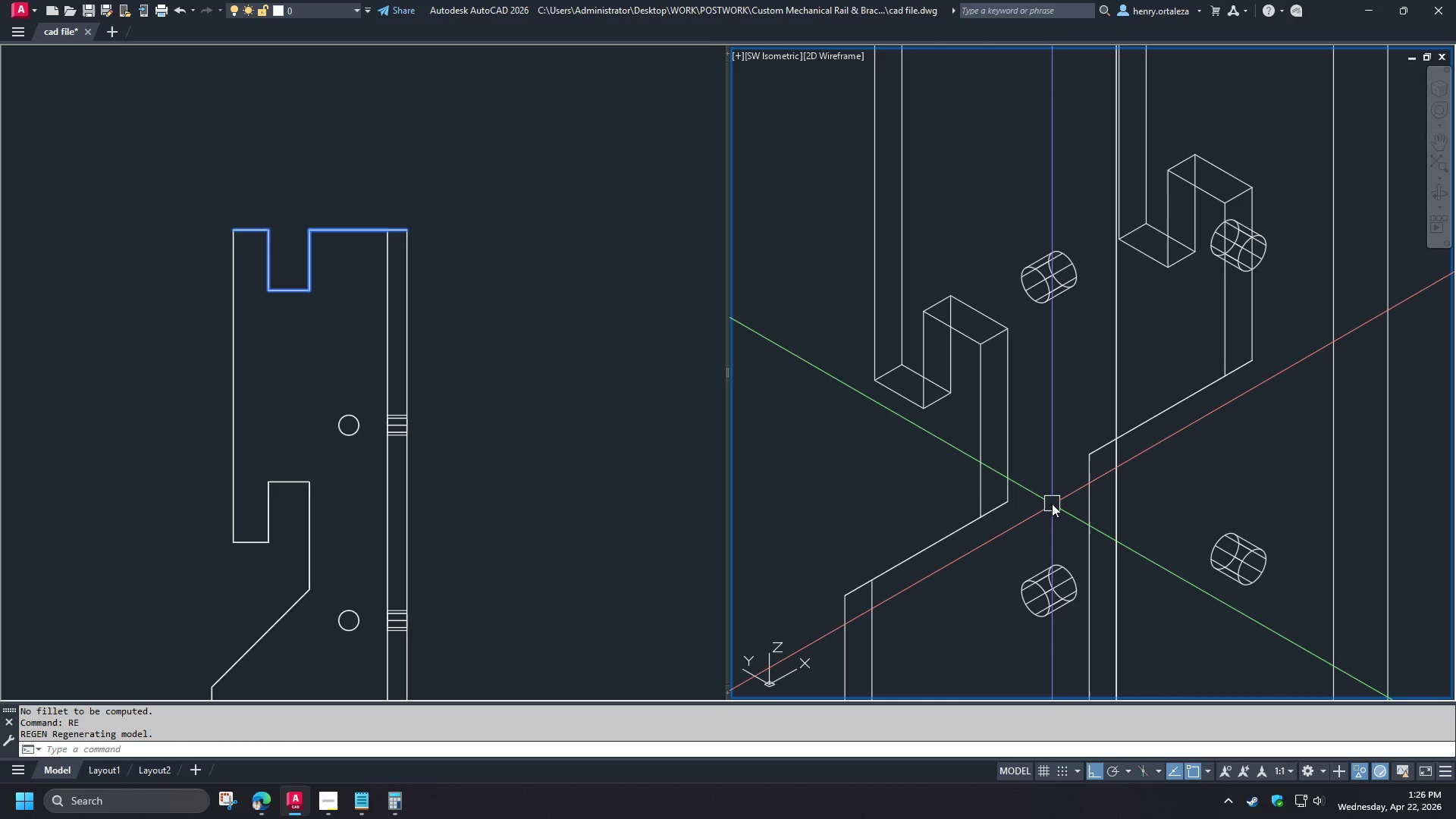 
left_click([1169, 587])
 